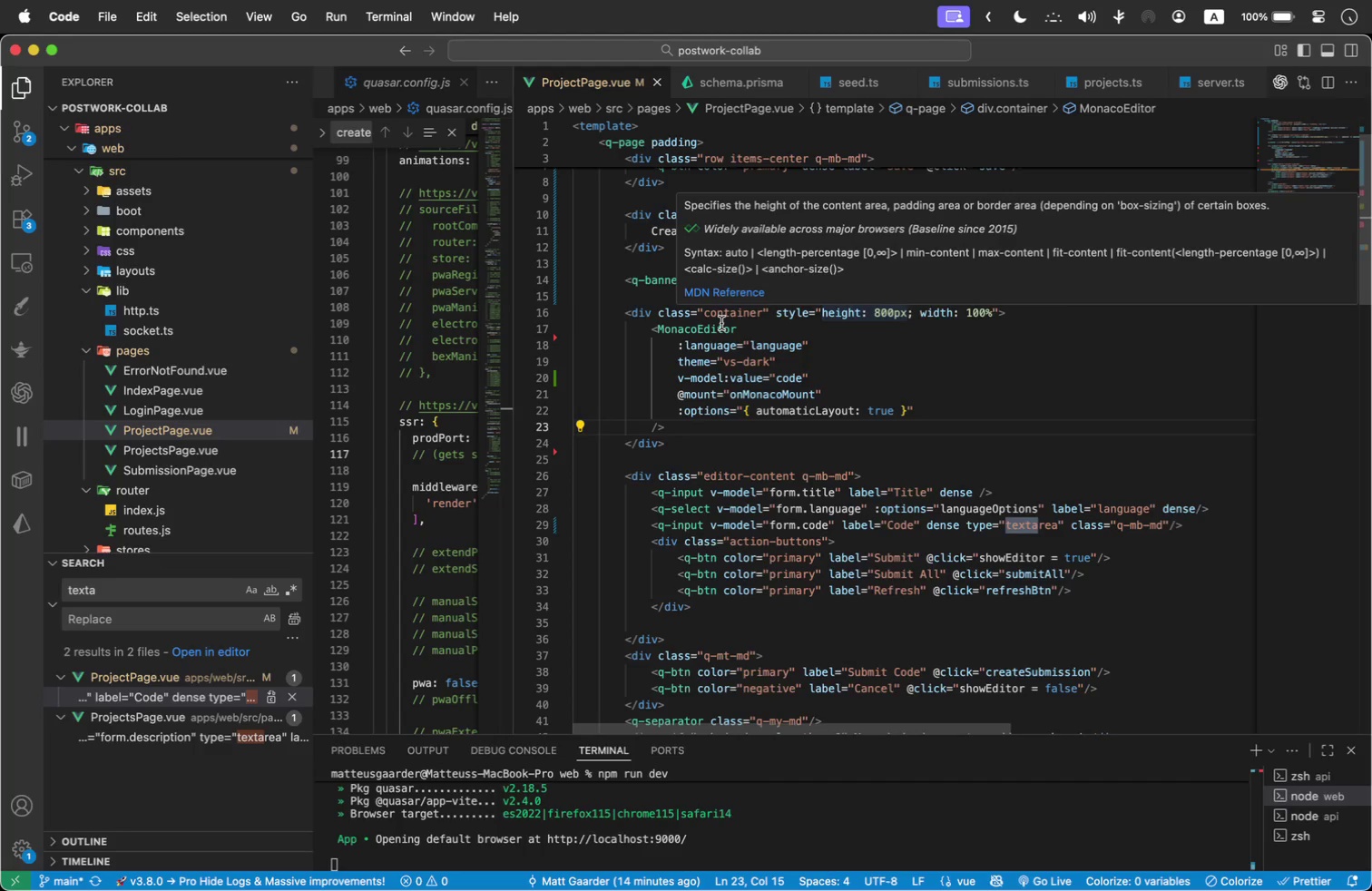 
left_click([721, 323])
 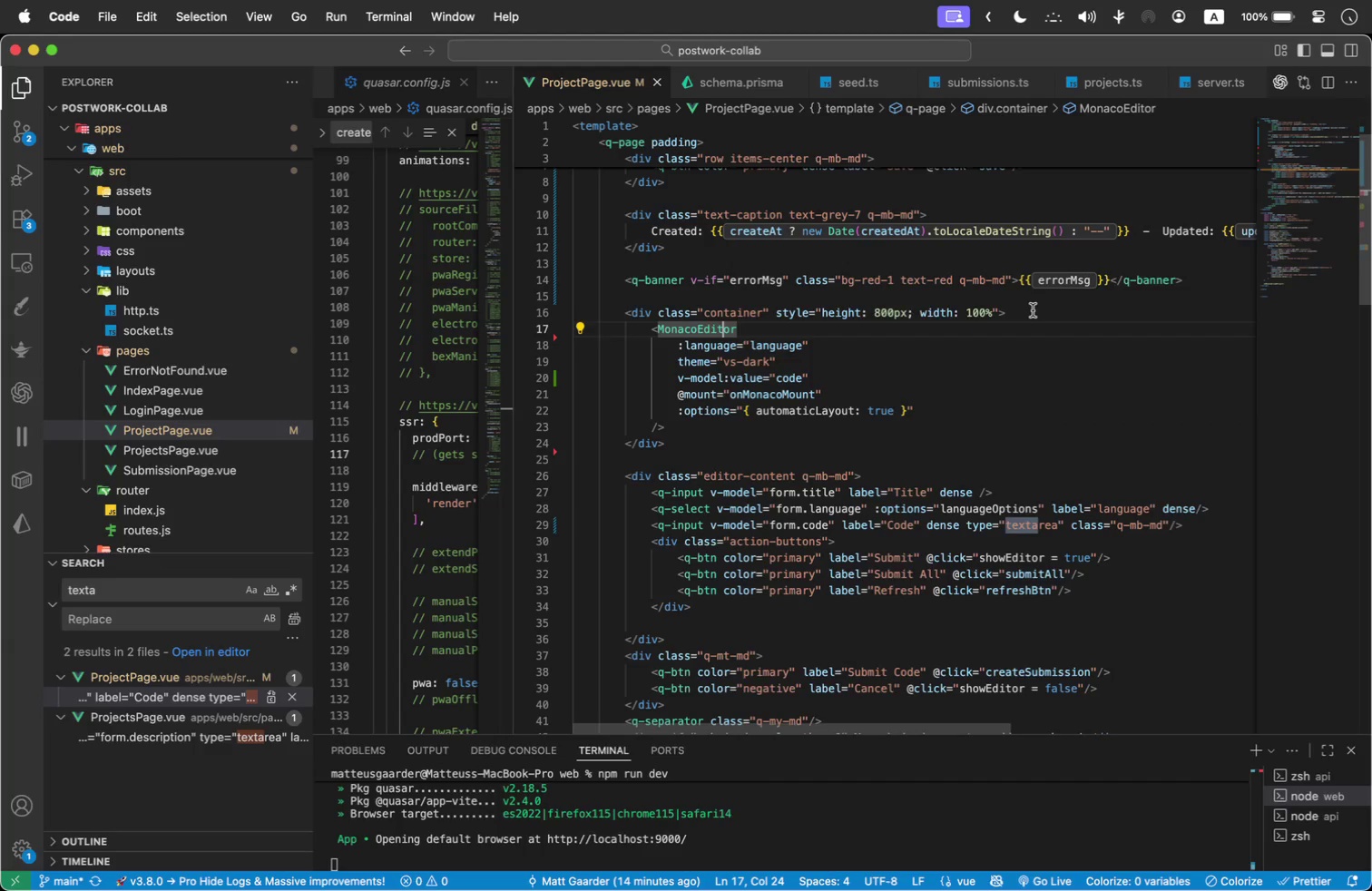 
left_click_drag(start_coordinate=[1040, 308], to_coordinate=[573, 318])
 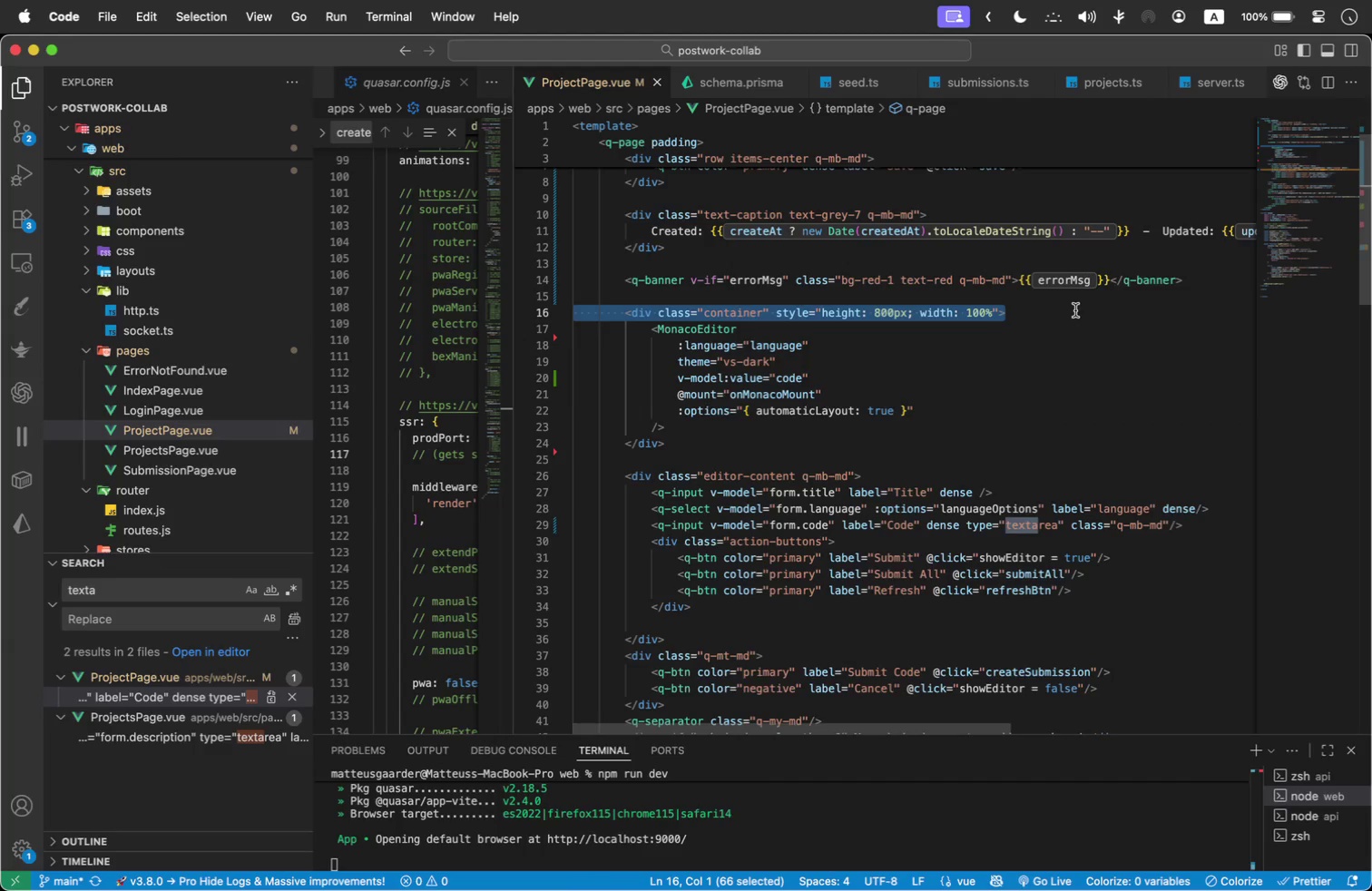 
wait(8.25)
 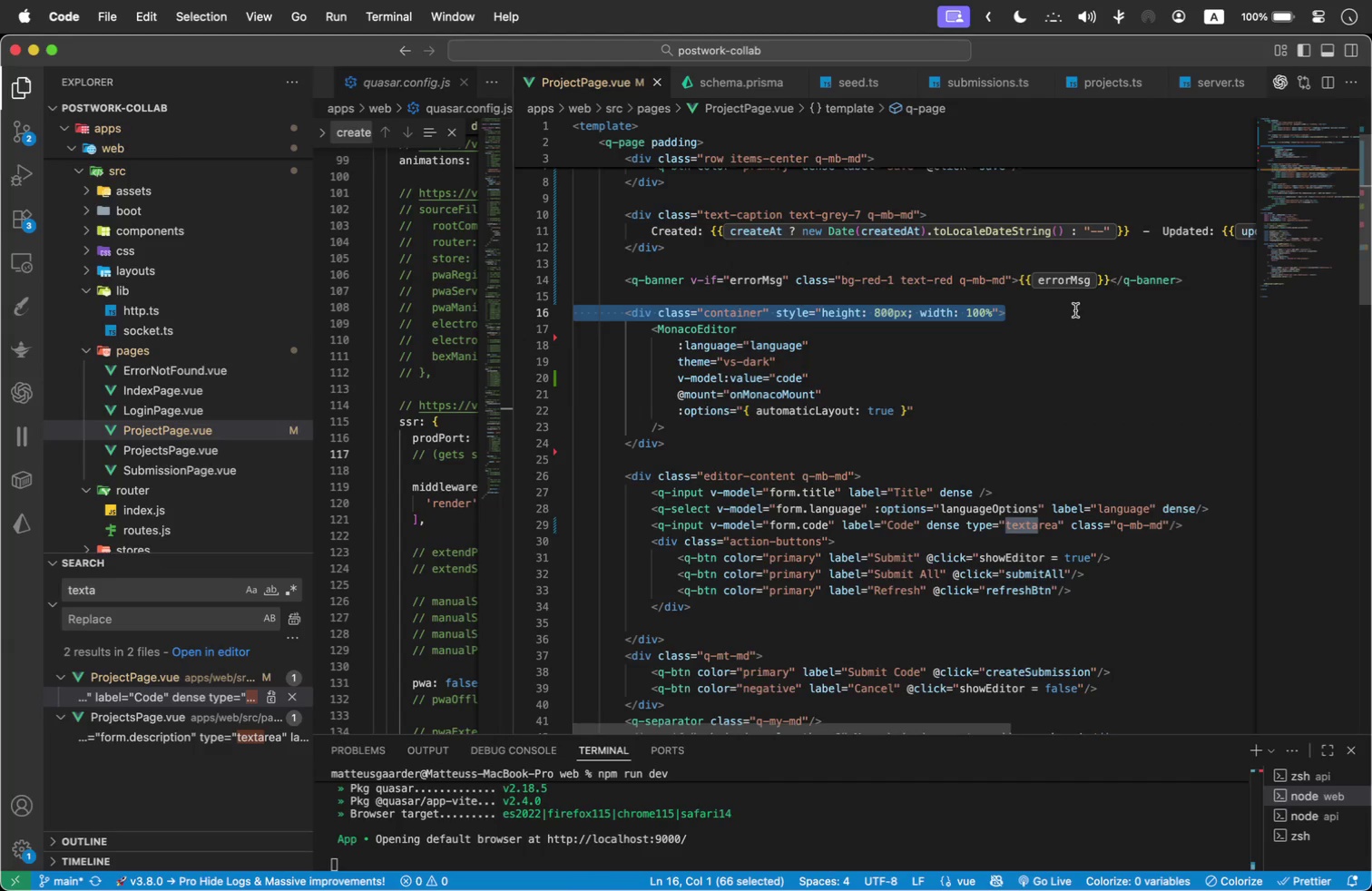 
key(Backspace)
 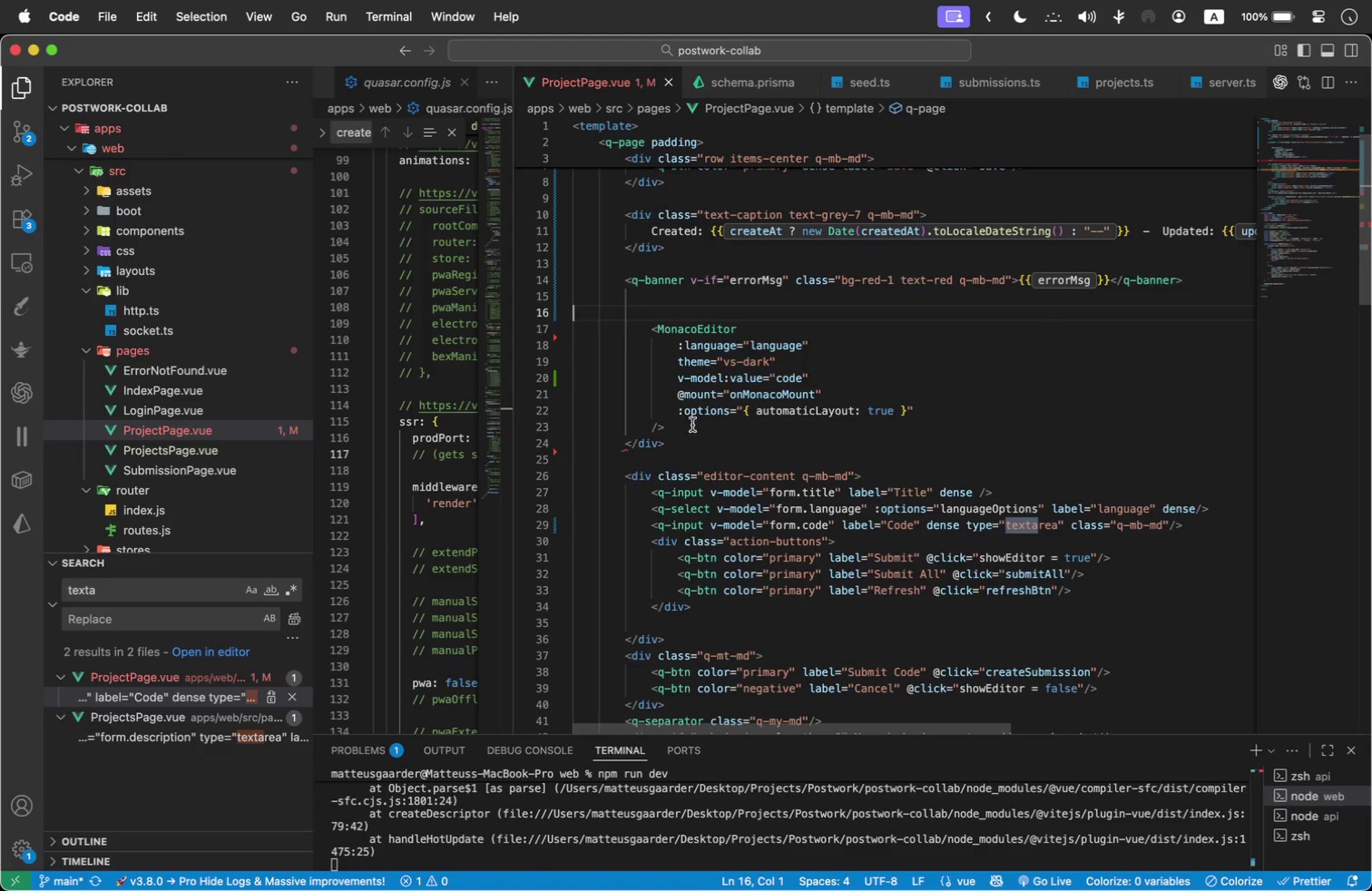 
left_click_drag(start_coordinate=[681, 438], to_coordinate=[531, 440])
 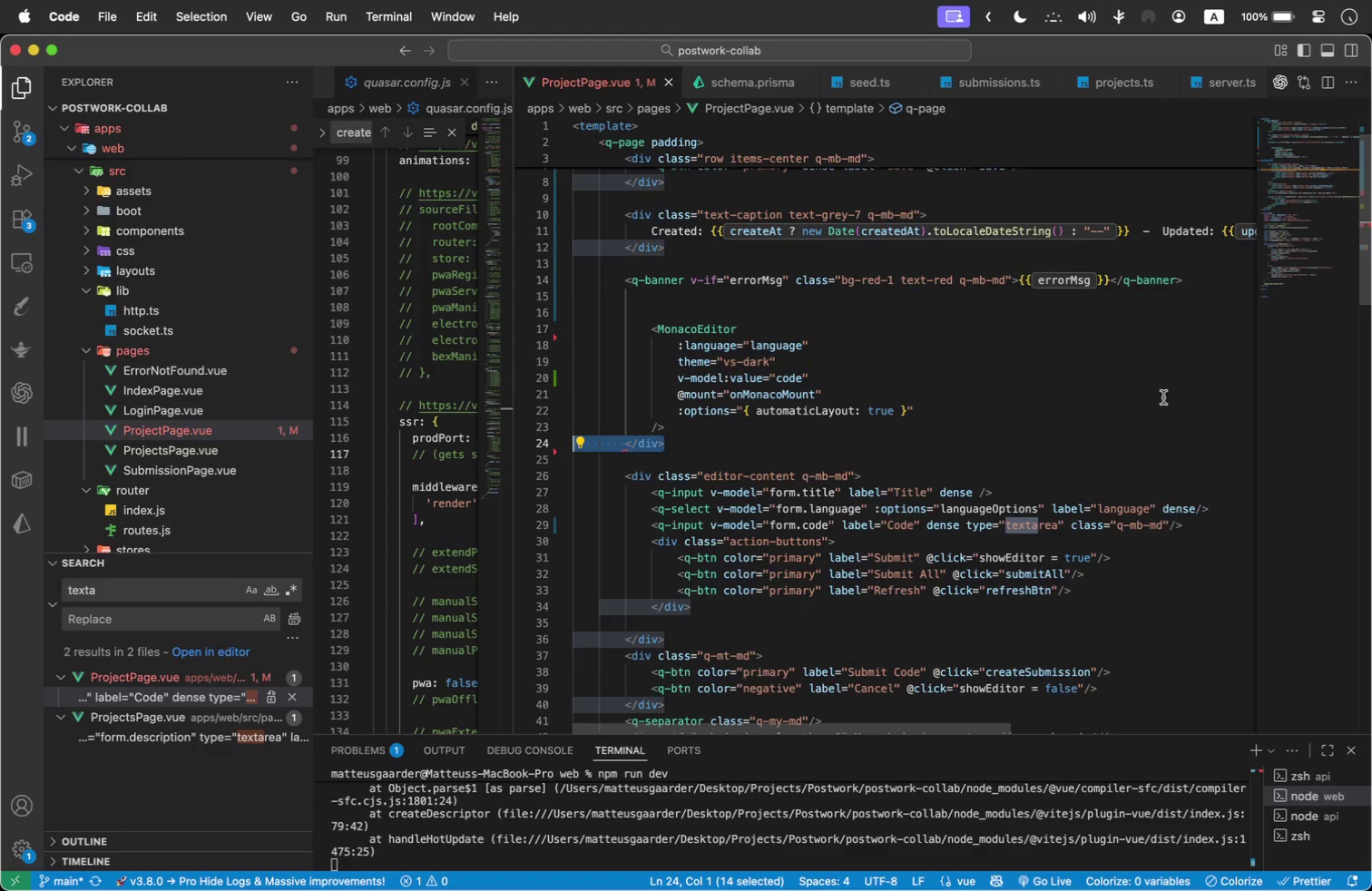 
key(Backspace)
 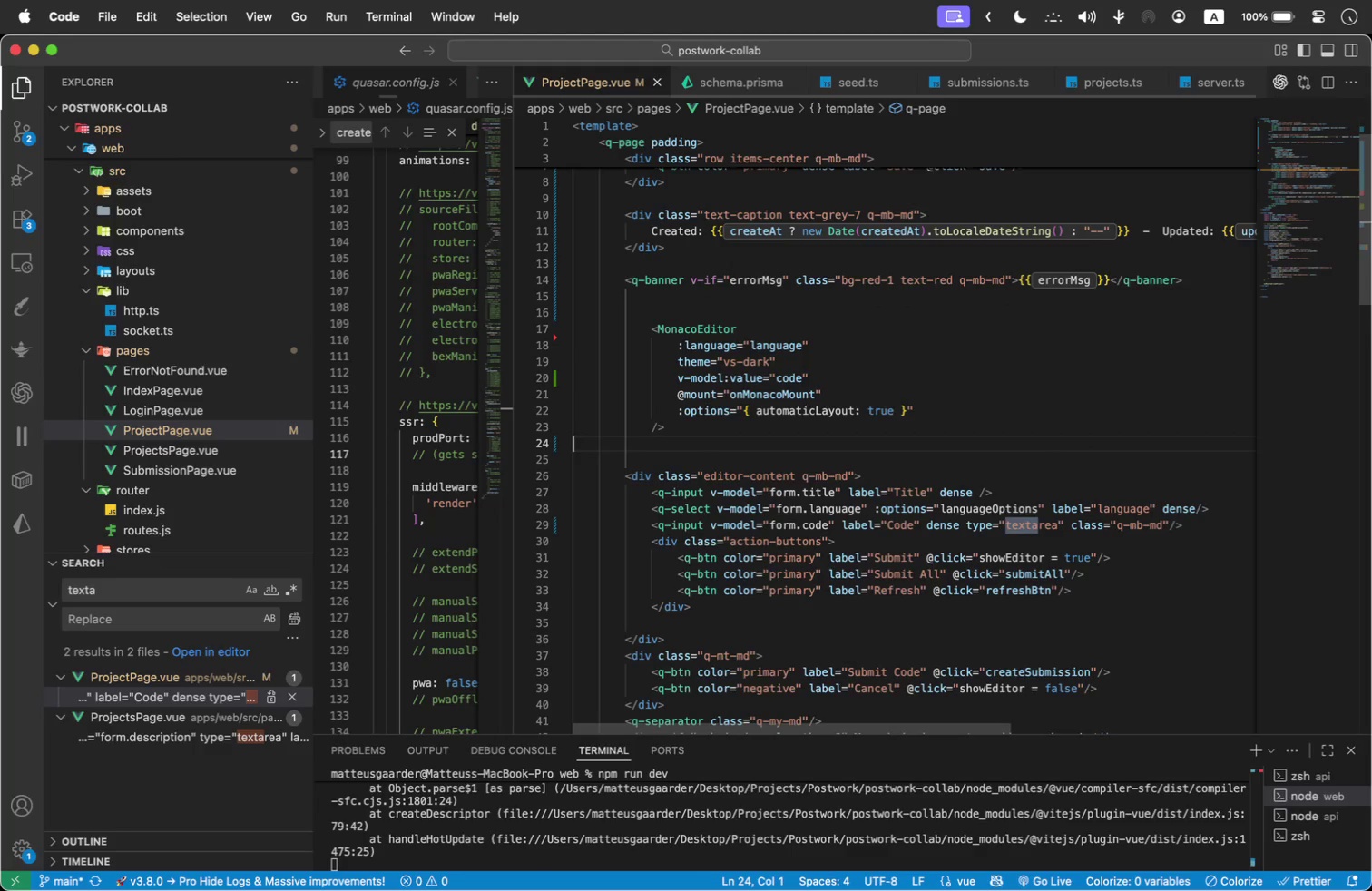 
key(Meta+Tab)
 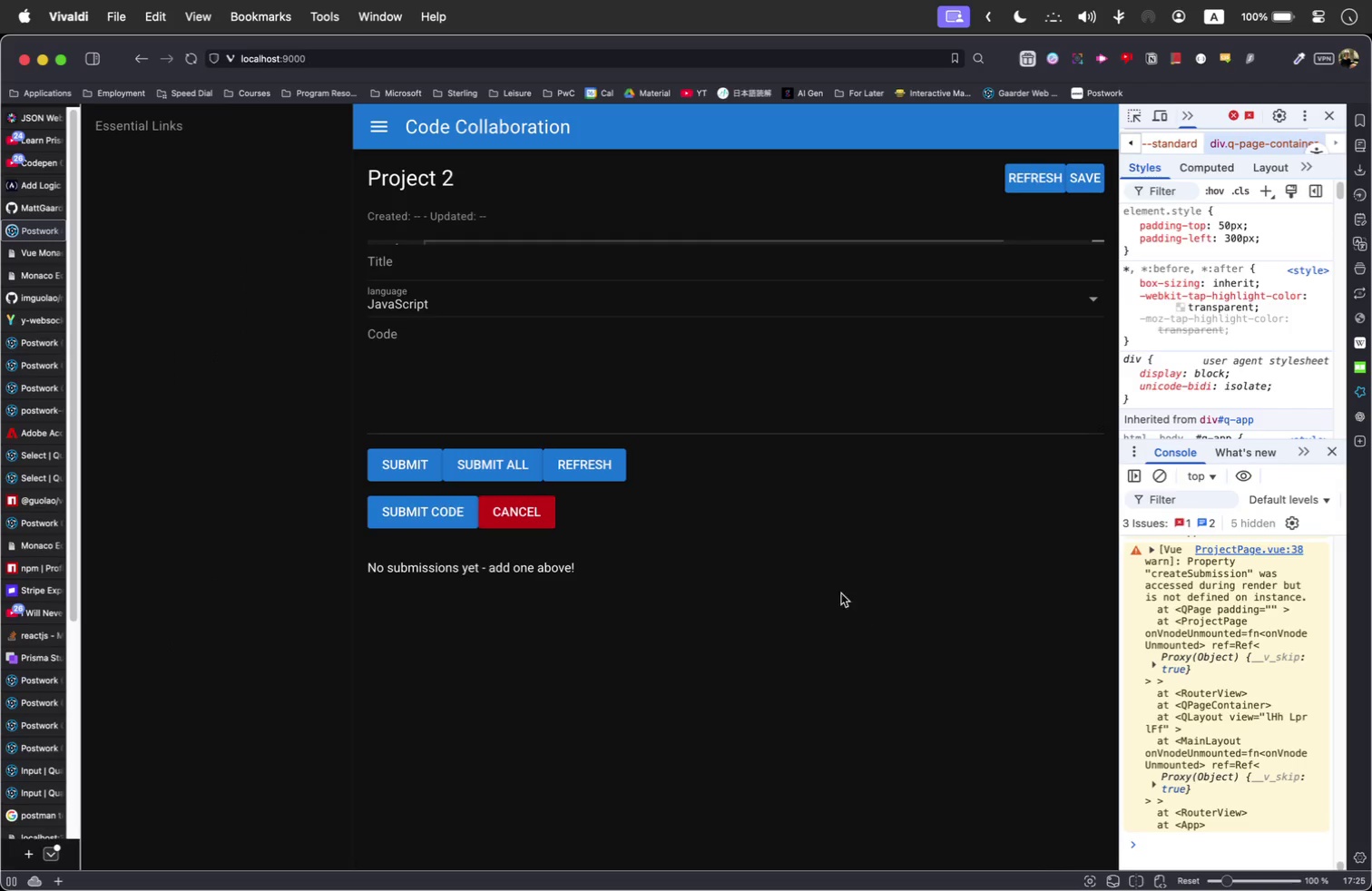 
key(Meta+Tab)
 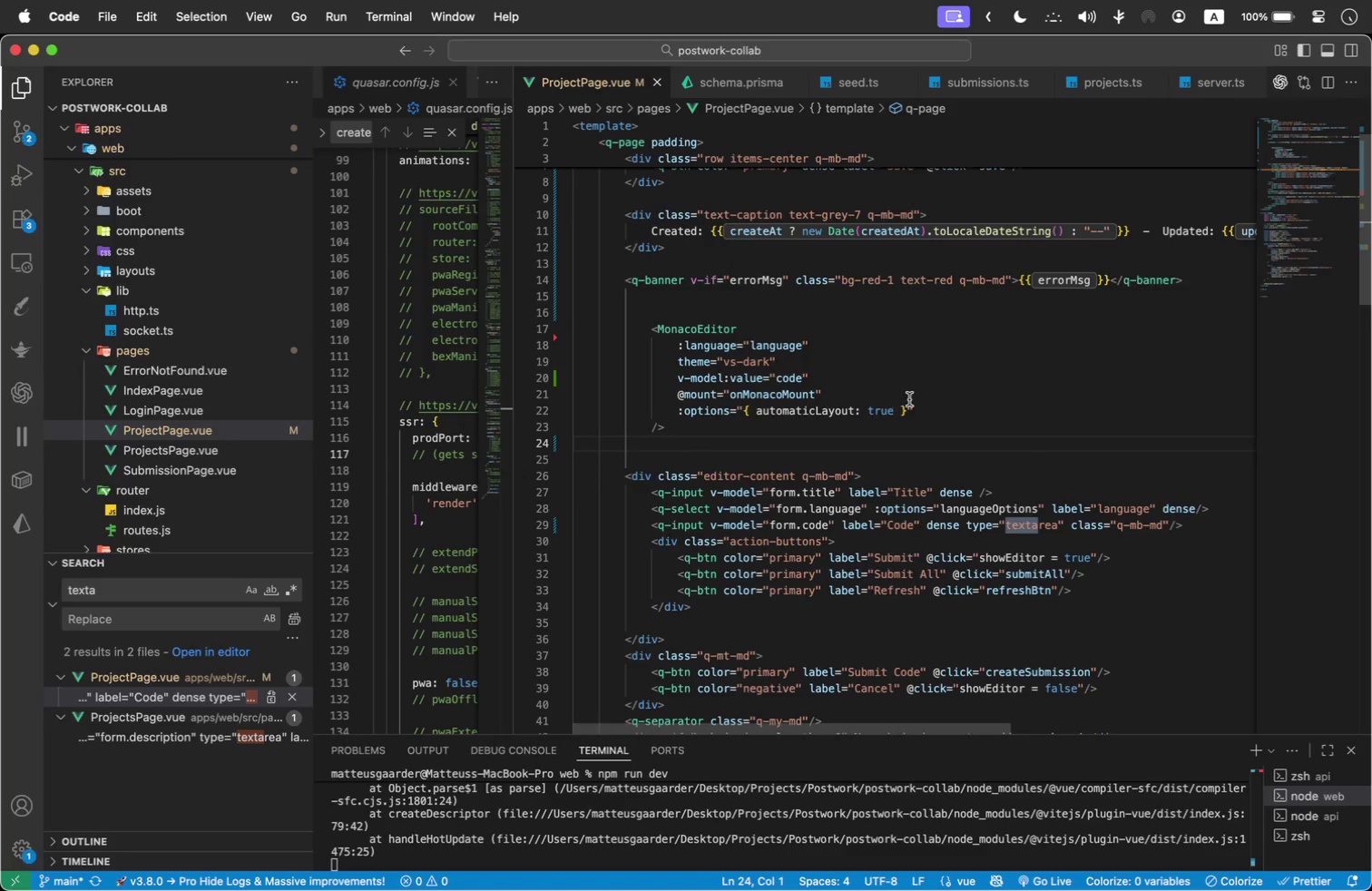 
left_click([935, 410])
 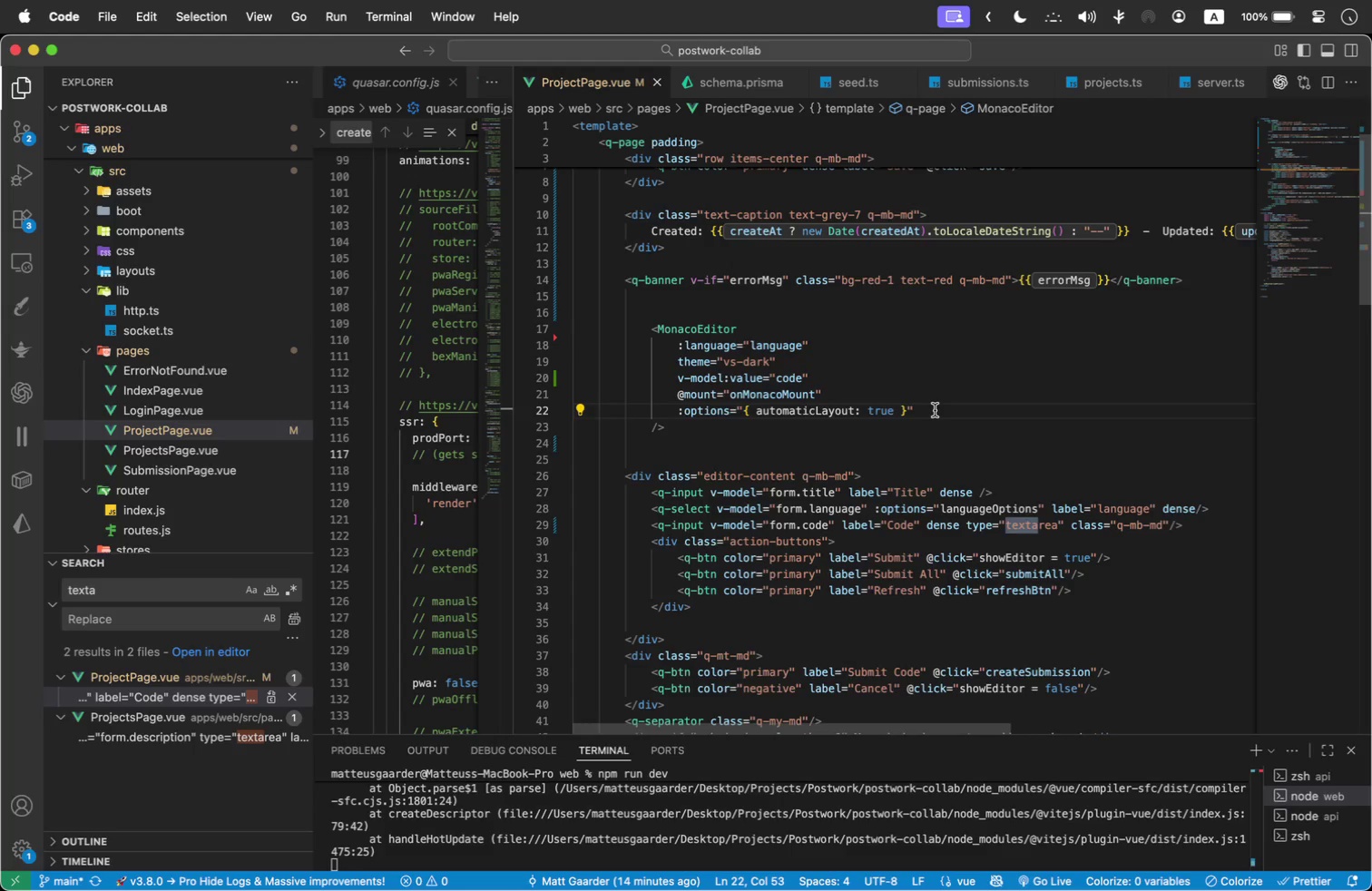 
key(Enter)
 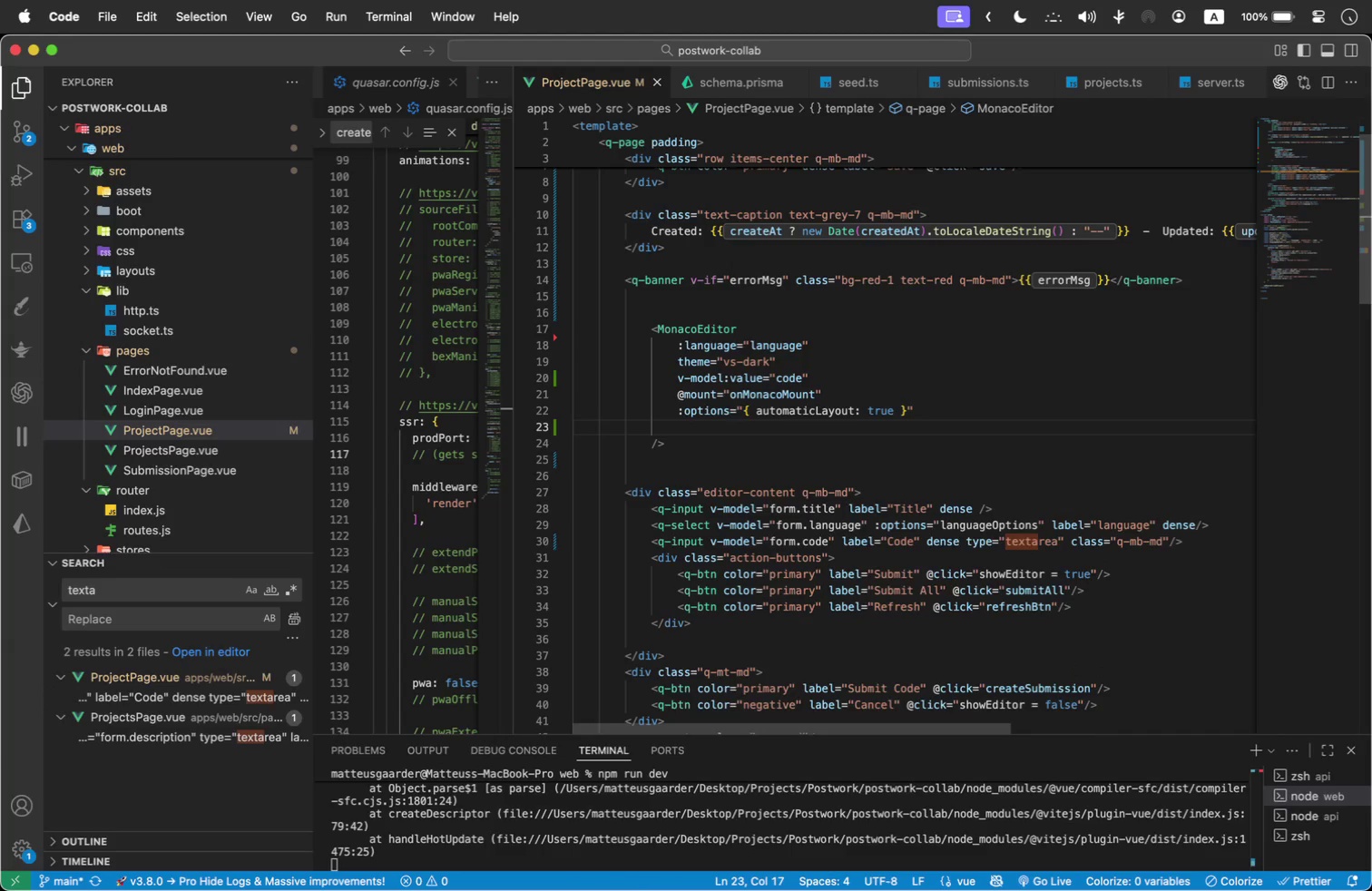 
type(hei)
 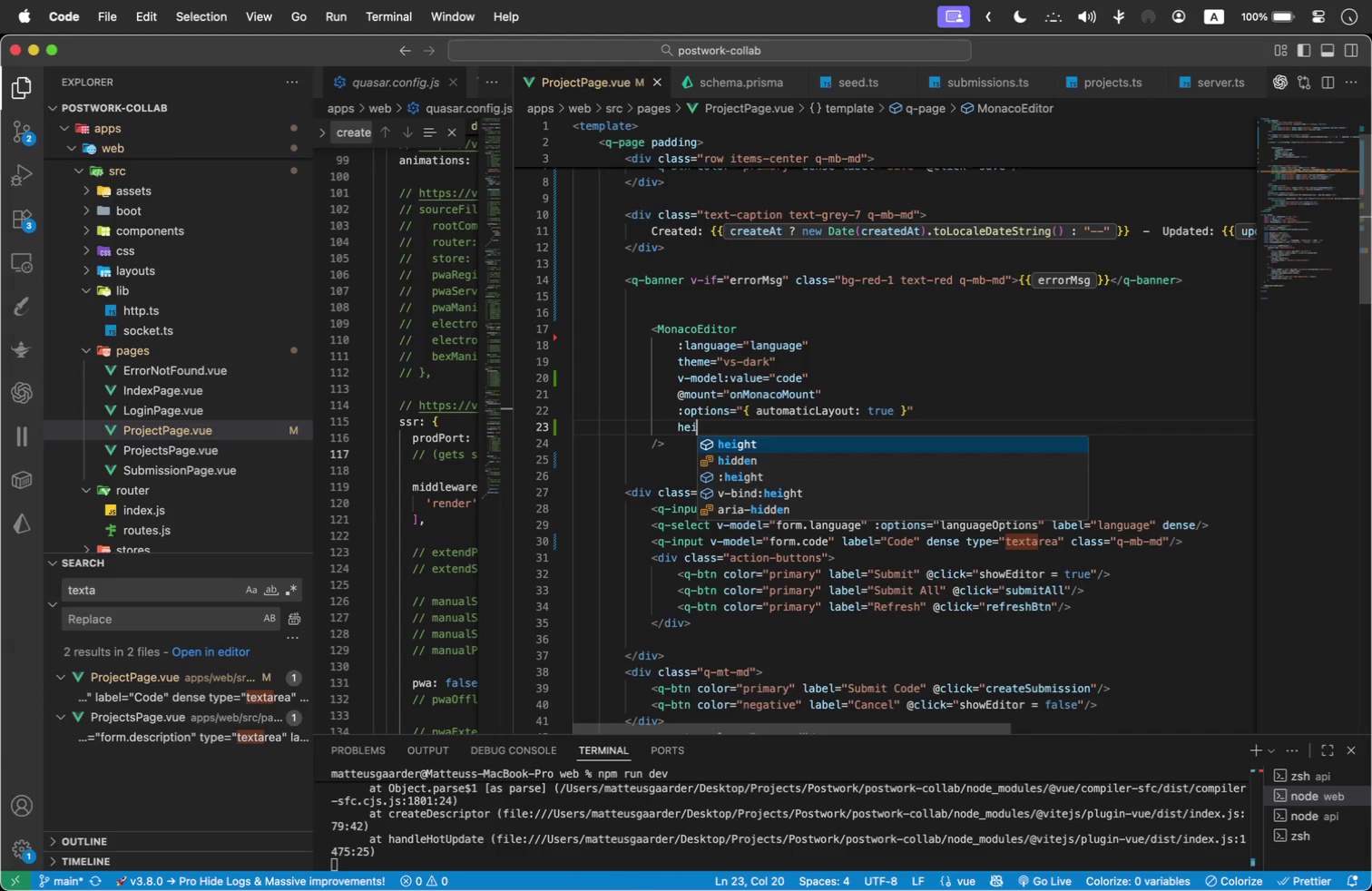 
key(Enter)
 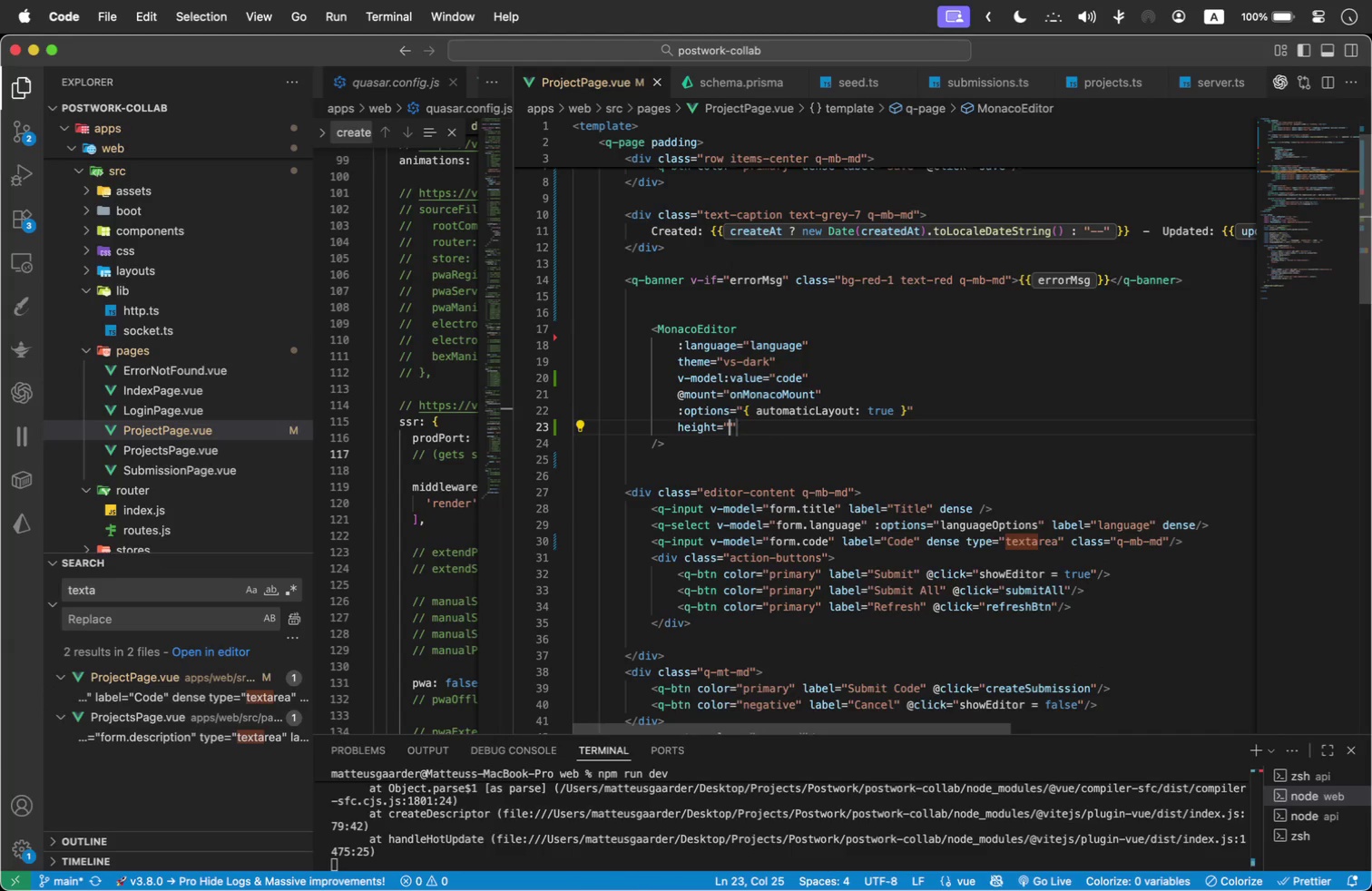 
type(600px)
 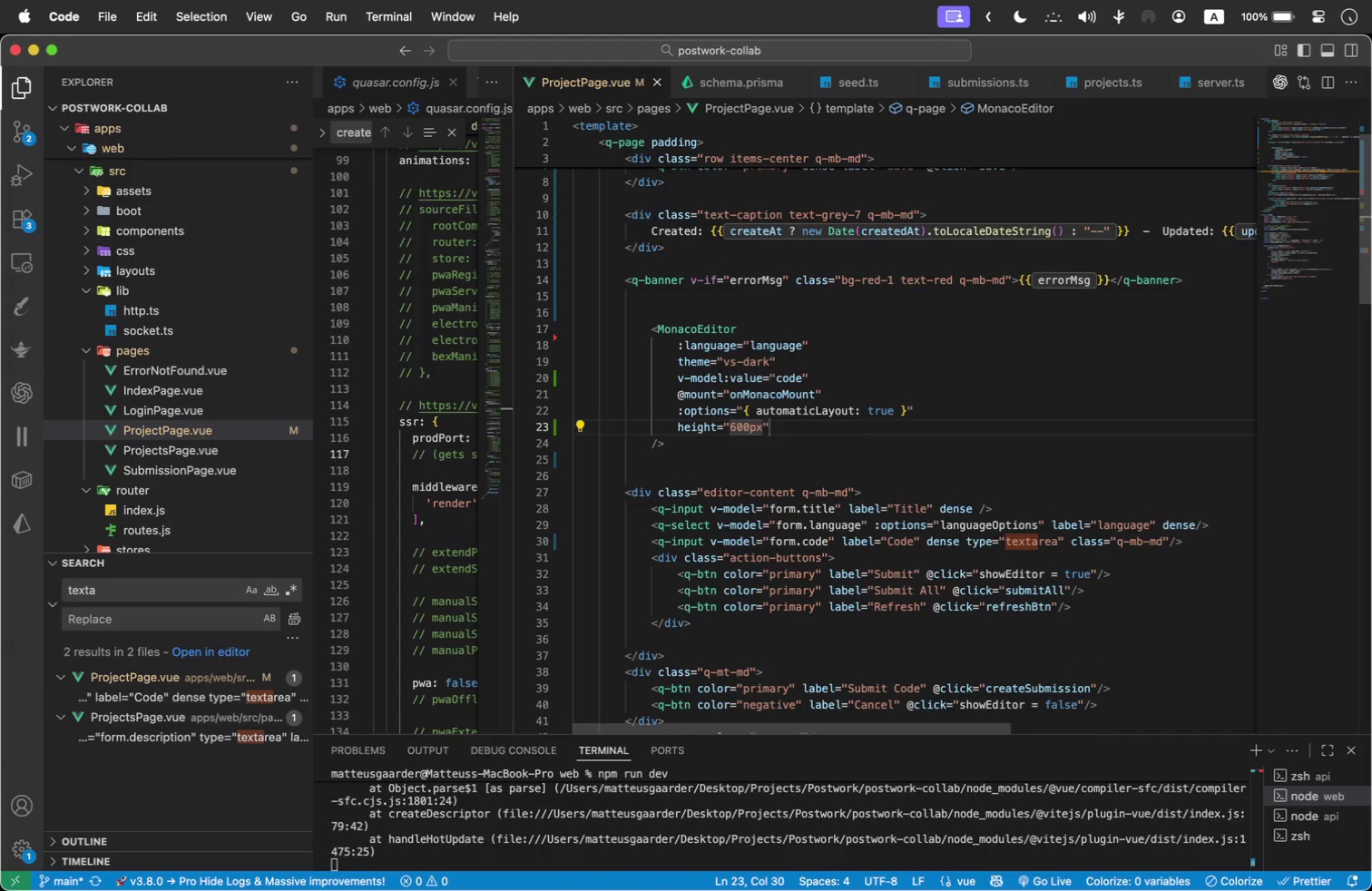 
key(Meta+Tab)
 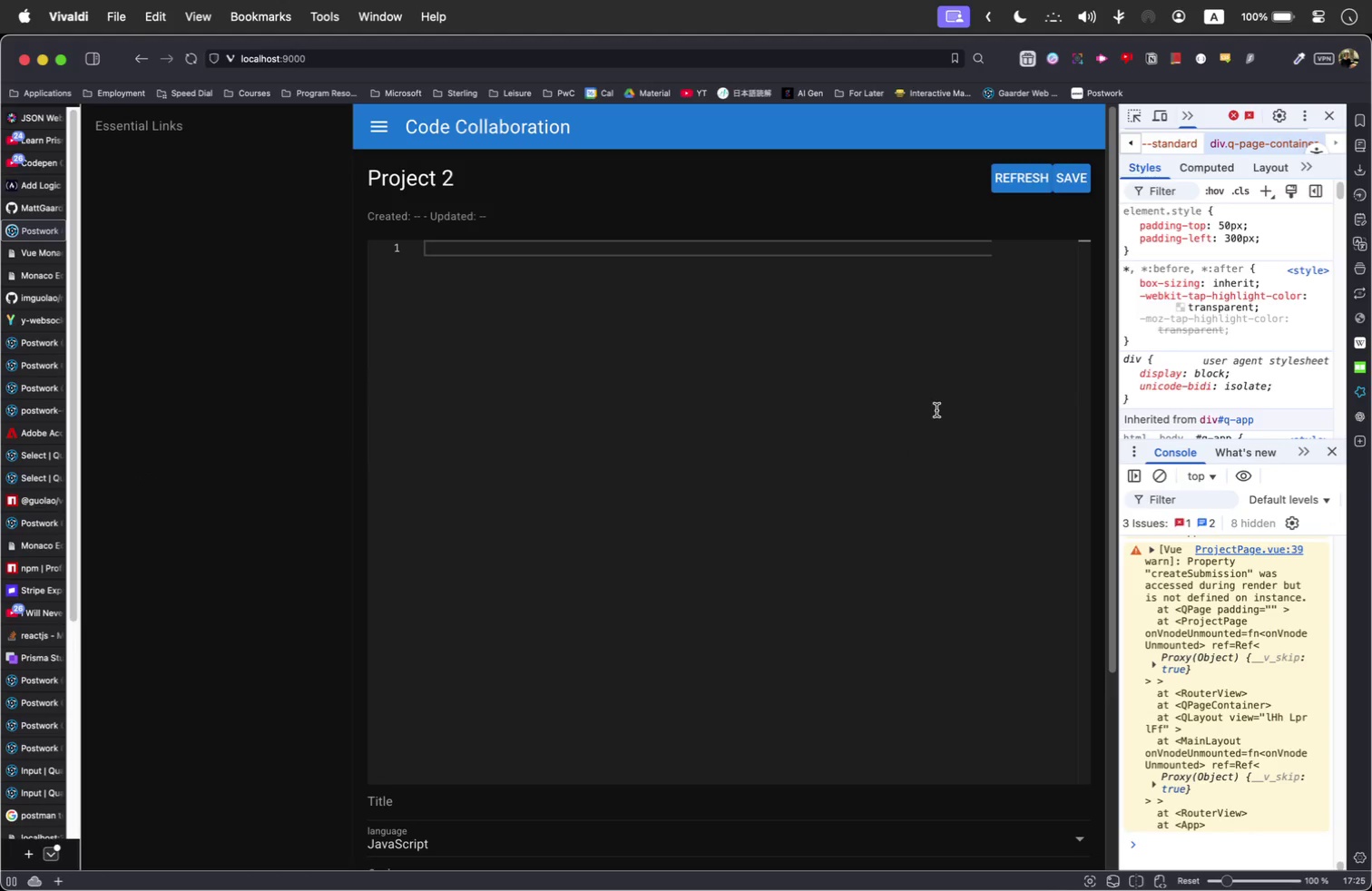 
key(Meta+Tab)
 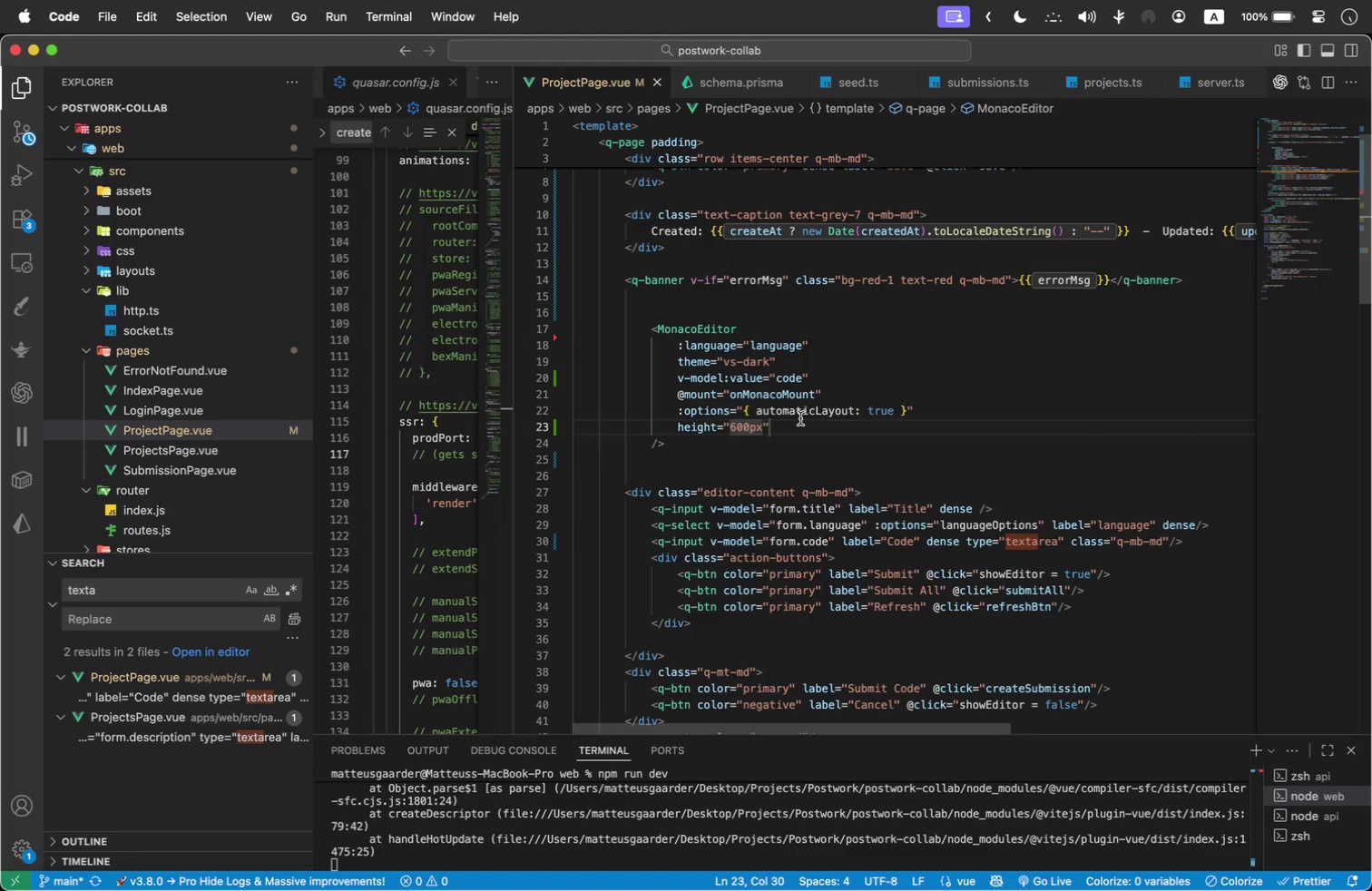 
left_click([814, 418])
 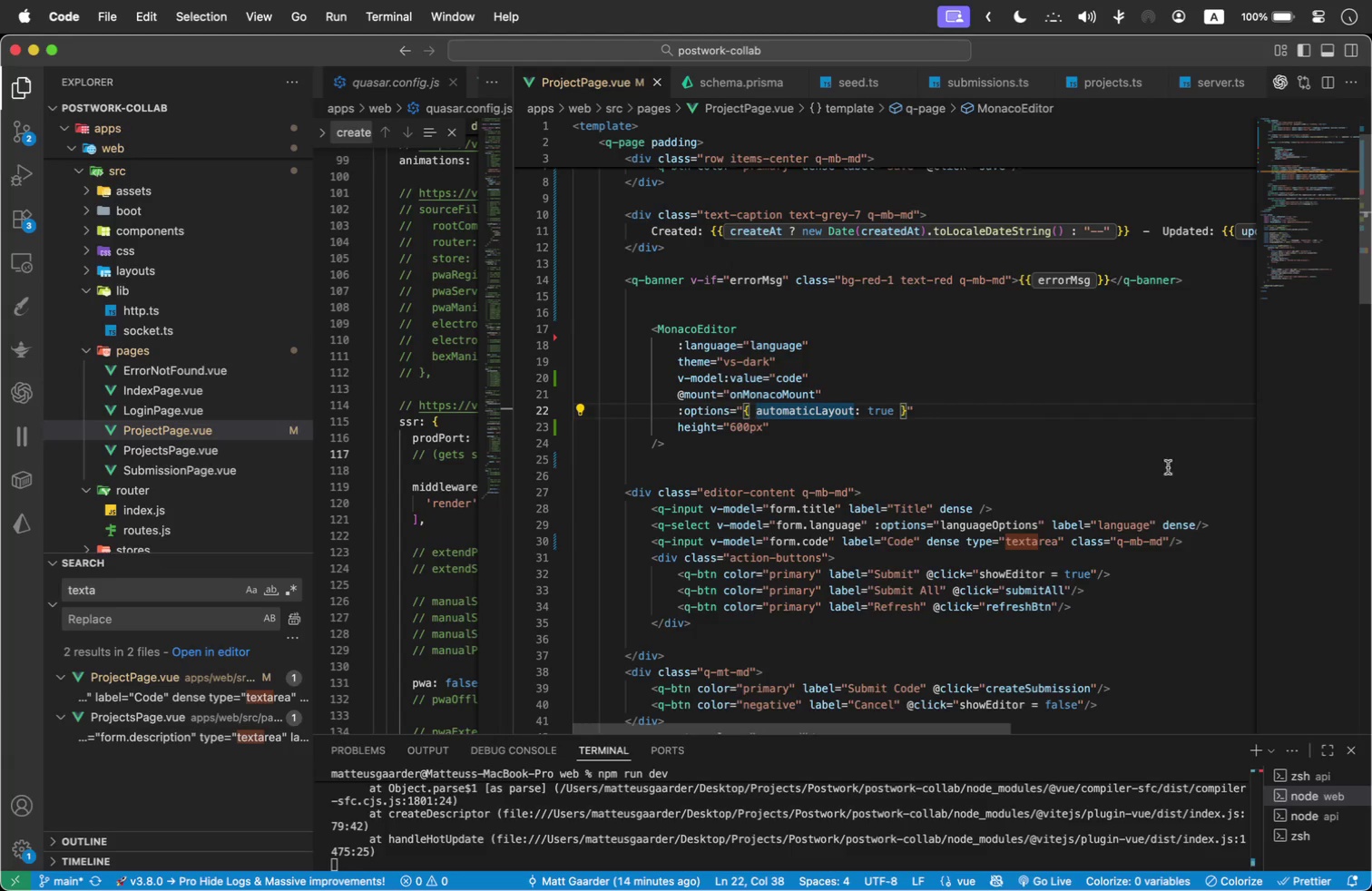 
left_click([956, 444])
 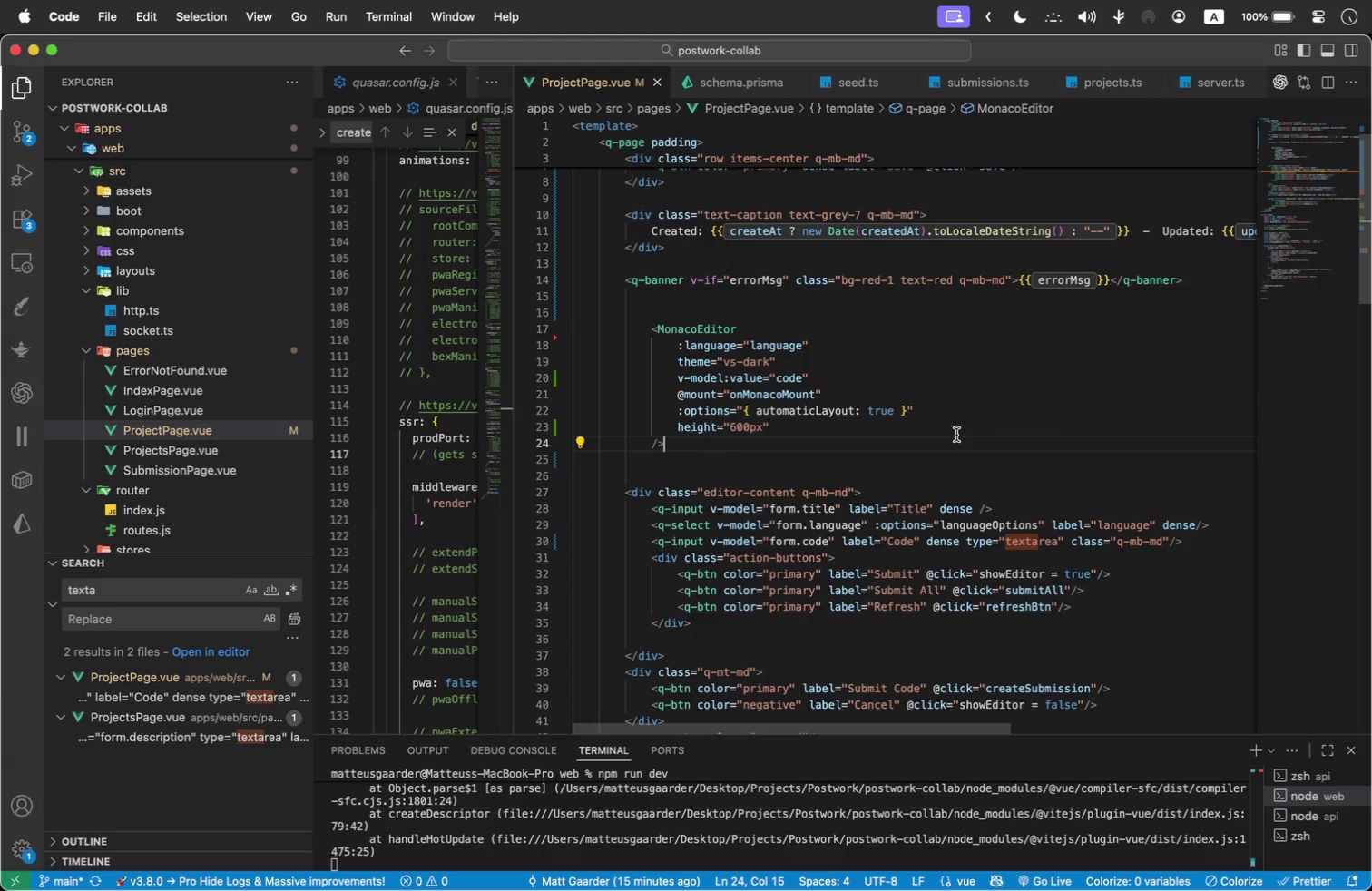 
double_click([953, 426])
 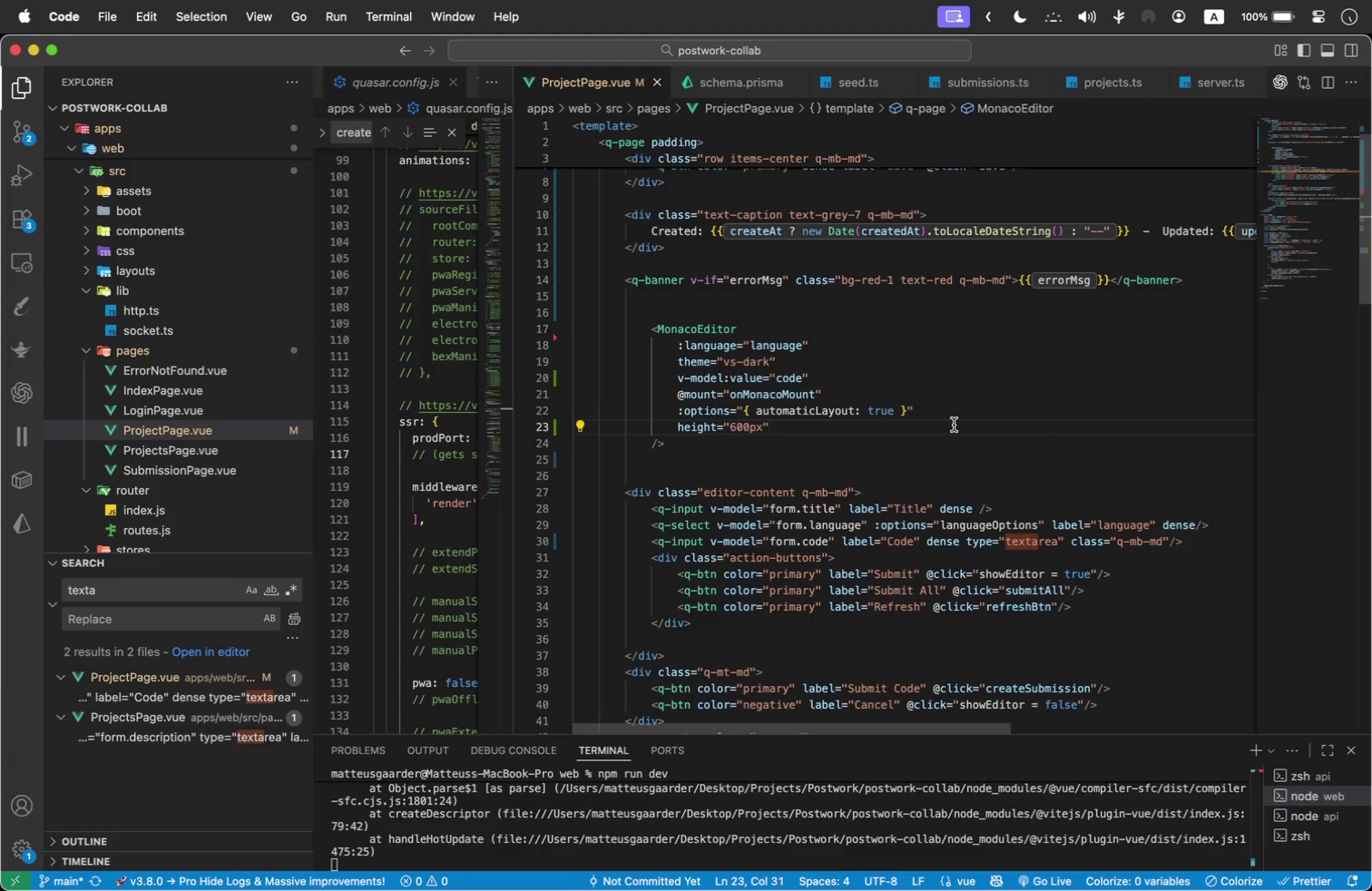 
key(Enter)
 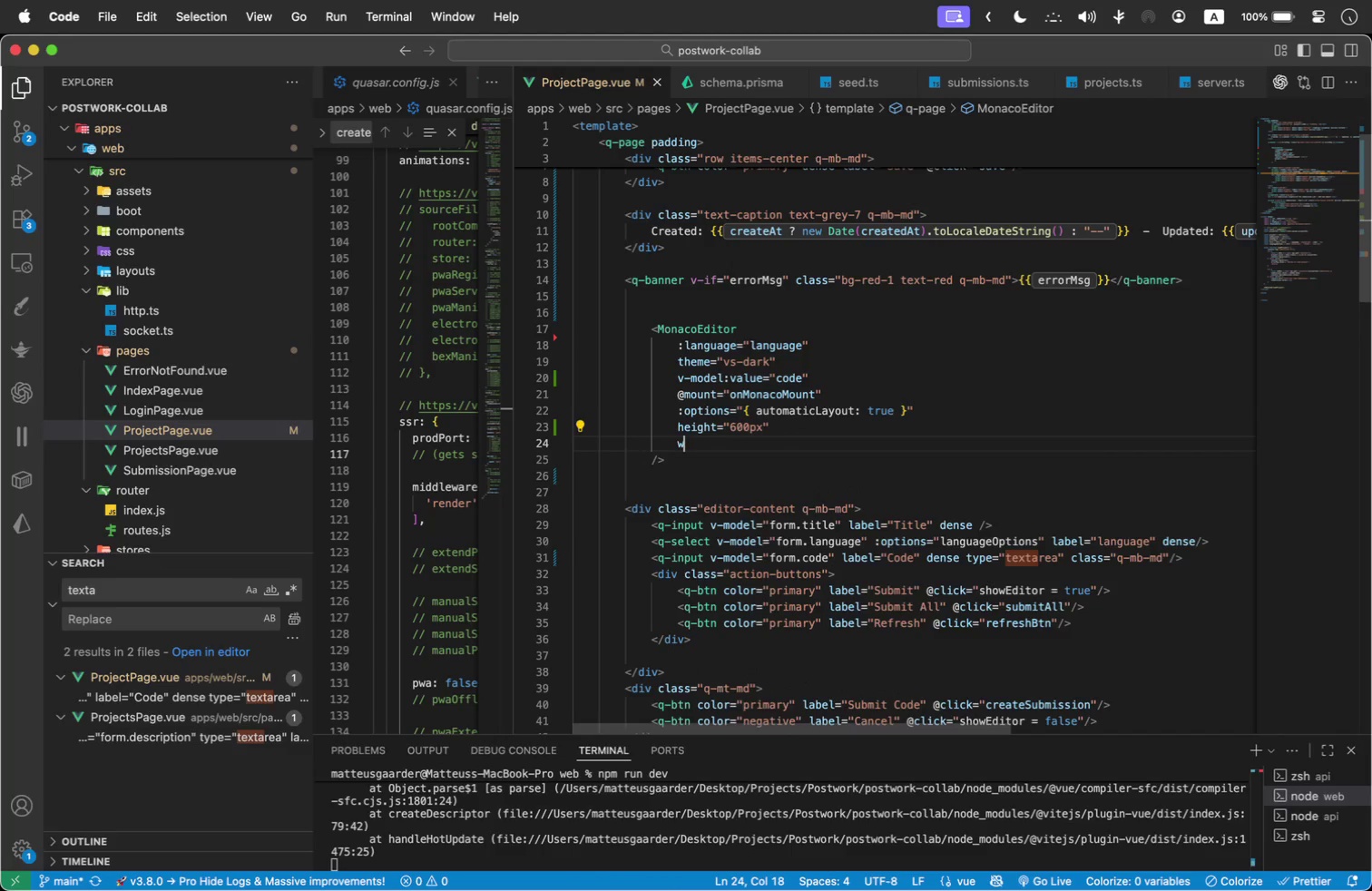 
type(width)
 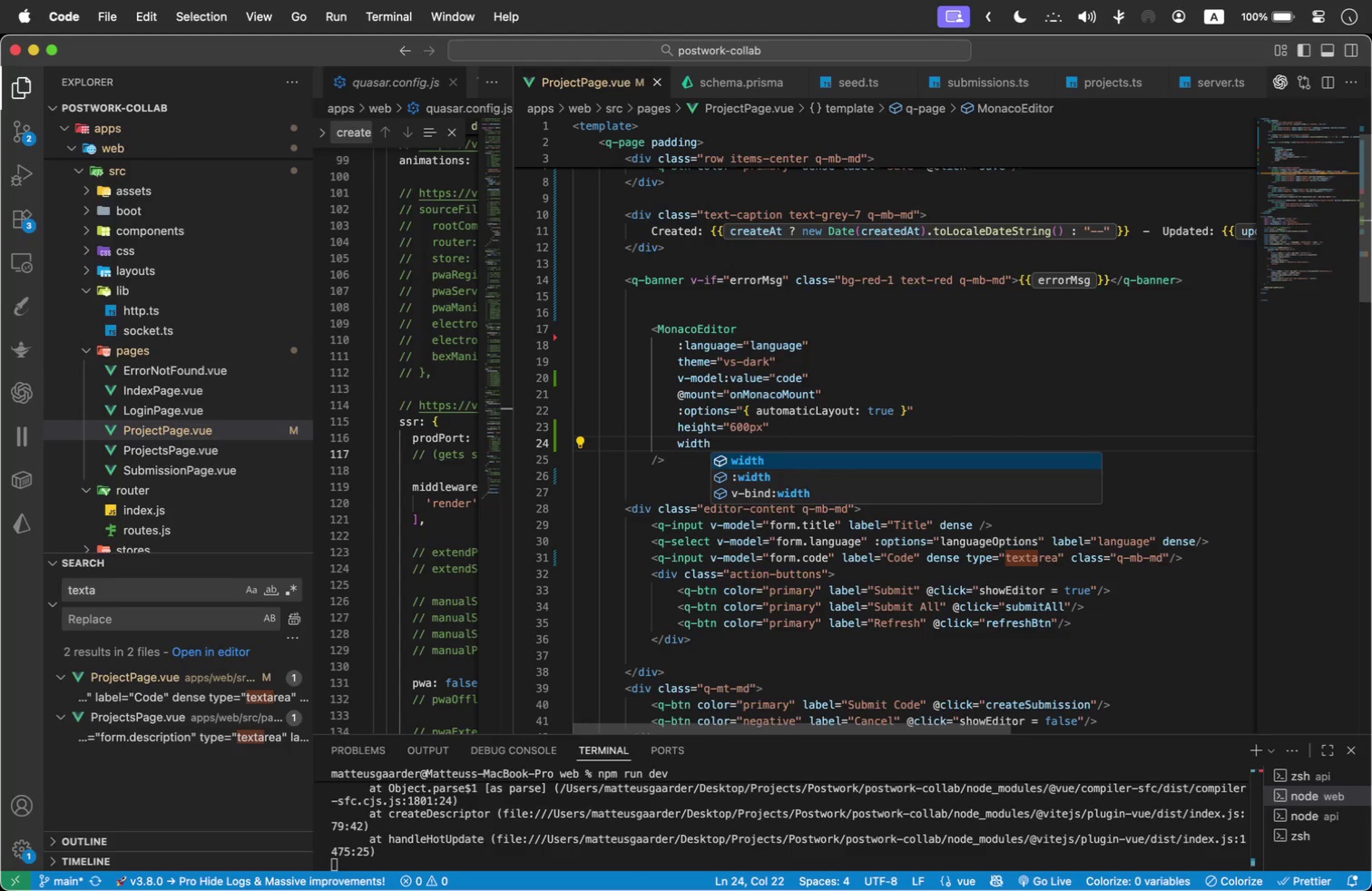 
key(Enter)
 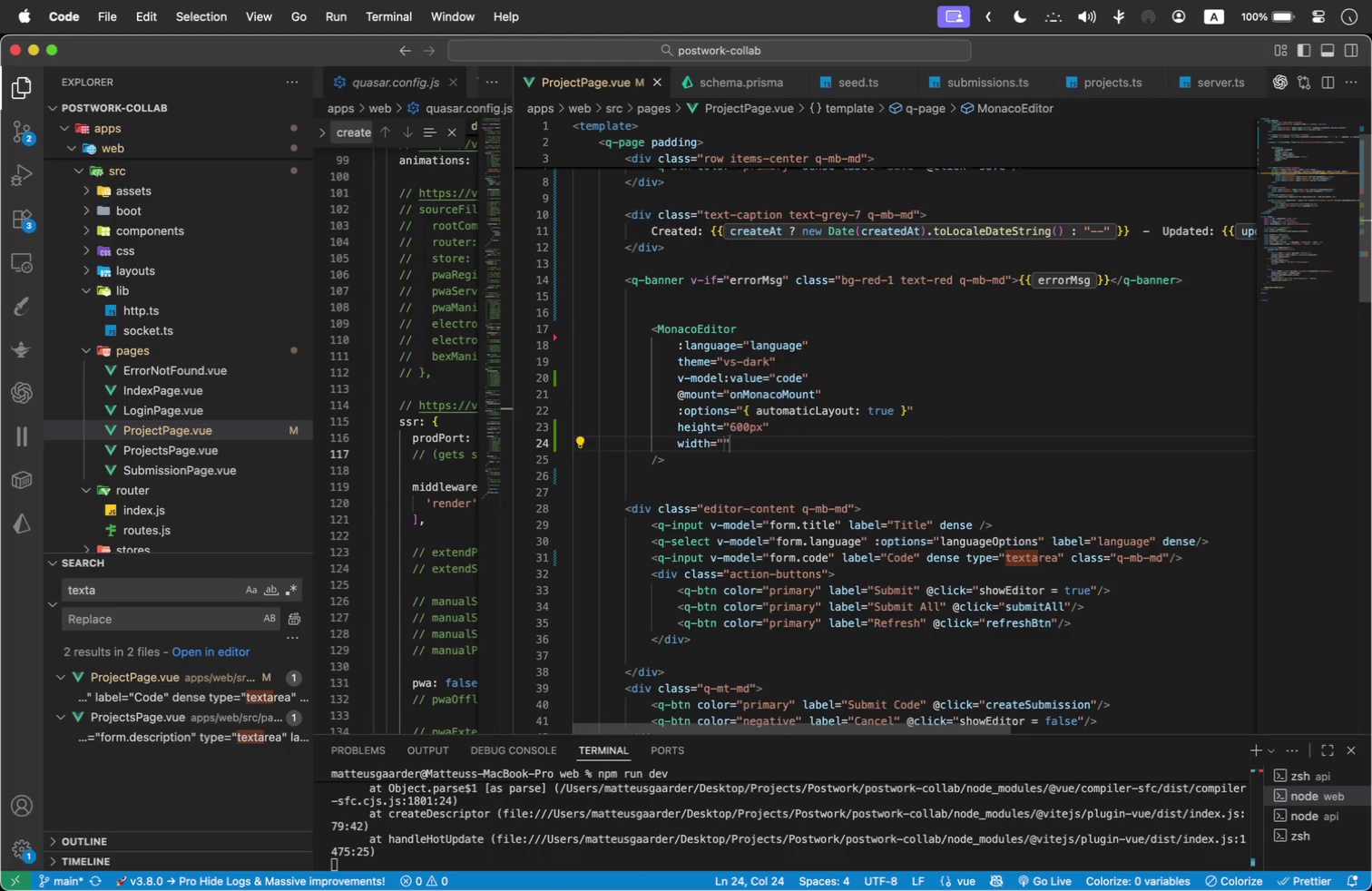 
type(100%)
 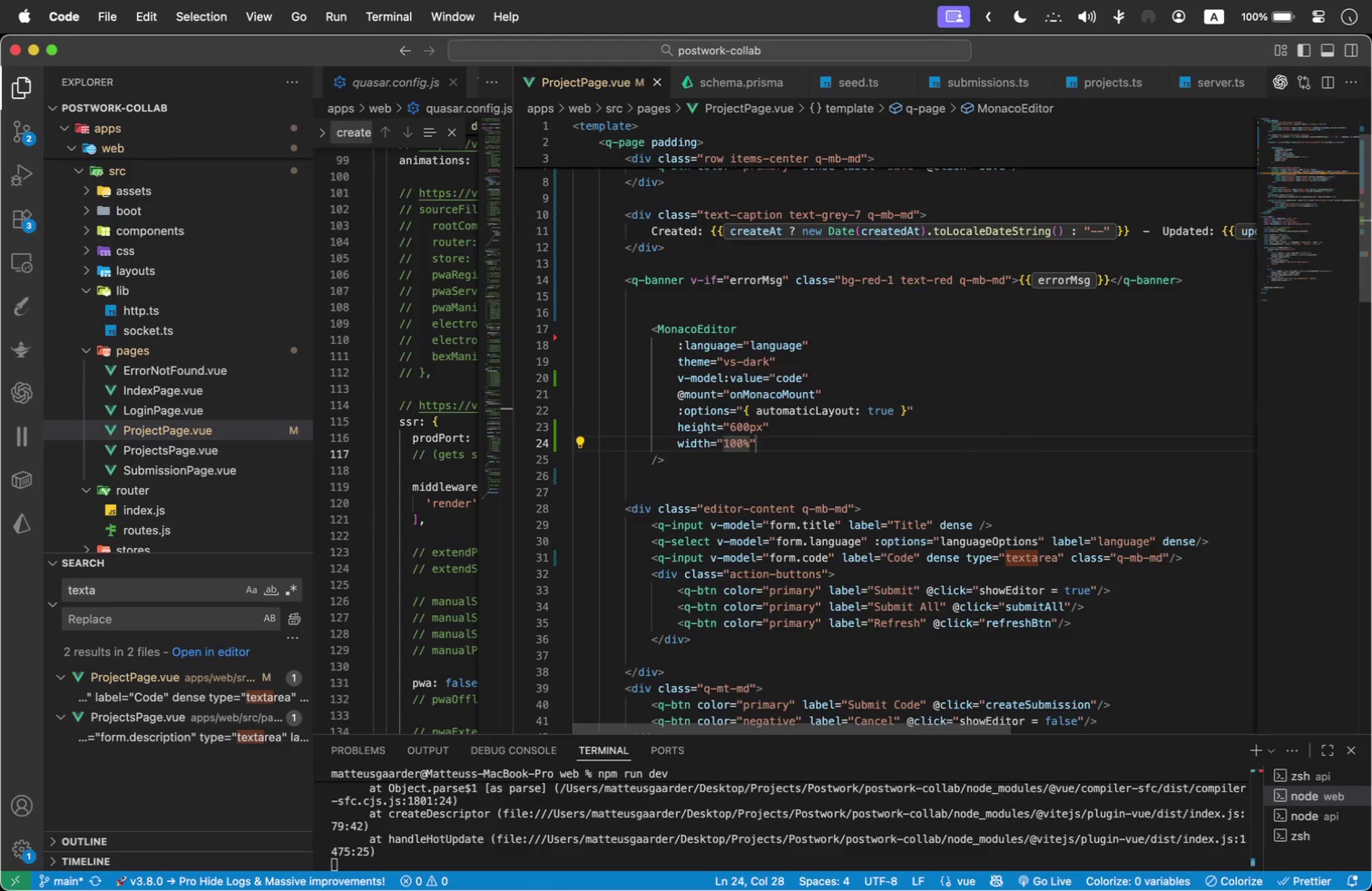 
left_click([799, 406])
 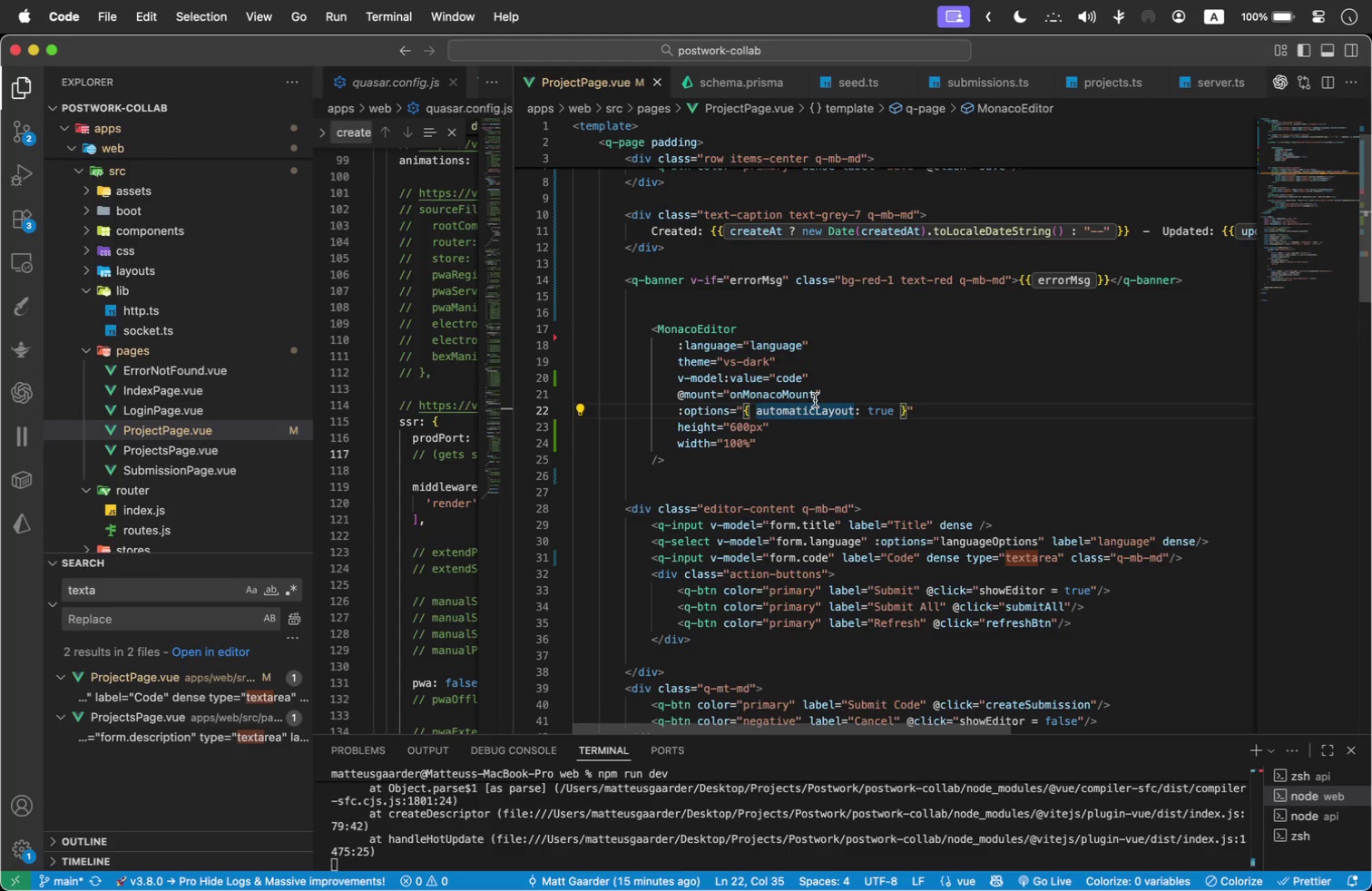 
key(Alt+ArrowDown)
 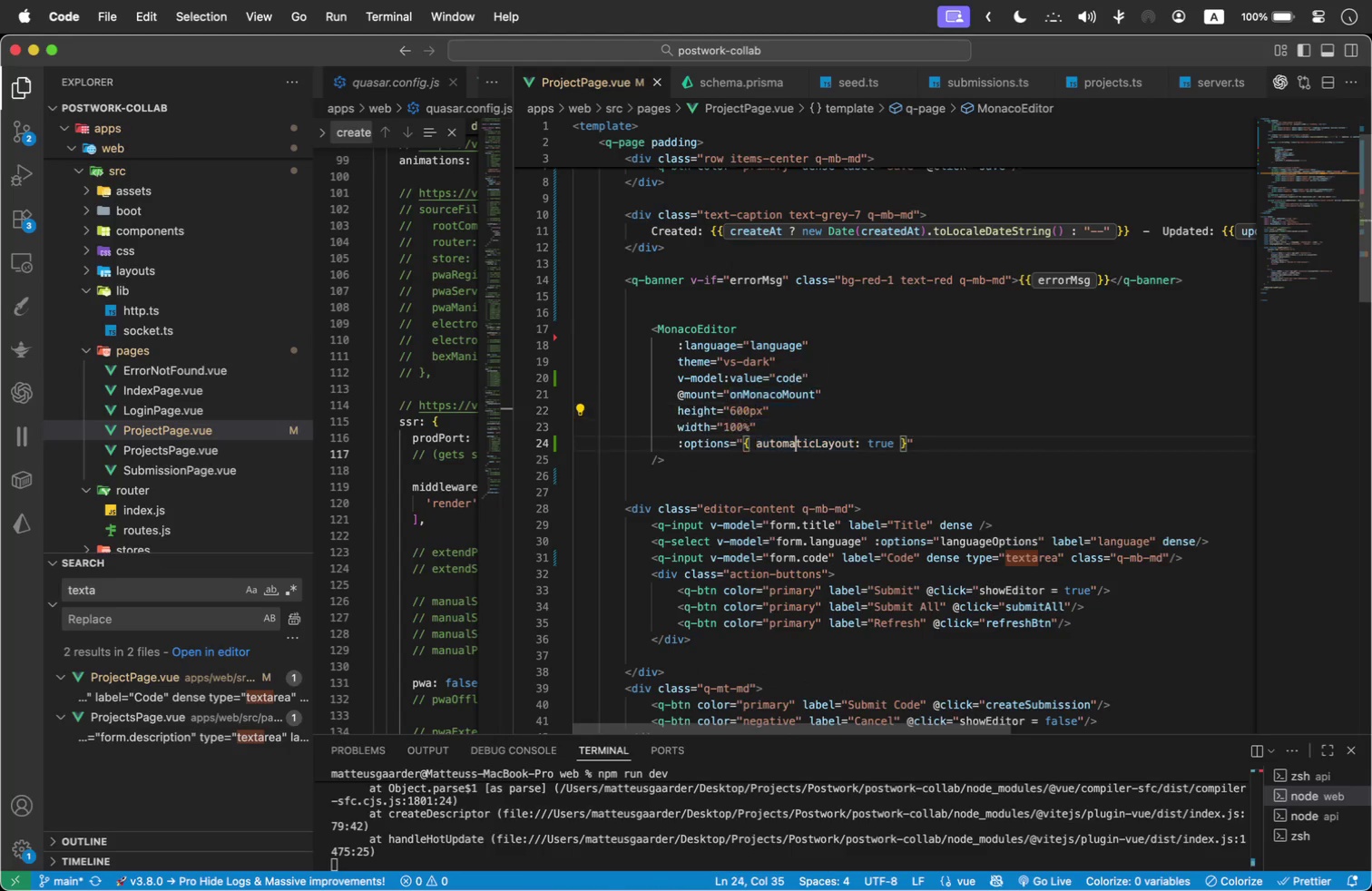 
key(Alt+ArrowDown)
 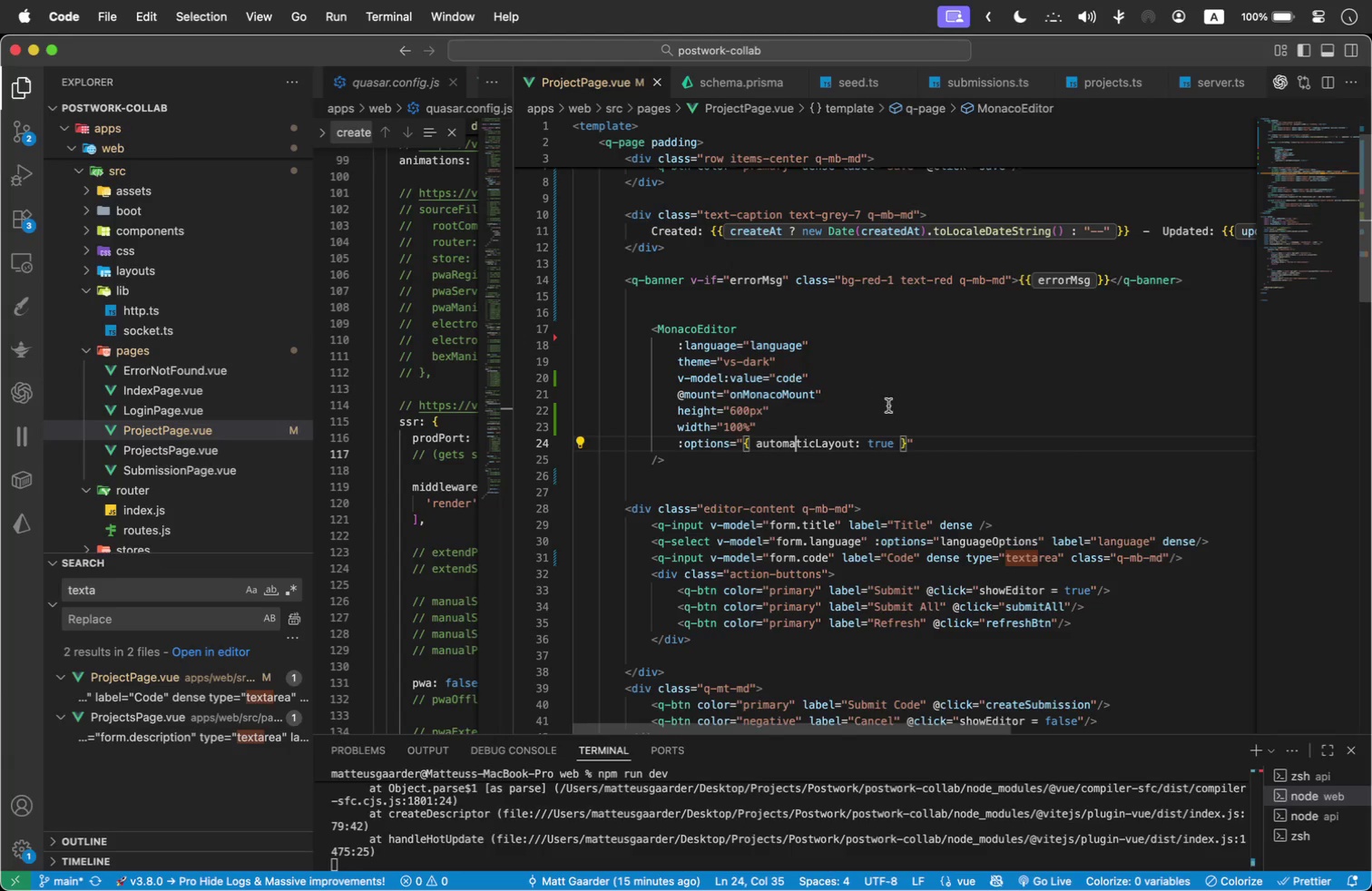 
left_click([956, 441])
 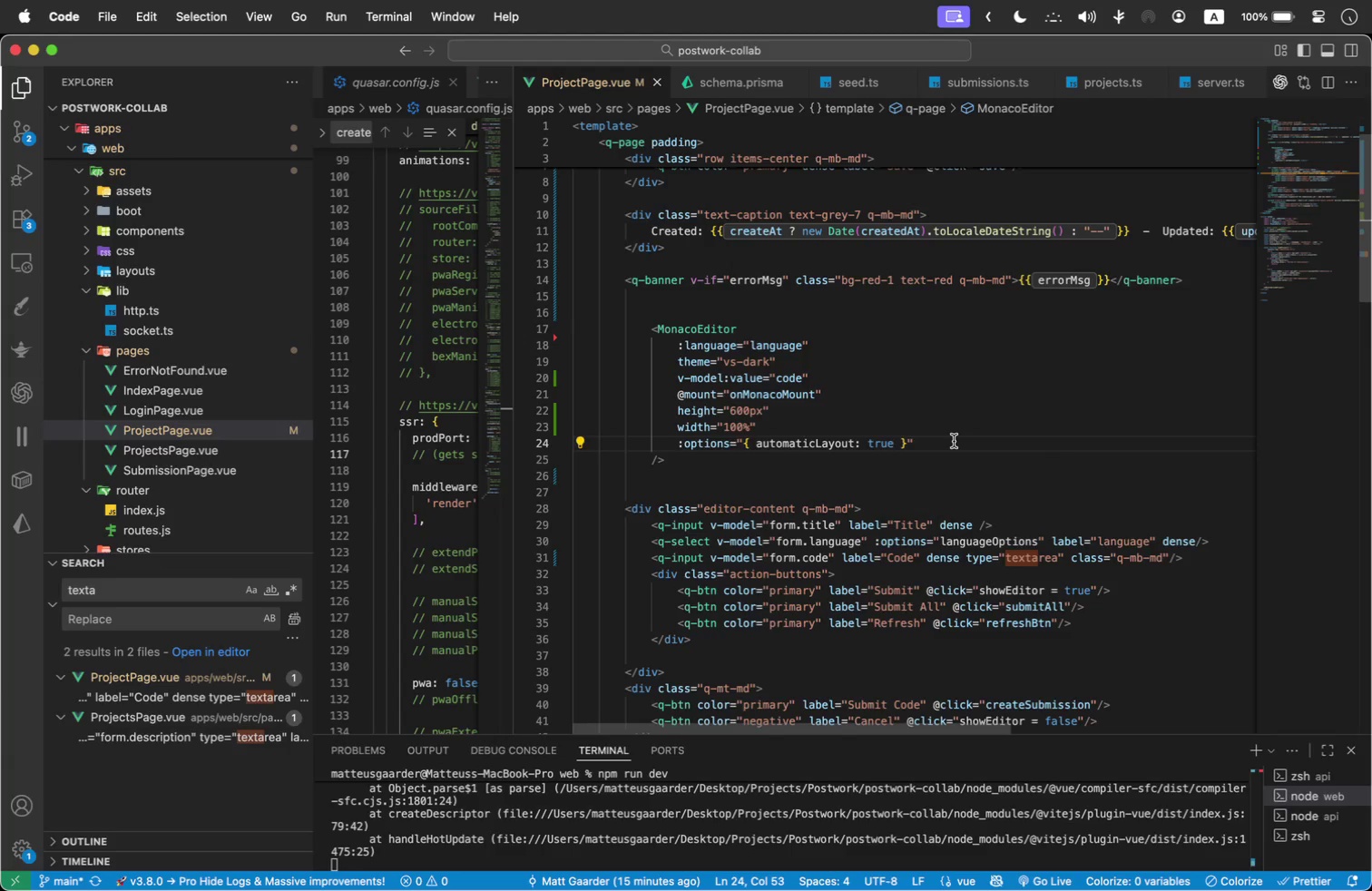 
key(Enter)
 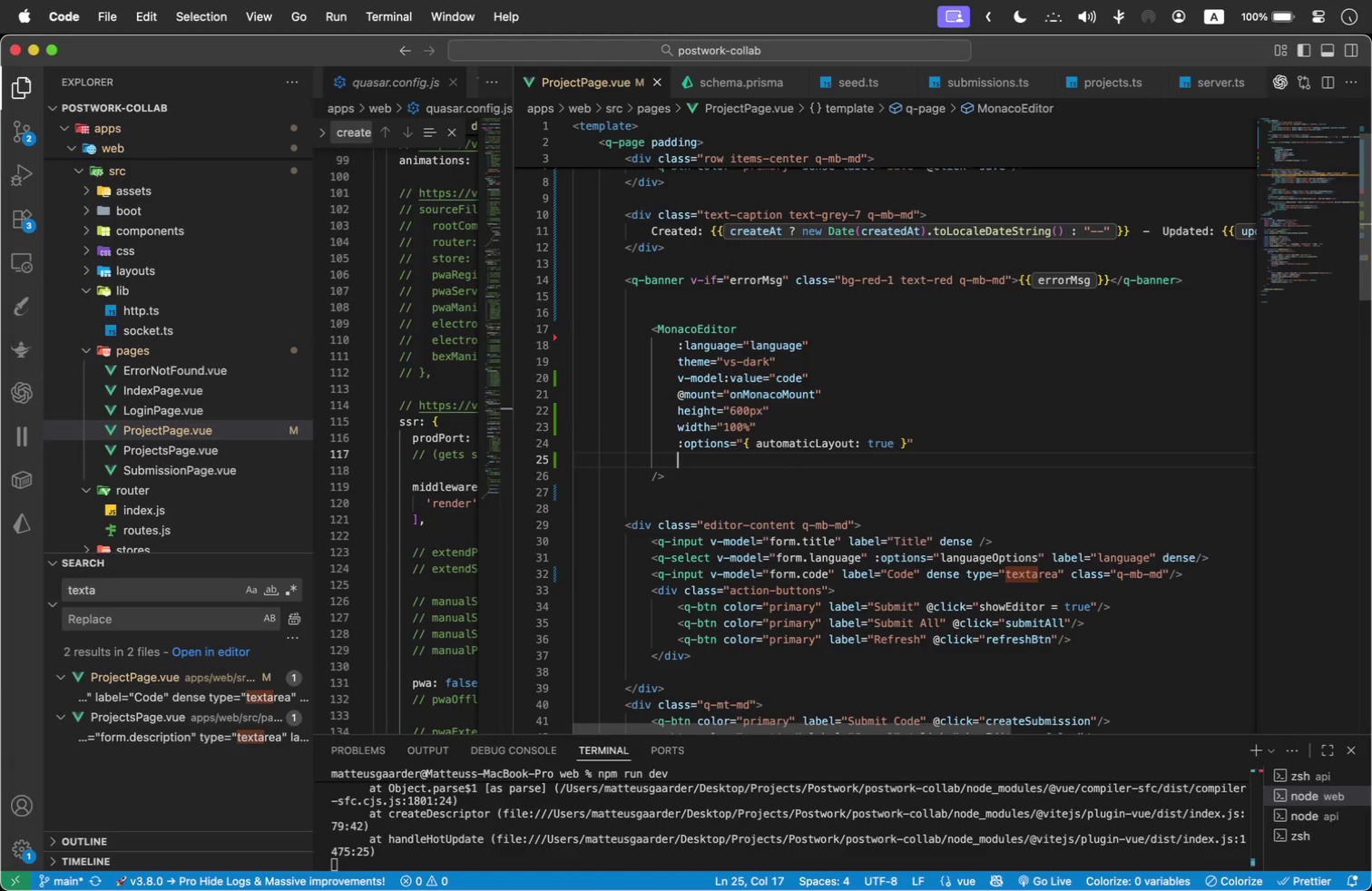 
type(@mount=onMon)
 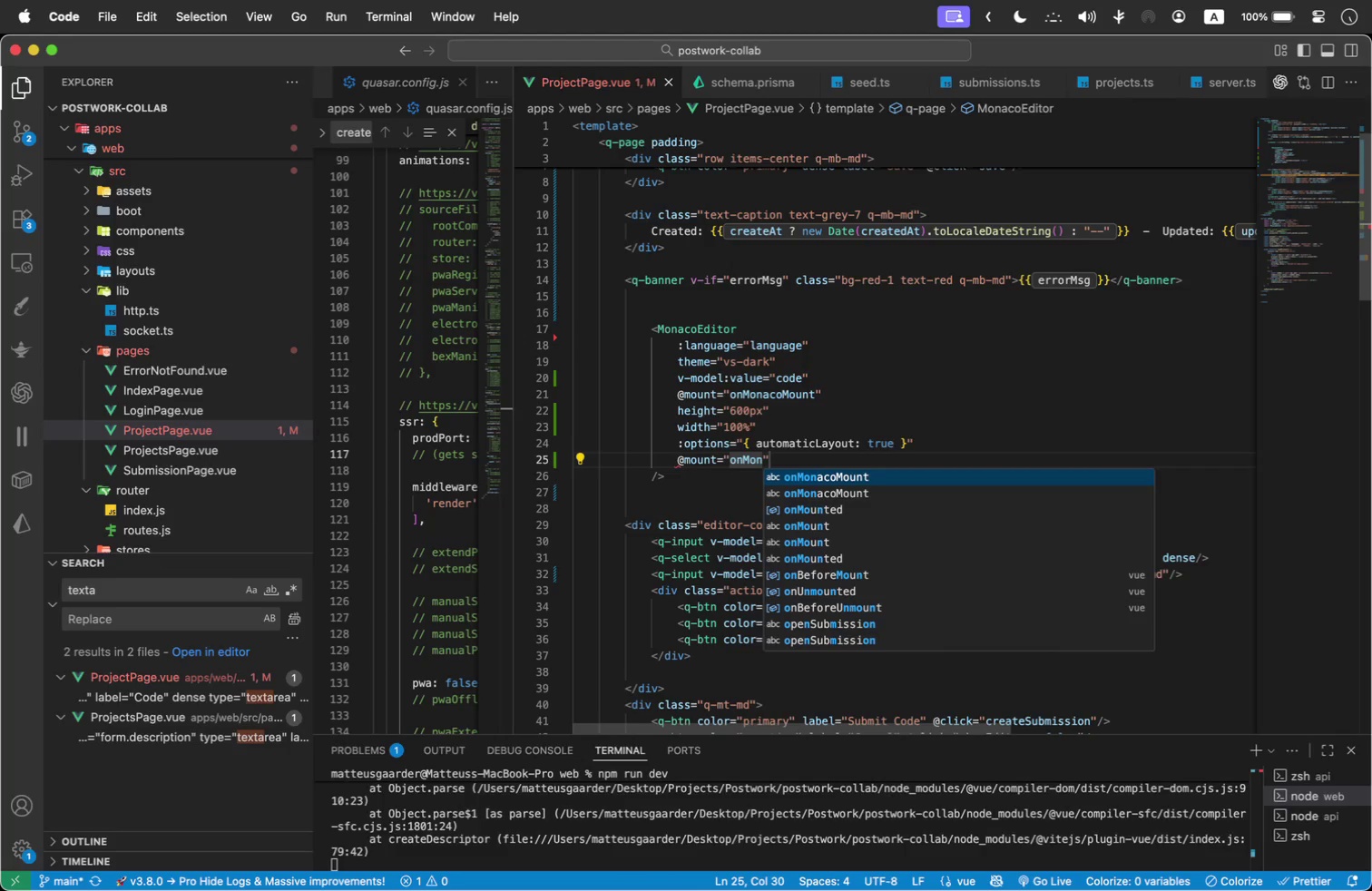 
key(Enter)
 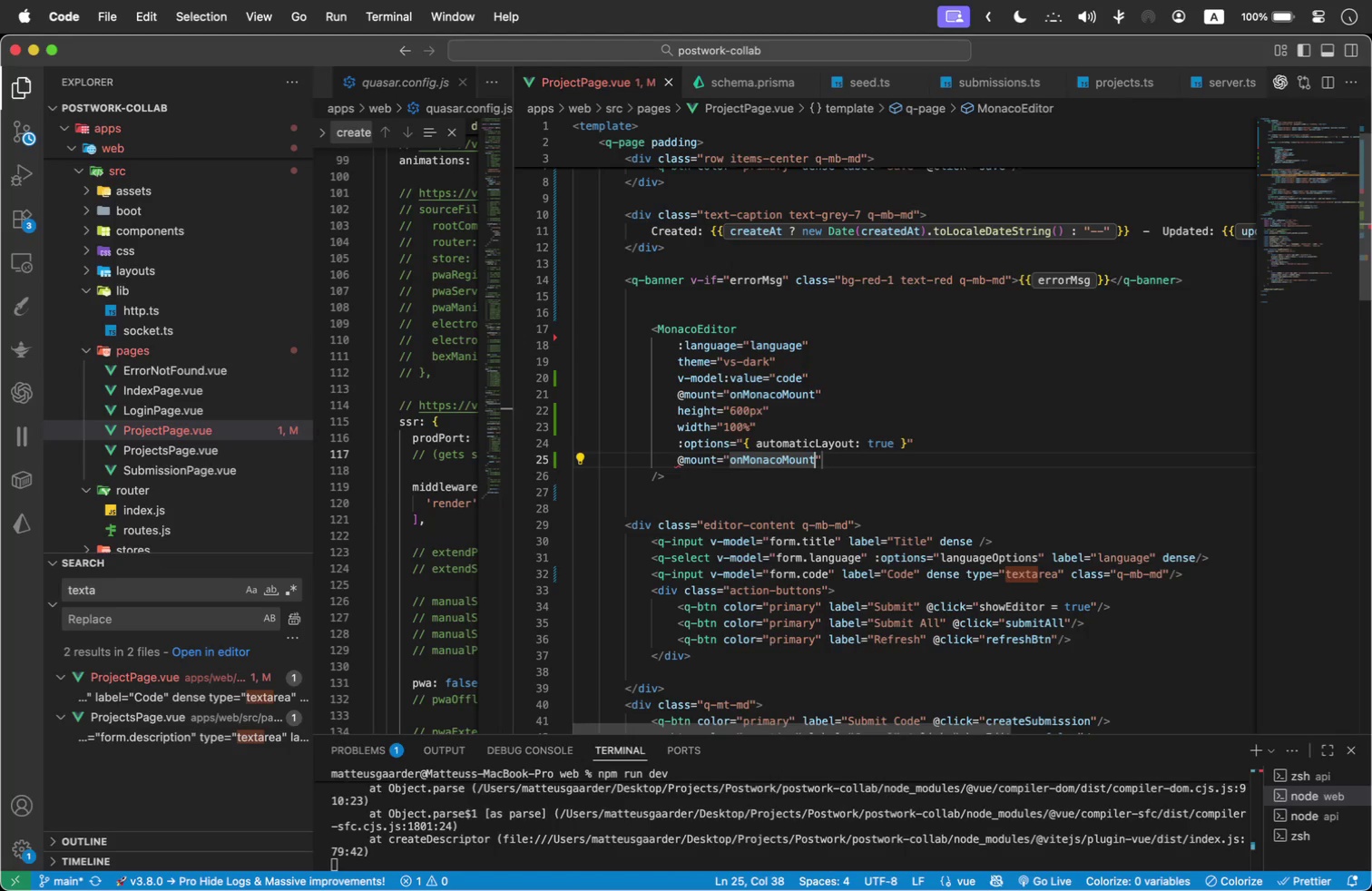 
key(ArrowRight)
 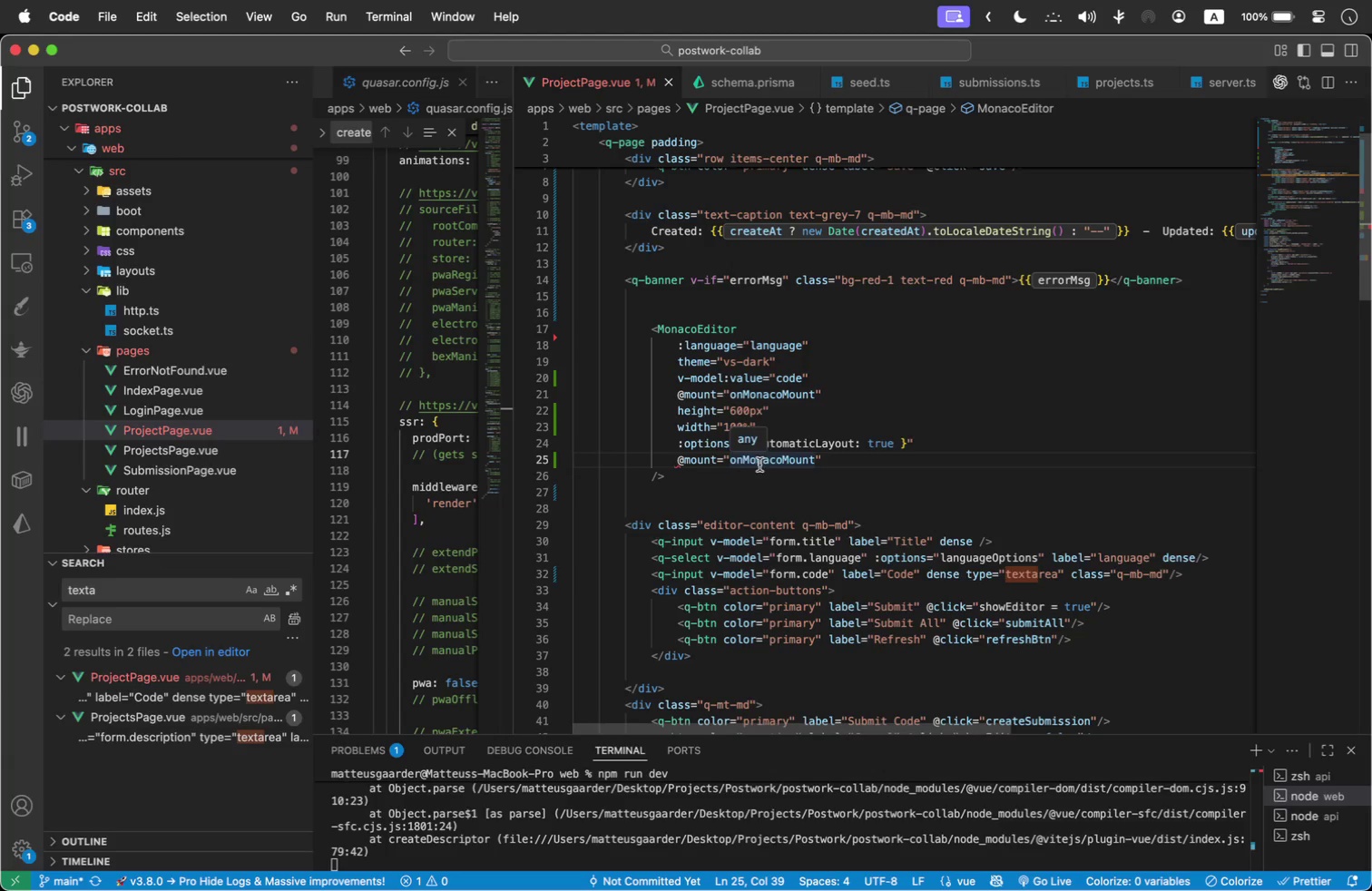 
left_click_drag(start_coordinate=[675, 462], to_coordinate=[825, 454])
 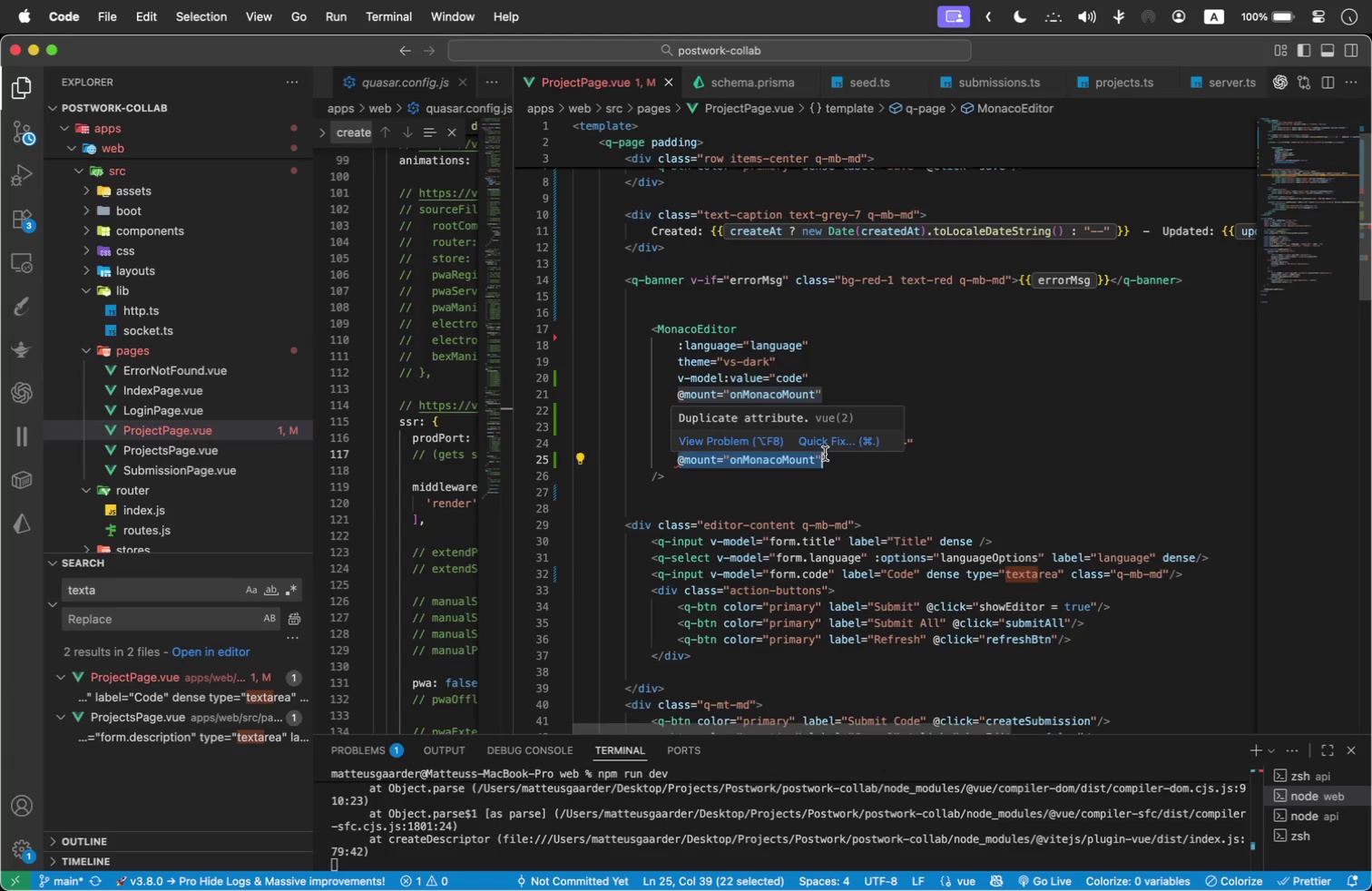 
key(Meta+Slash)
 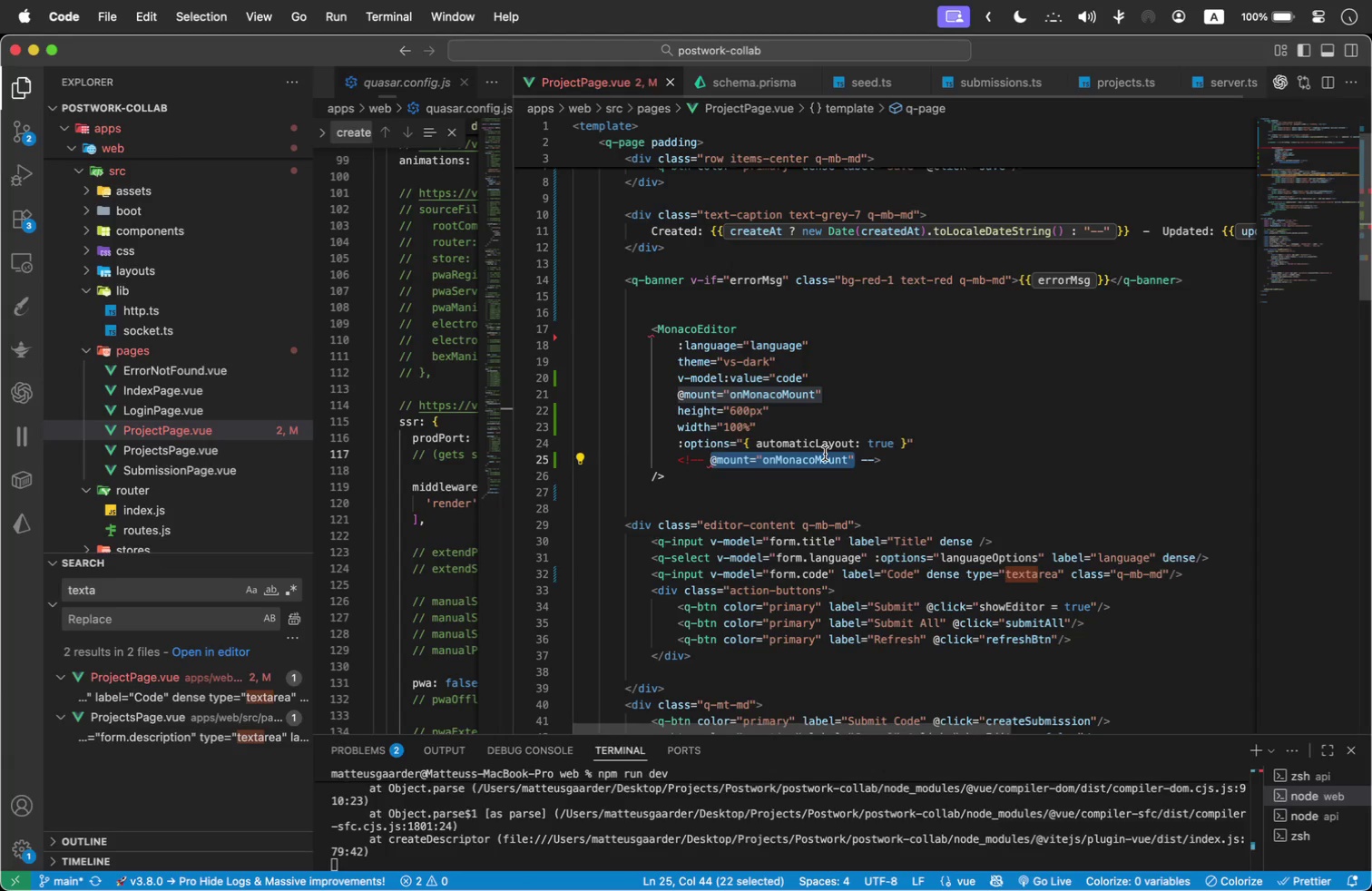 
key(Meta+Z)
 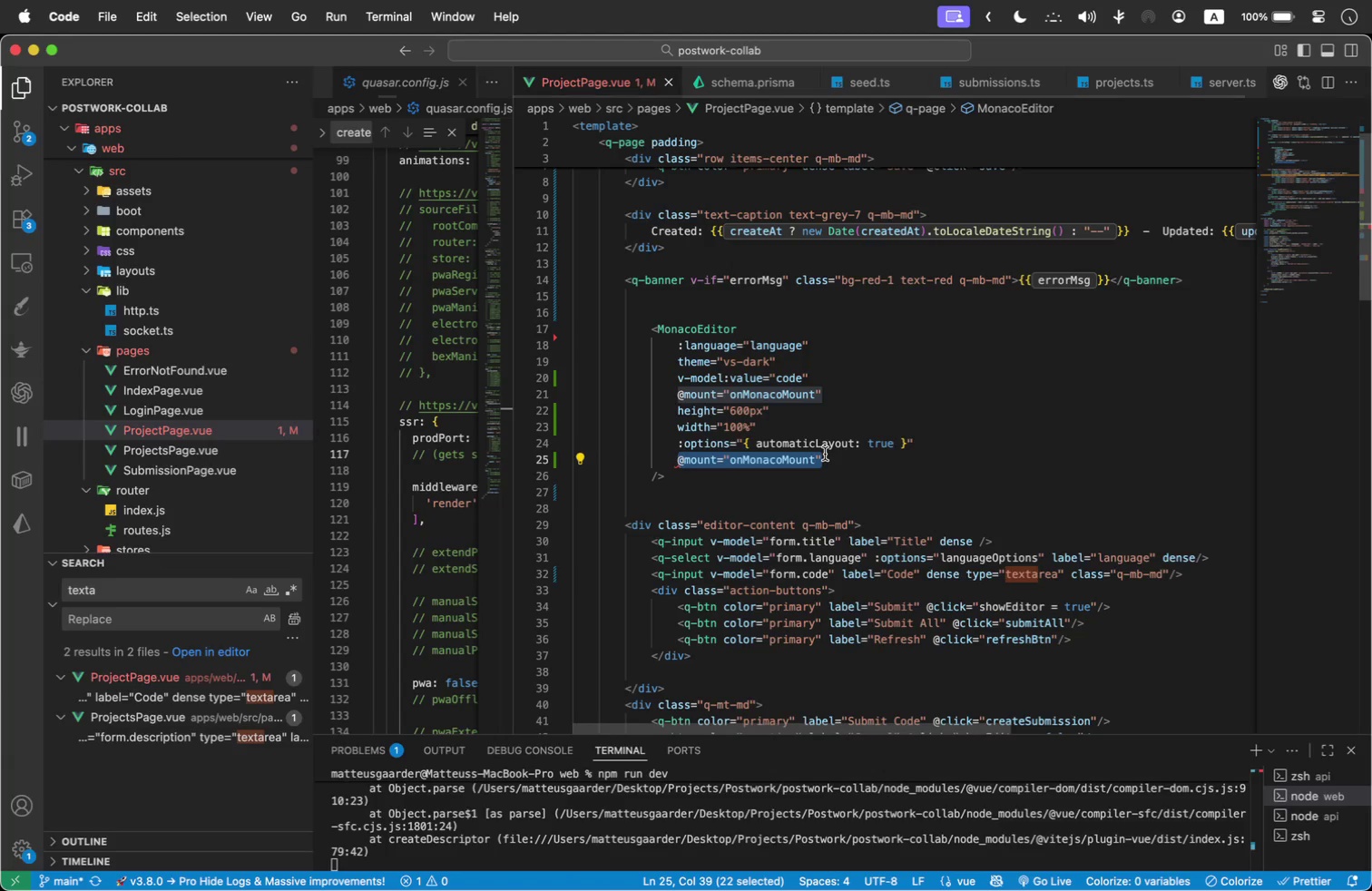 
left_click([837, 454])
 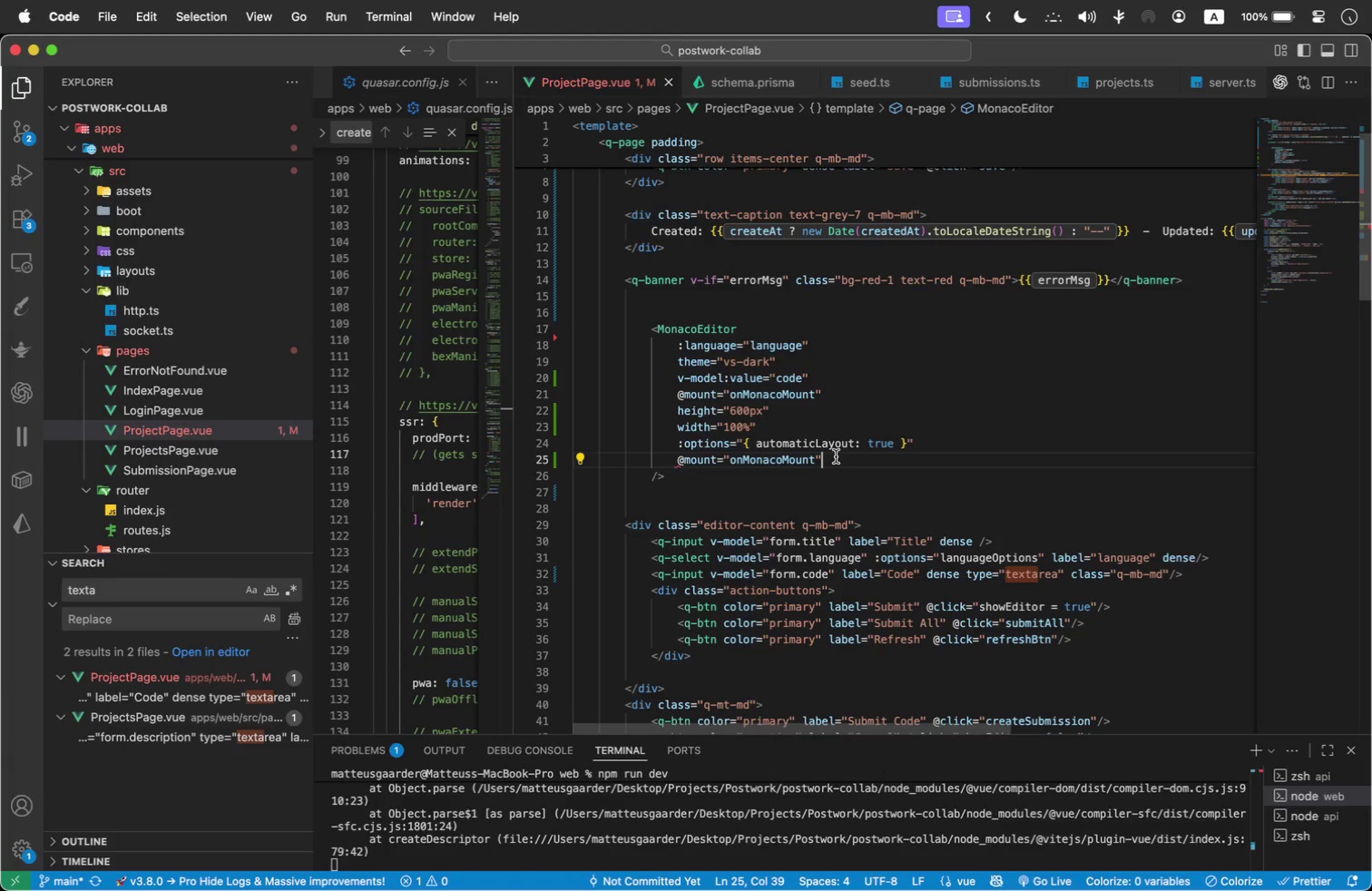 
left_click_drag(start_coordinate=[836, 456], to_coordinate=[574, 465])
 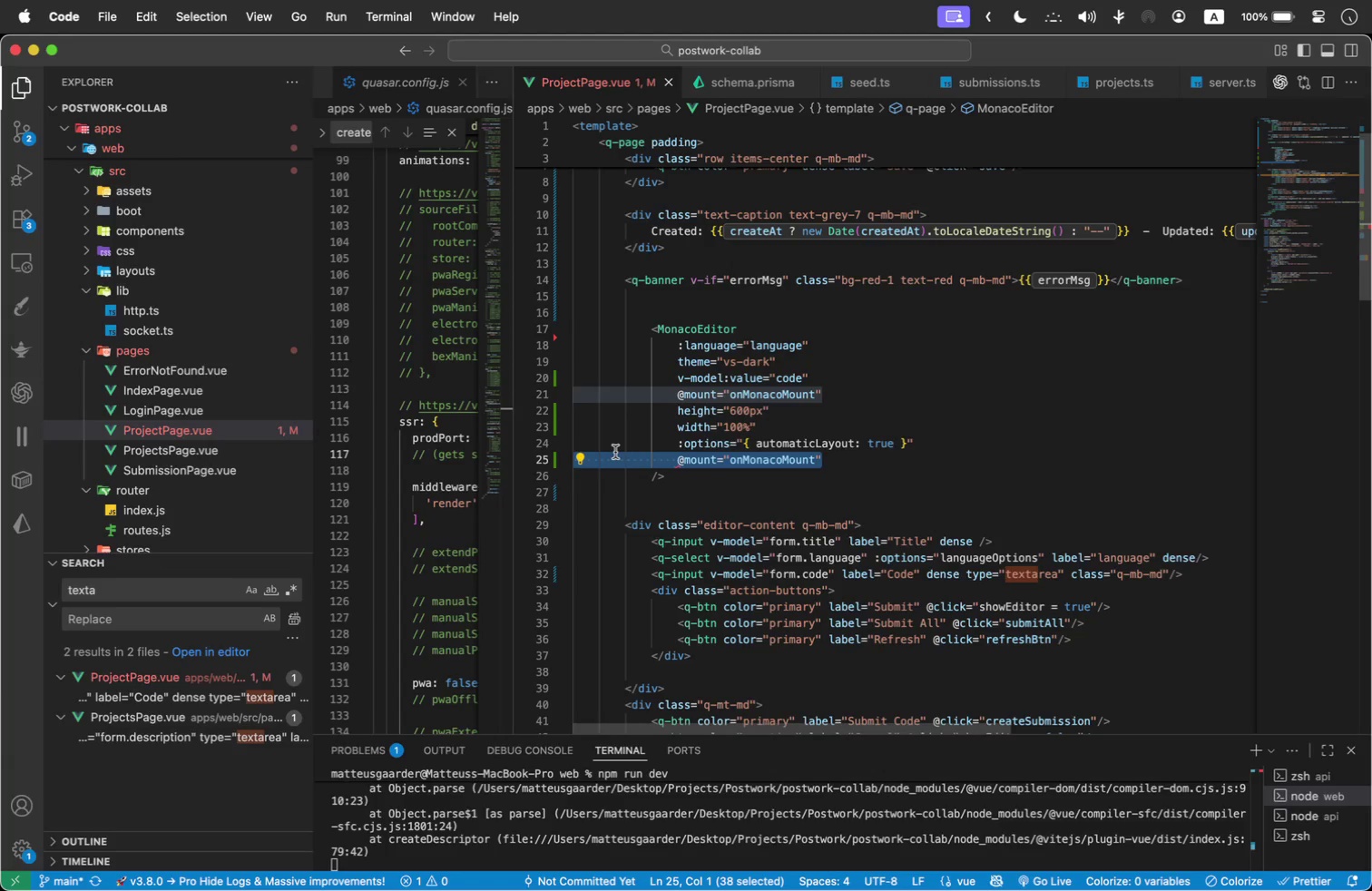 
key(Backspace)
 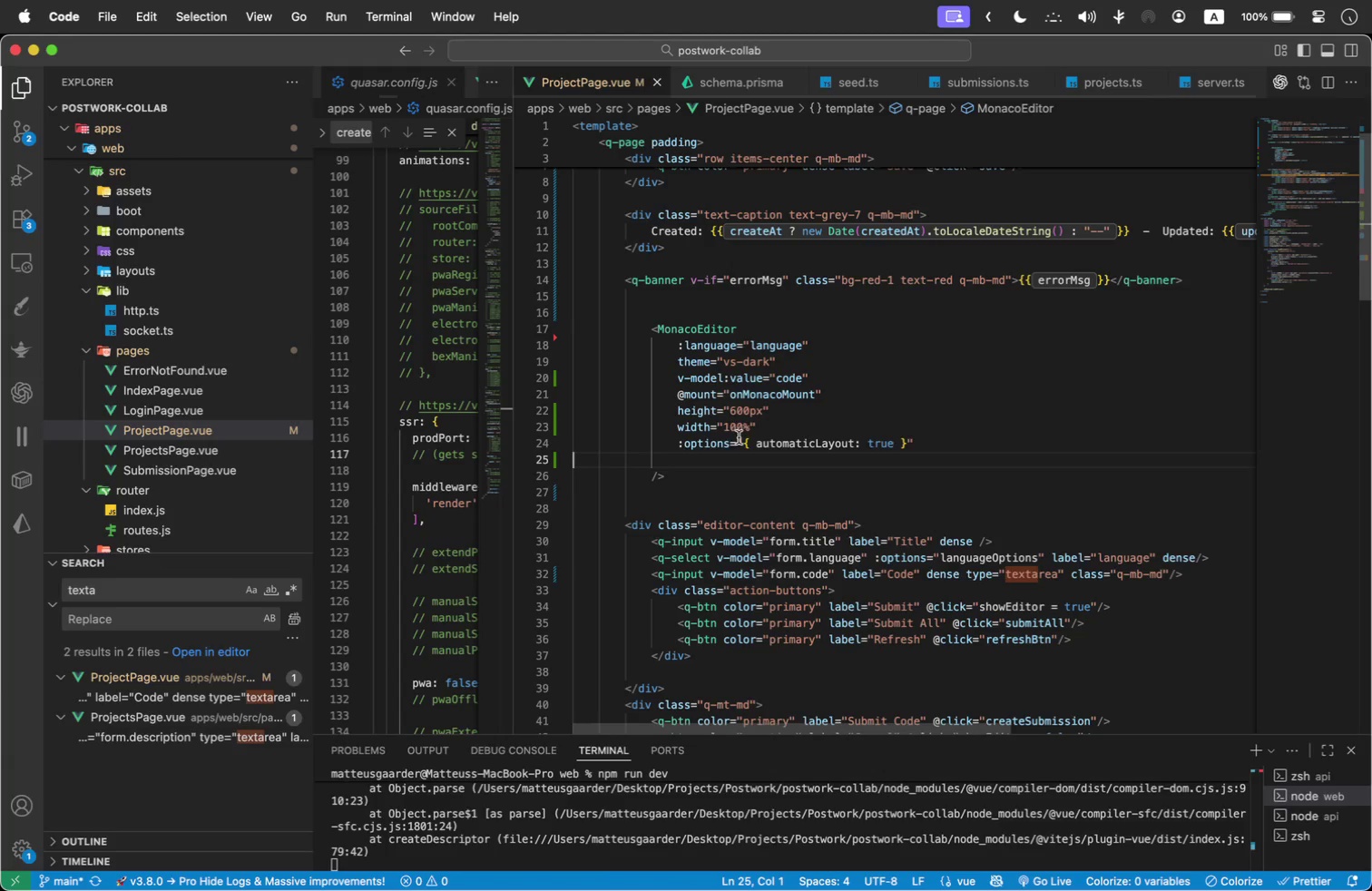 
left_click([694, 388])
 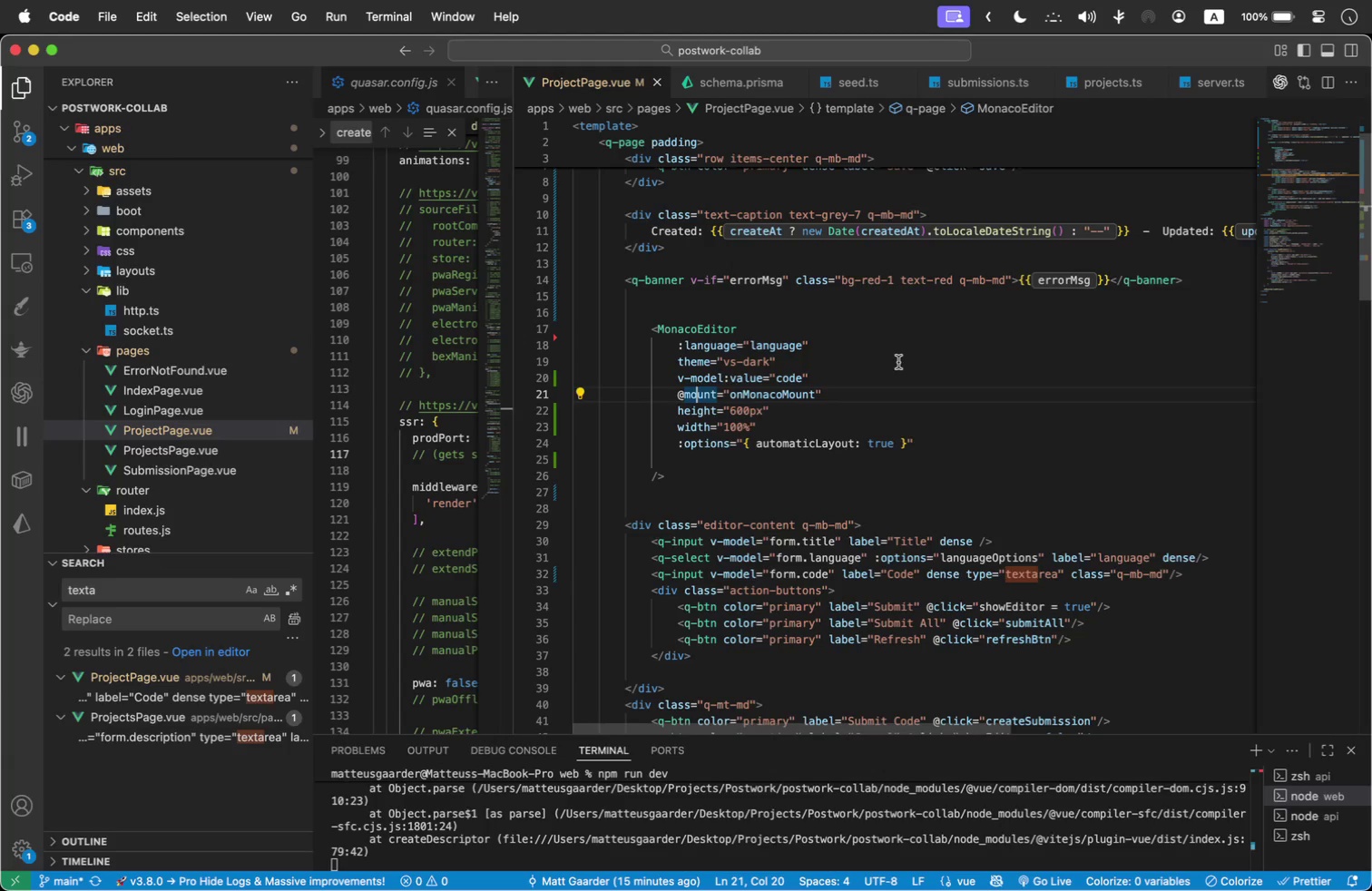 
key(Alt+ArrowDown)
 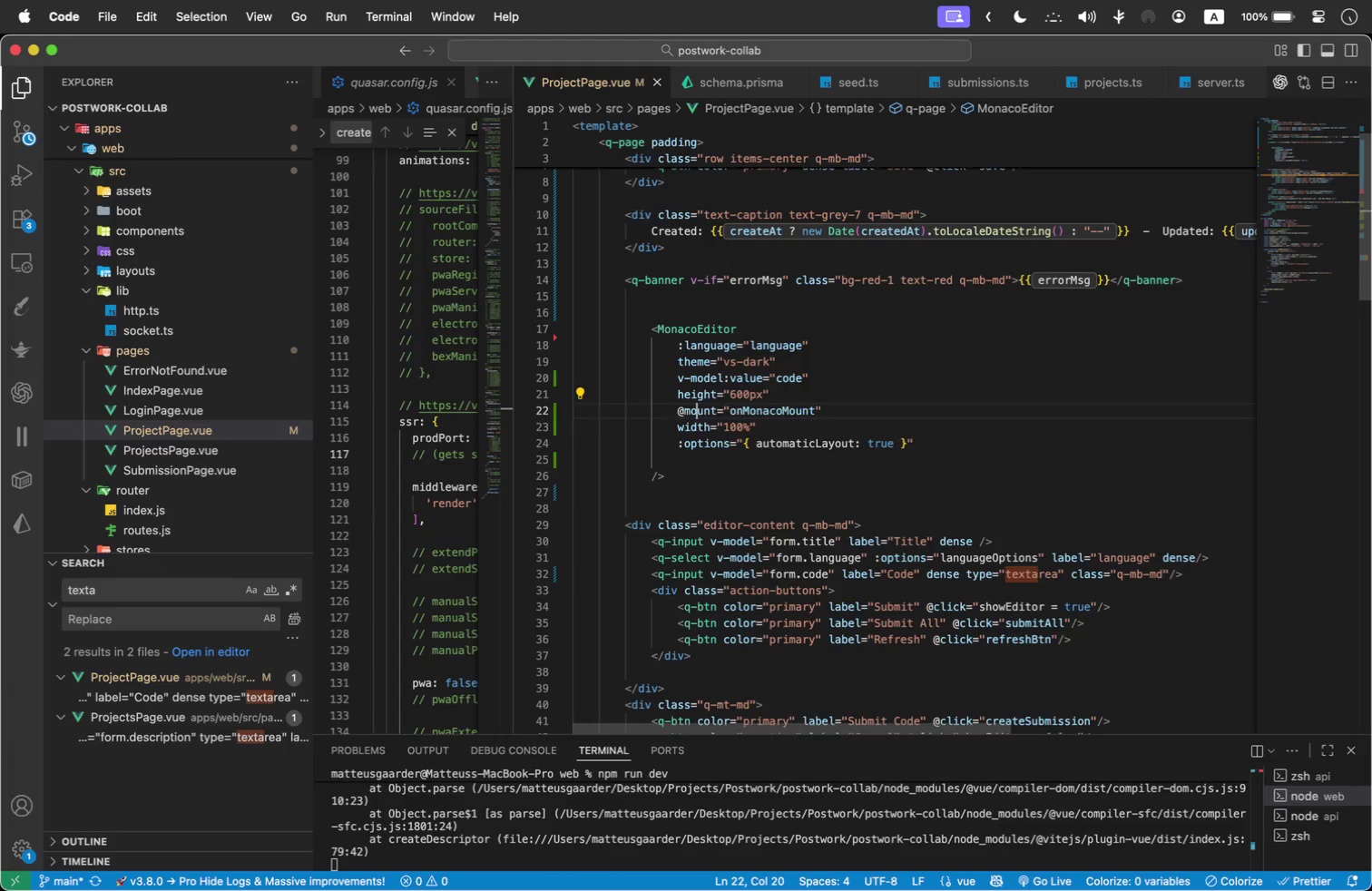 
key(Alt+ArrowDown)
 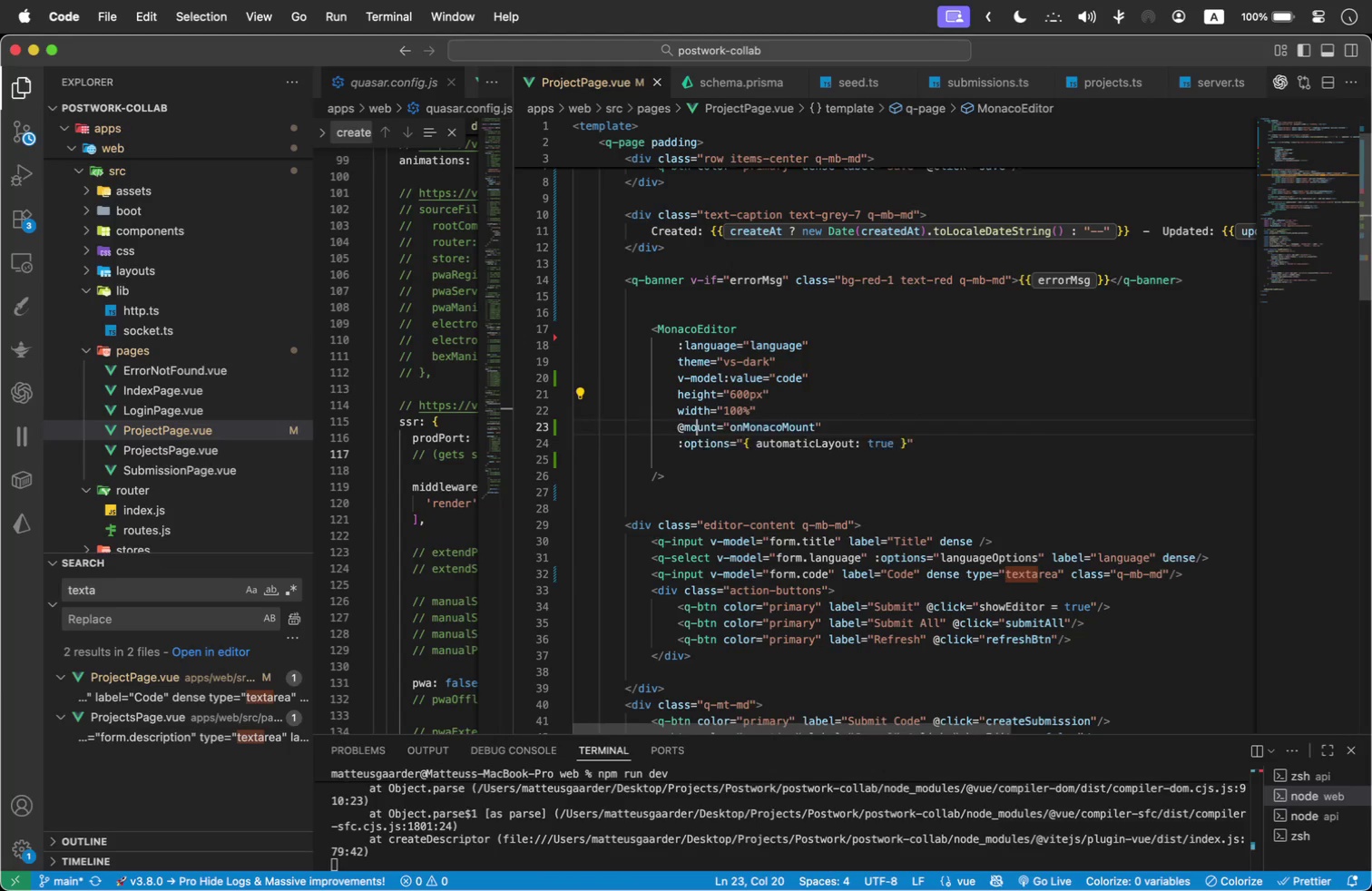 
key(Alt+ArrowDown)
 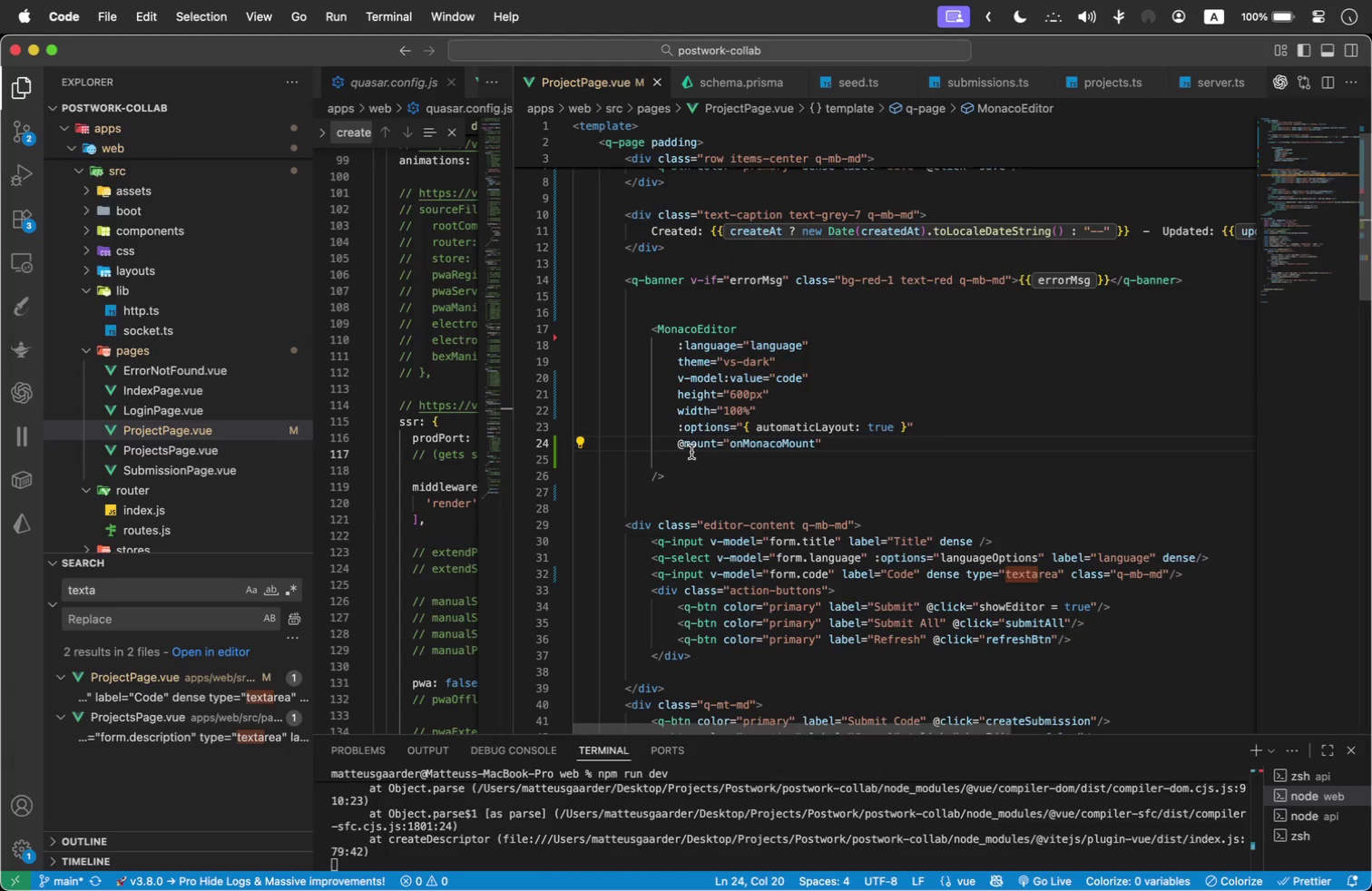 
left_click([720, 460])
 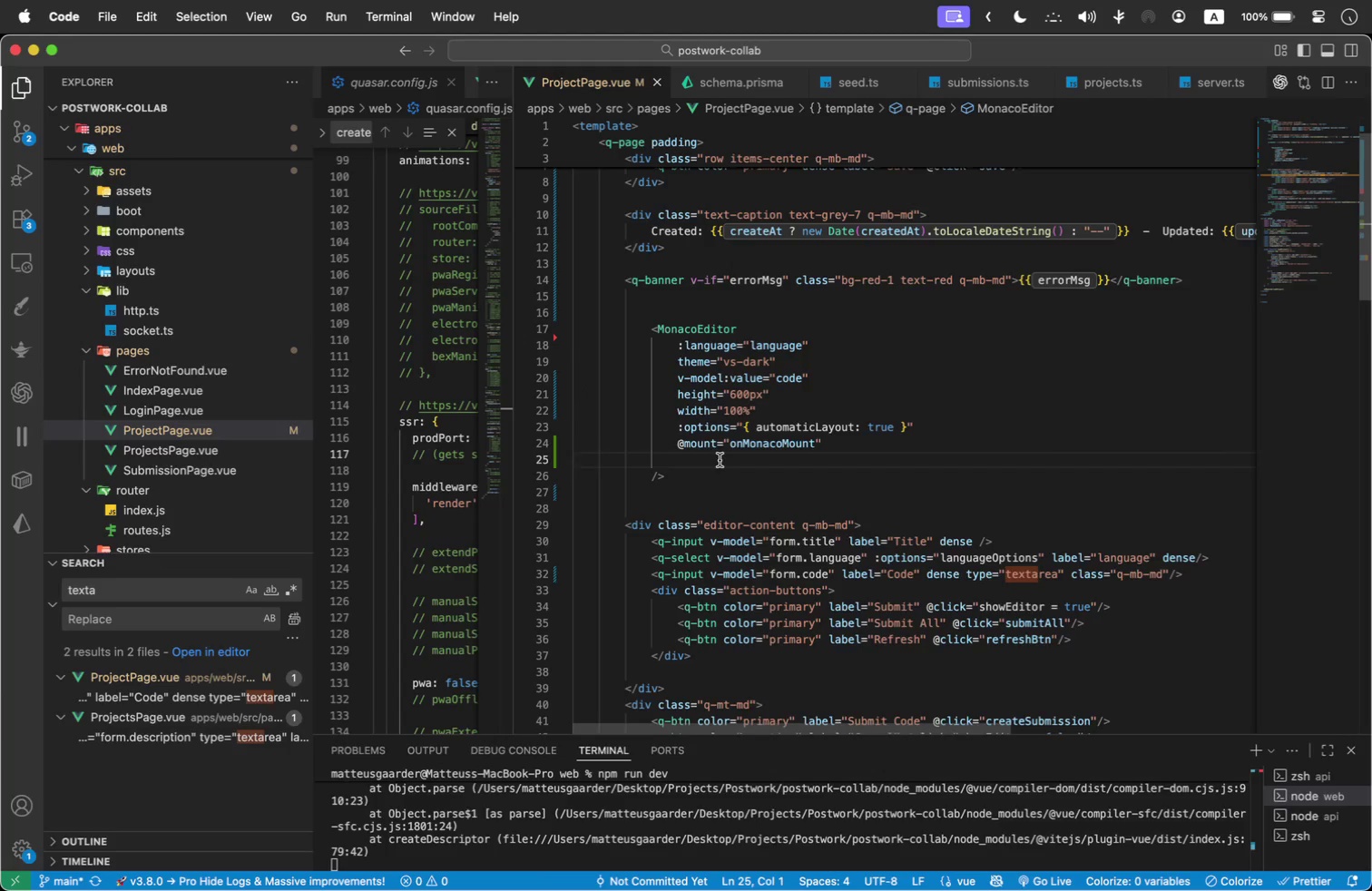 
key(Backspace)
 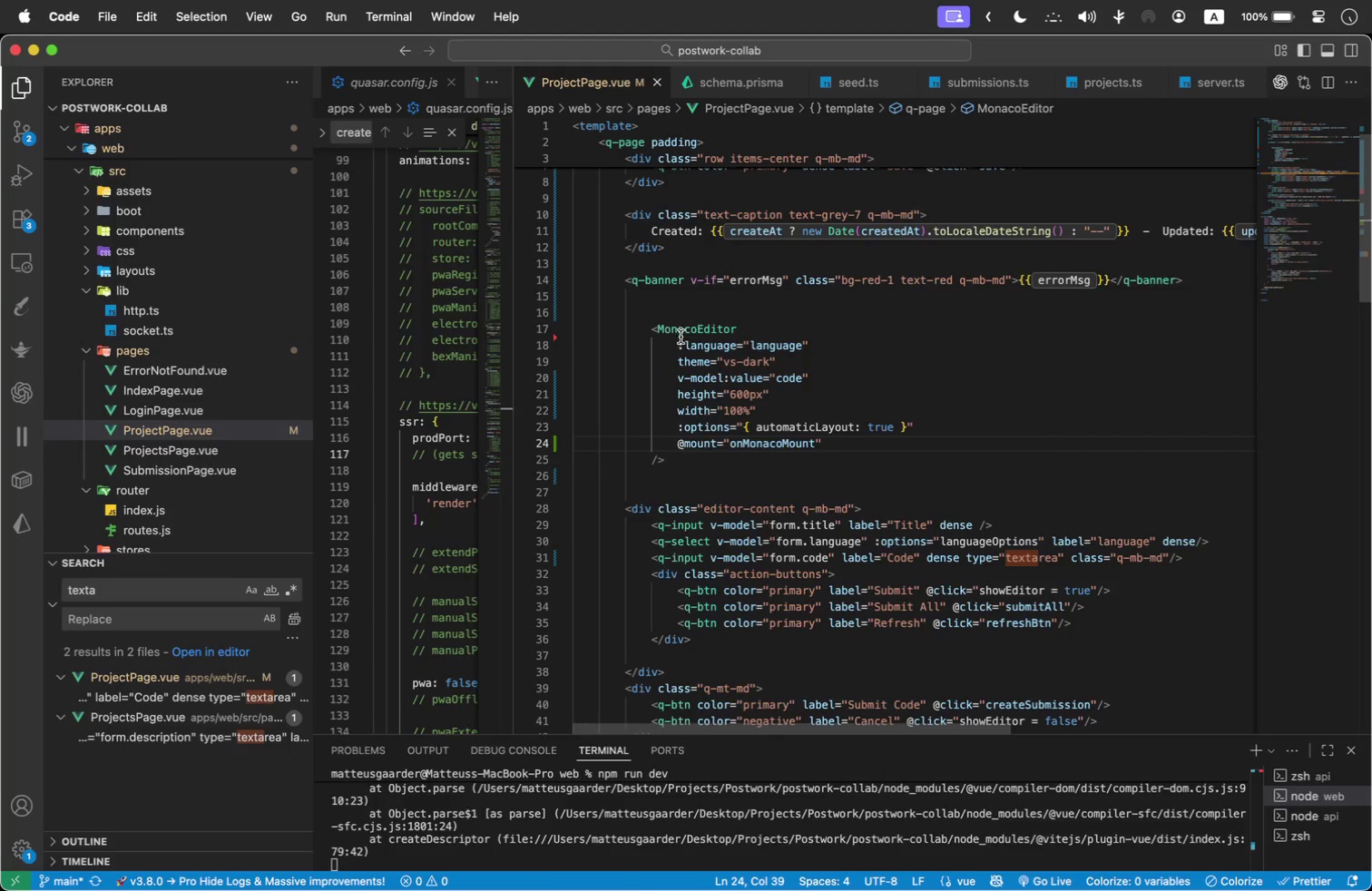 
left_click_drag(start_coordinate=[700, 460], to_coordinate=[524, 324])
 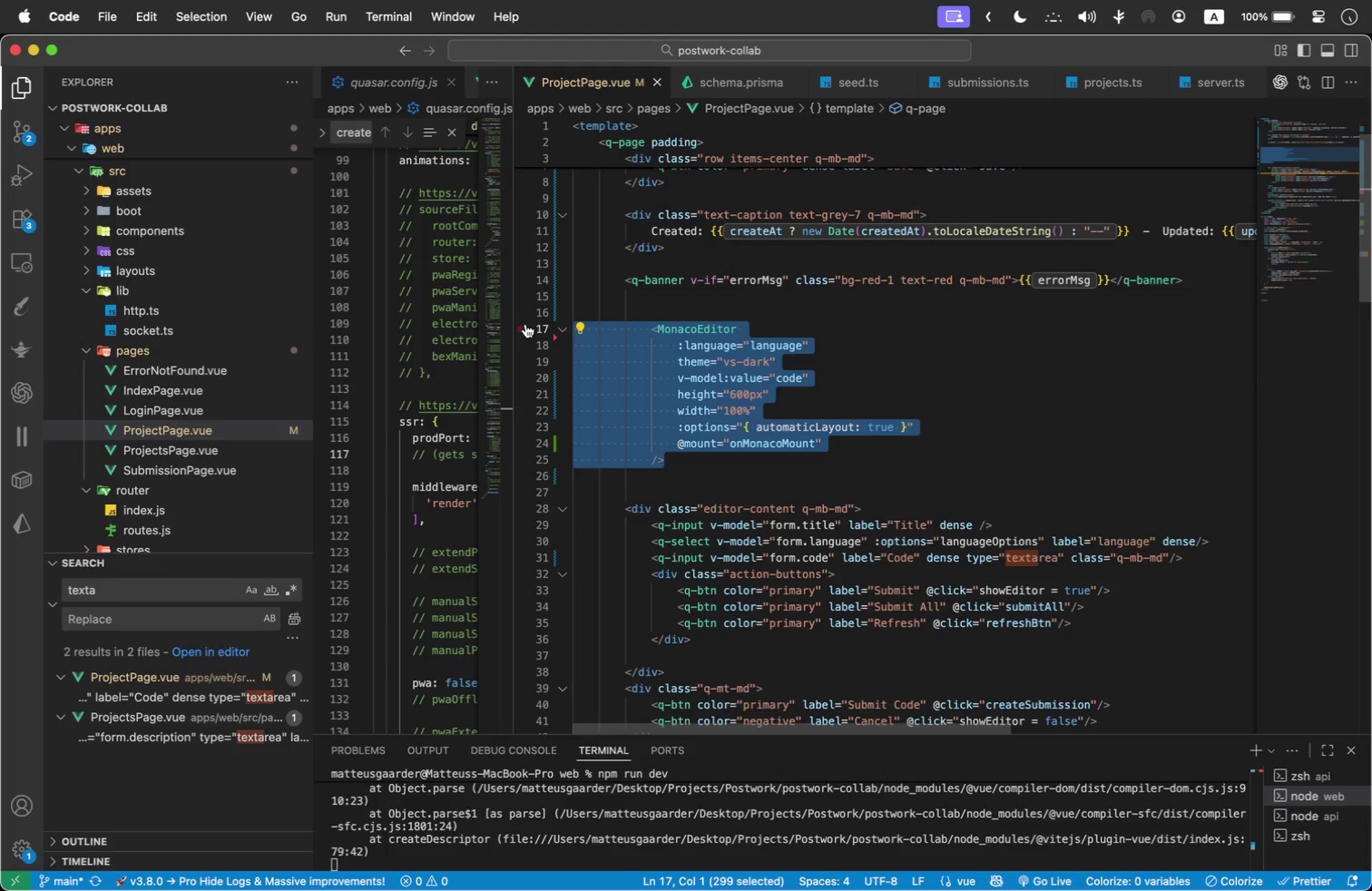 
key(Shift+Tab)
 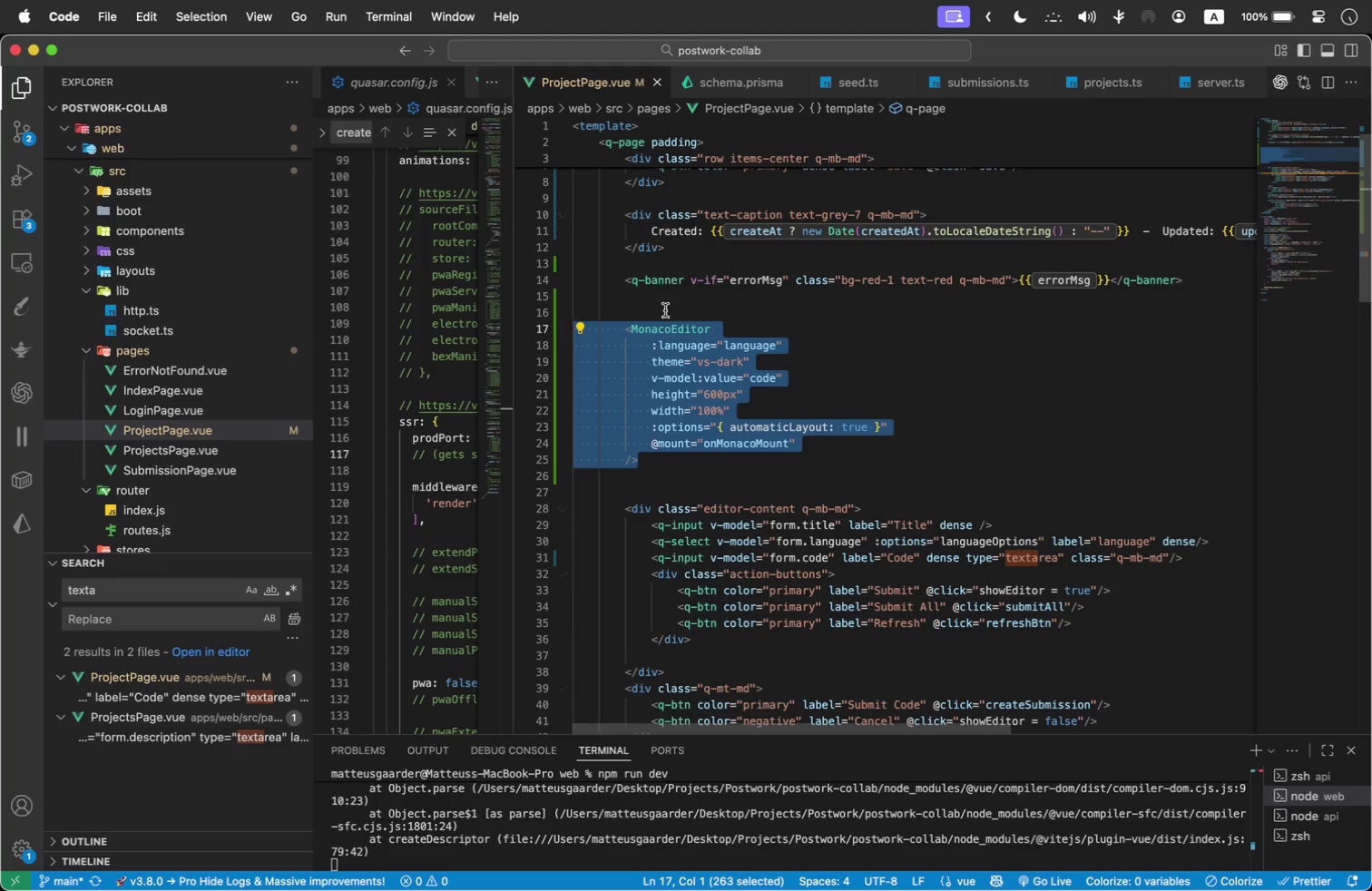 
left_click([665, 310])
 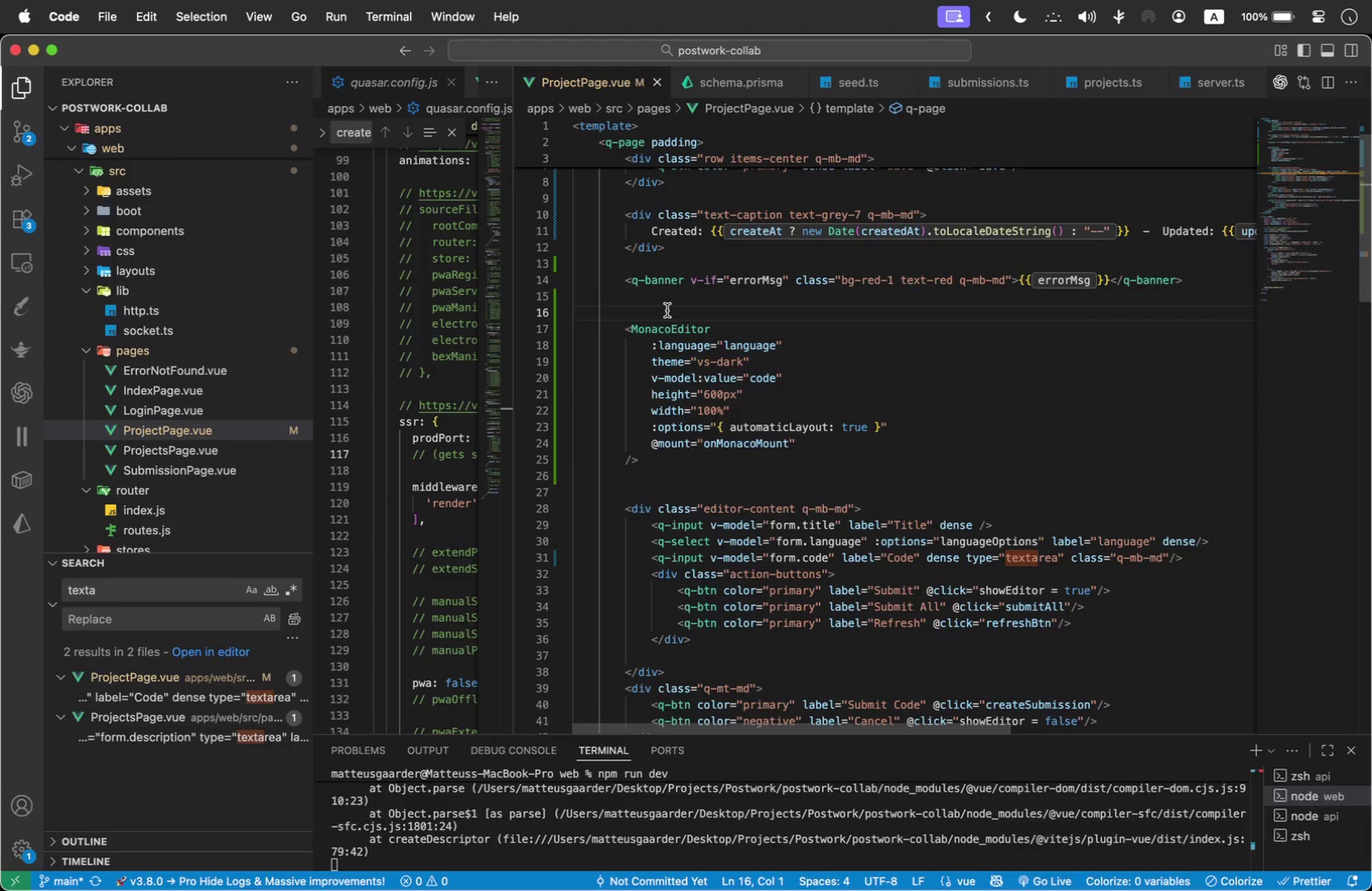 
key(Backspace)
 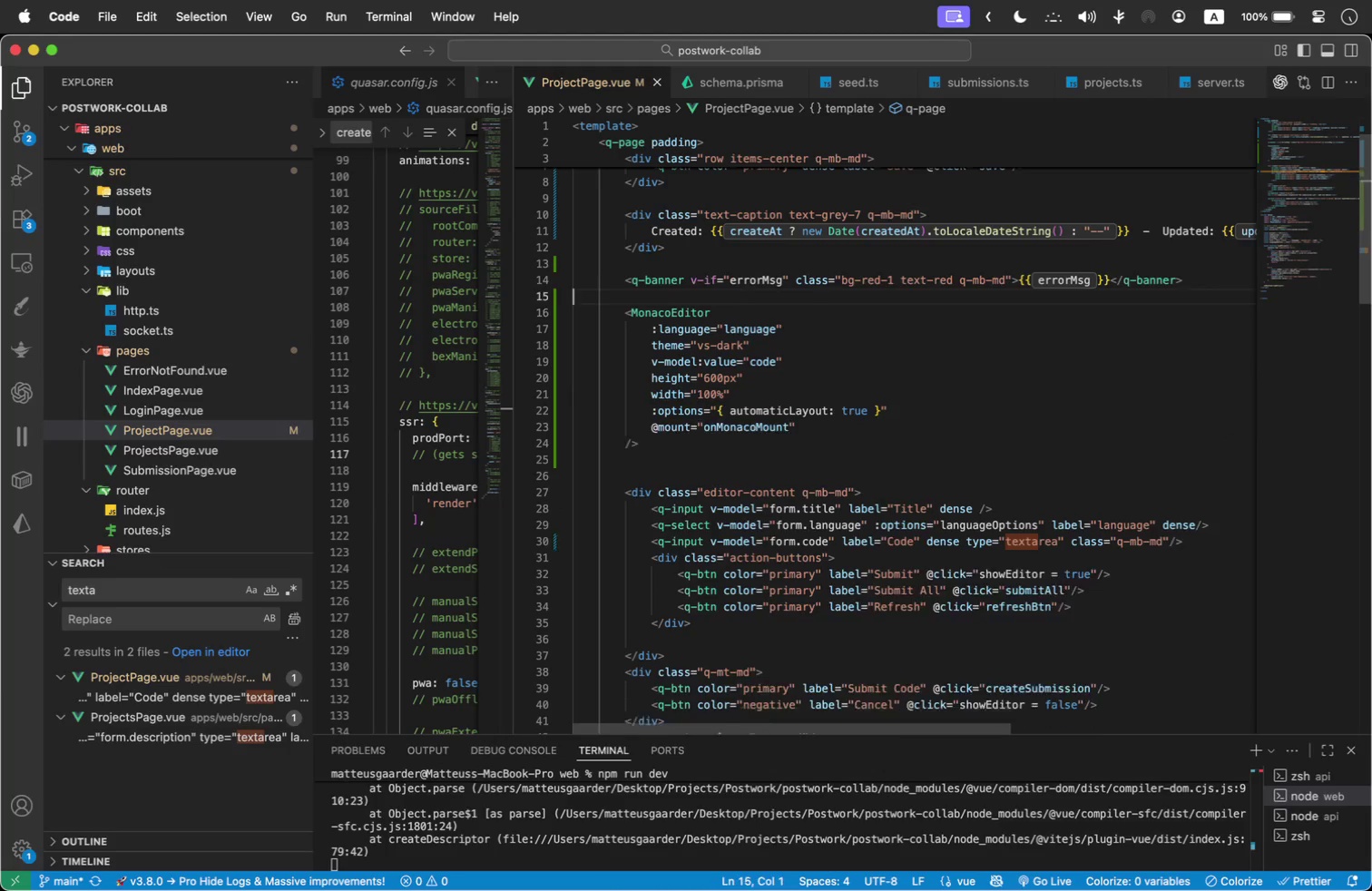 
key(Backspace)
 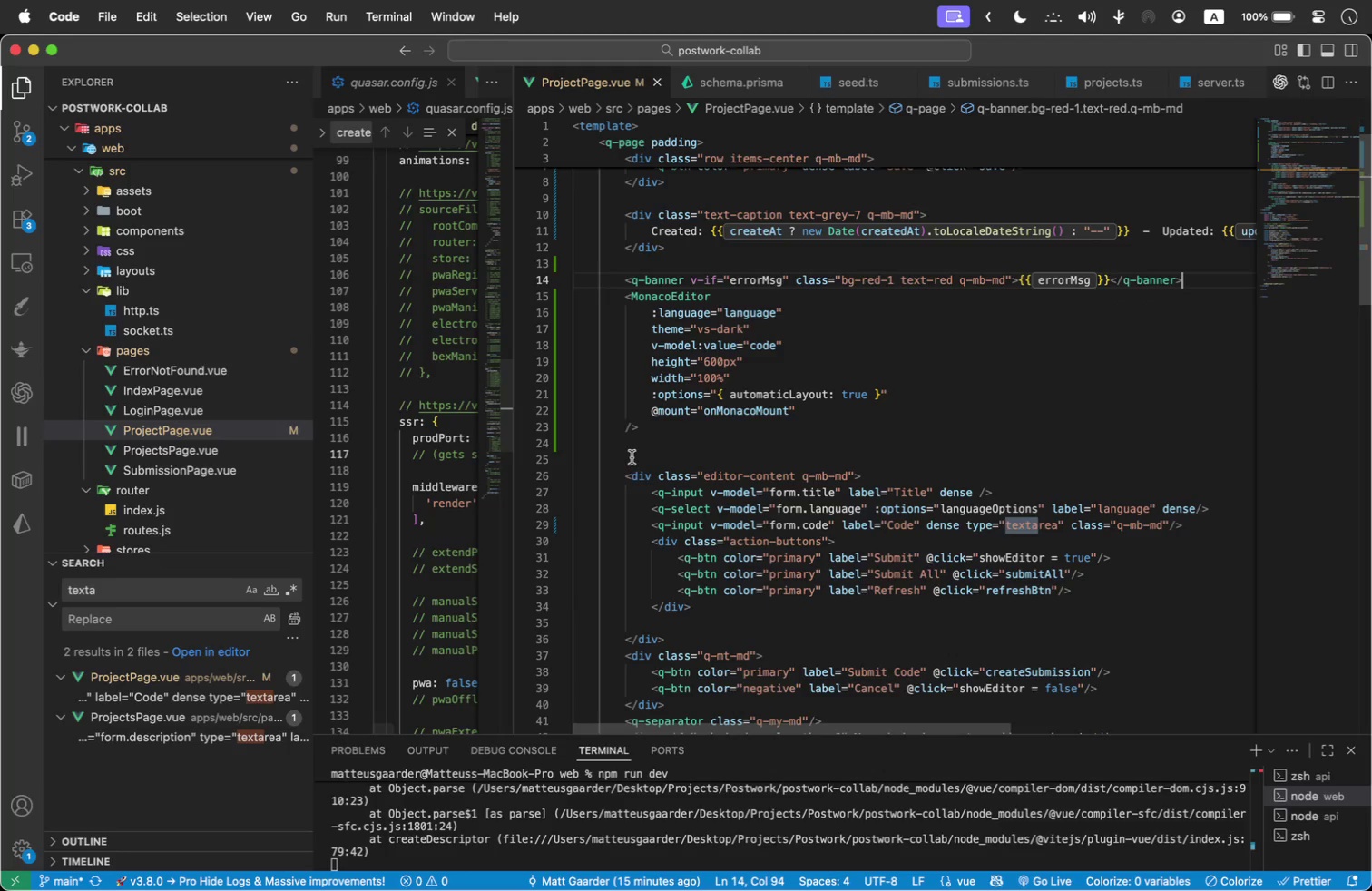 
left_click([656, 456])
 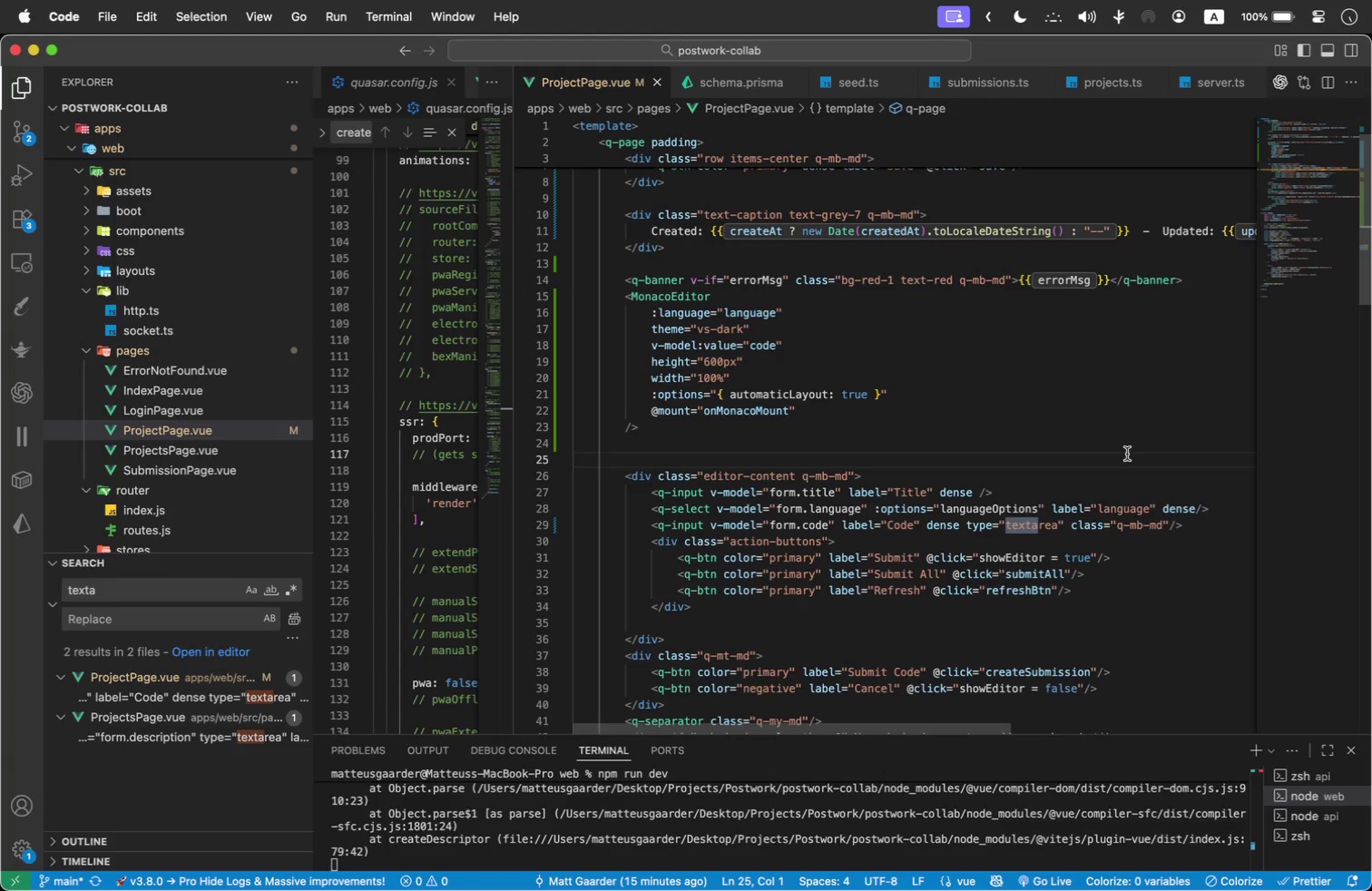 
key(Backspace)
 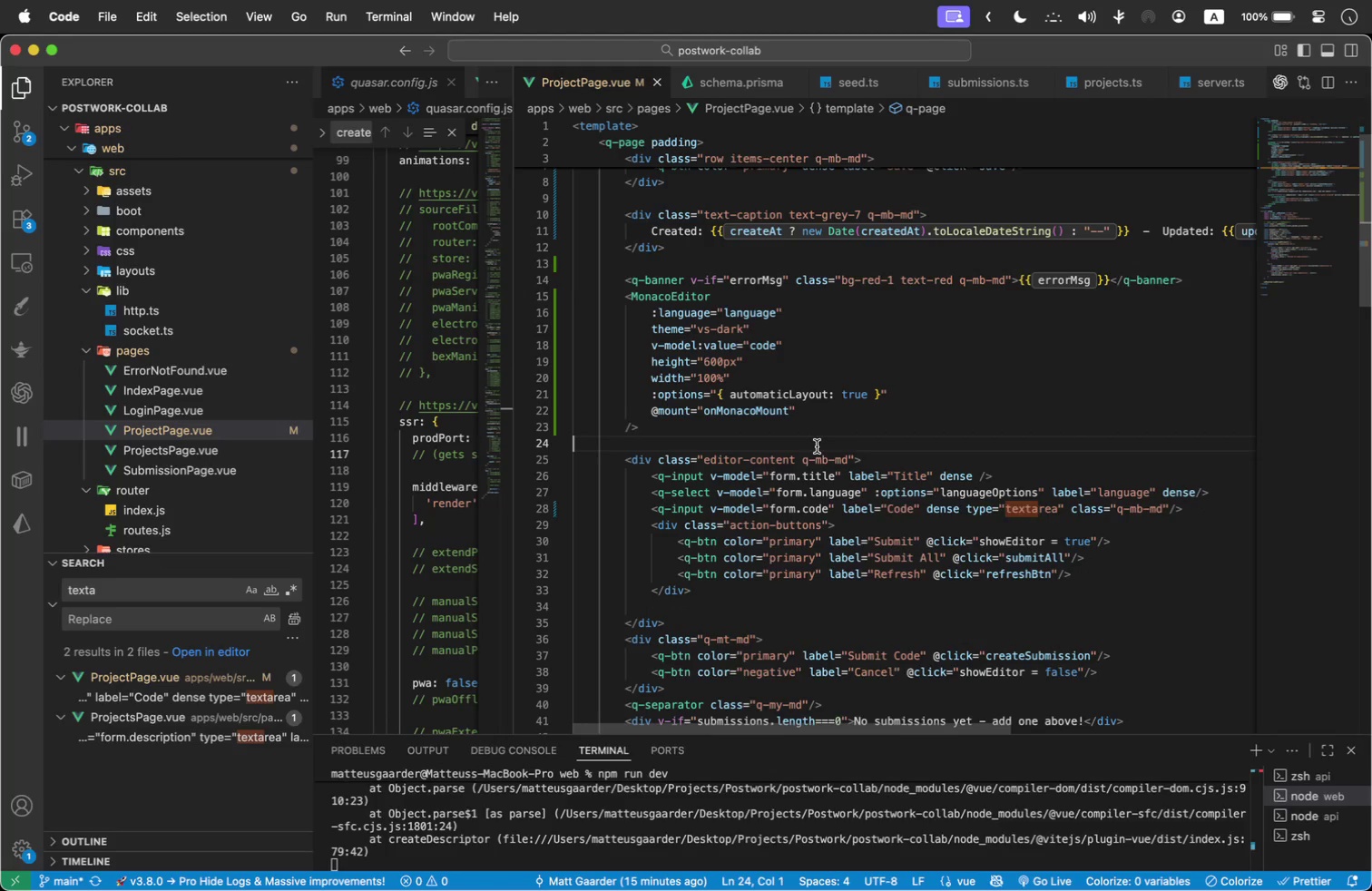 
wait(5.36)
 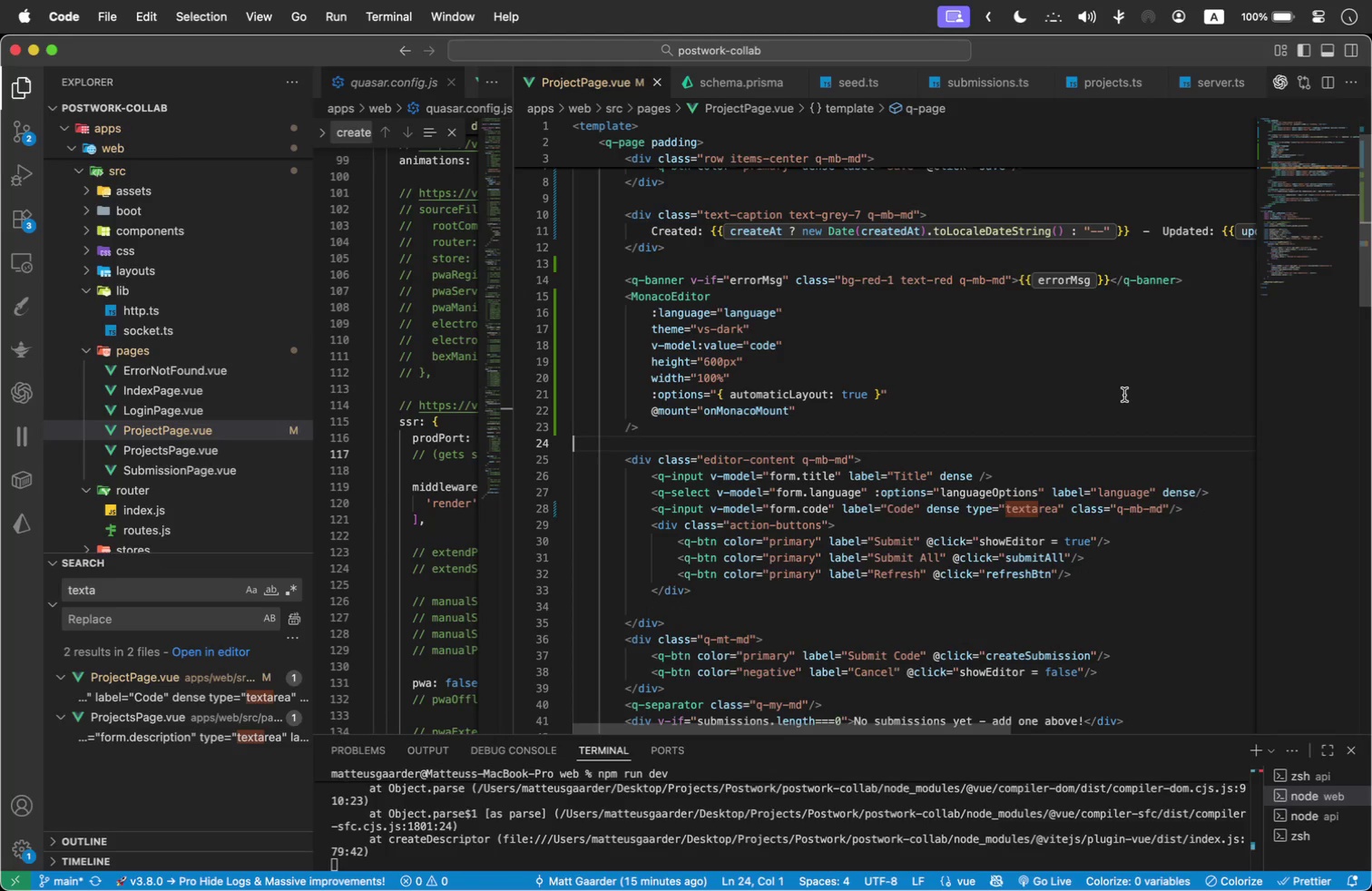 
left_click_drag(start_coordinate=[616, 456], to_coordinate=[847, 558])
 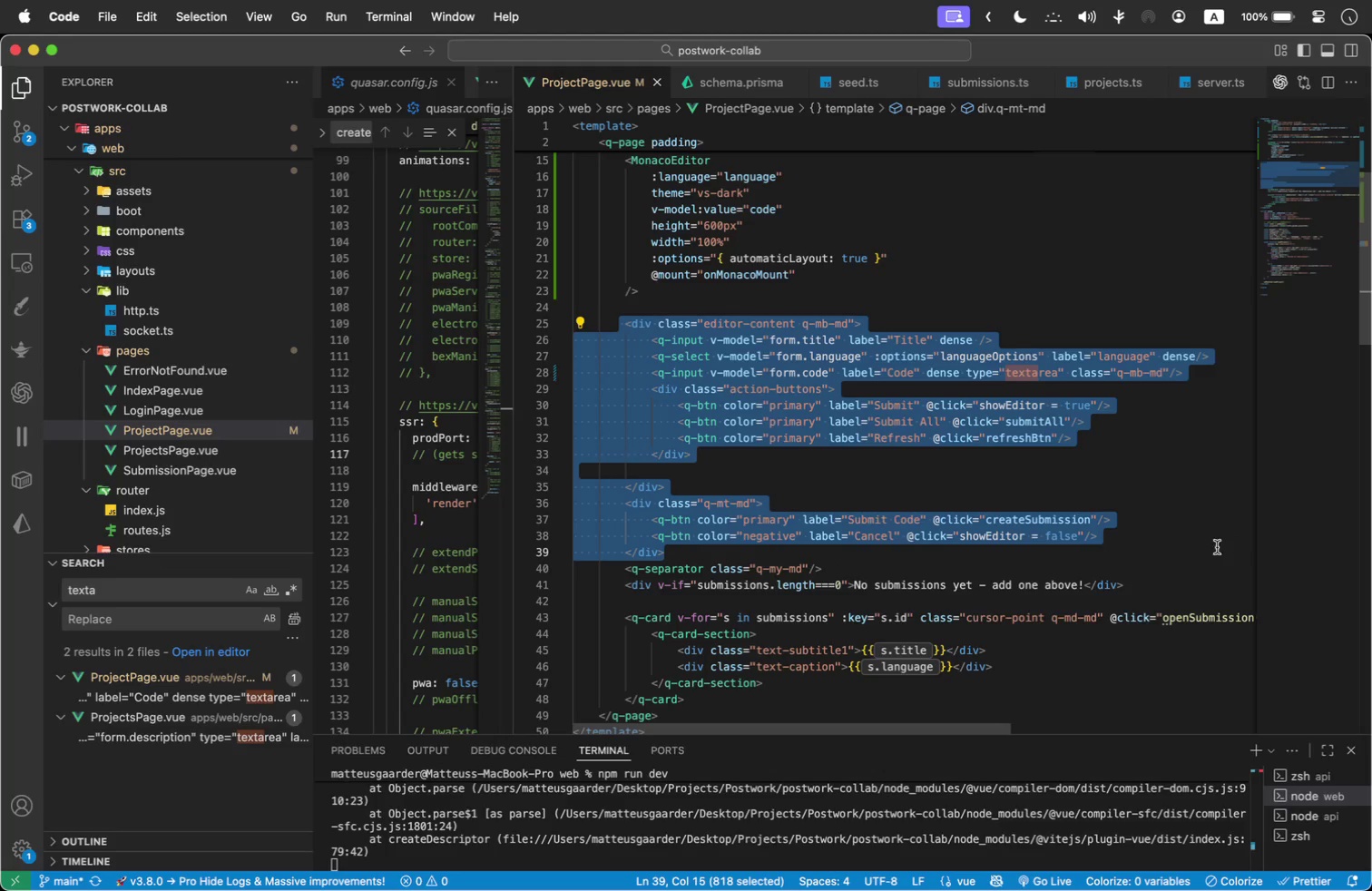 
scroll: coordinate [834, 617], scroll_direction: down, amount: 1.0
 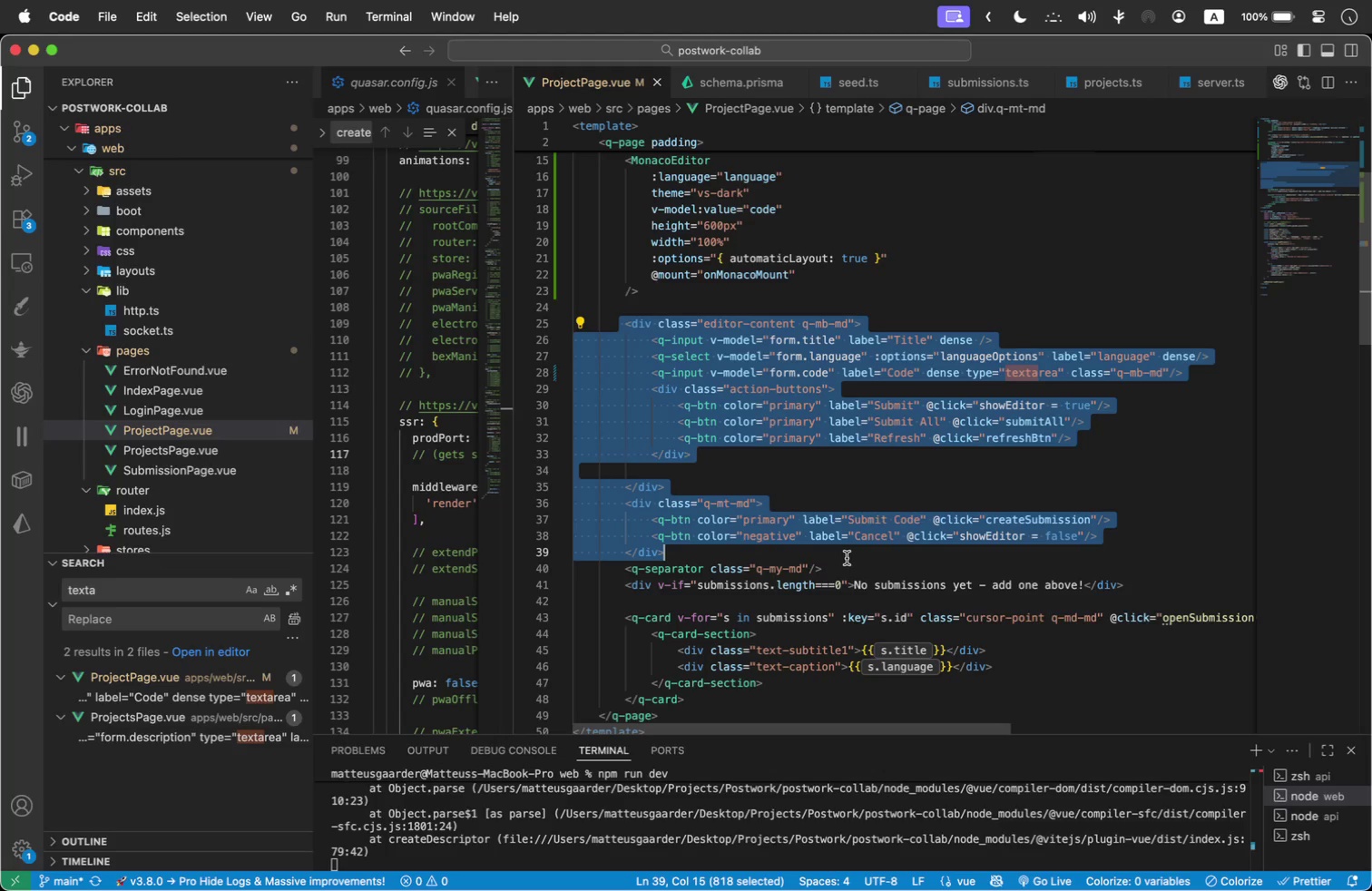 
key(Meta+Slash)
 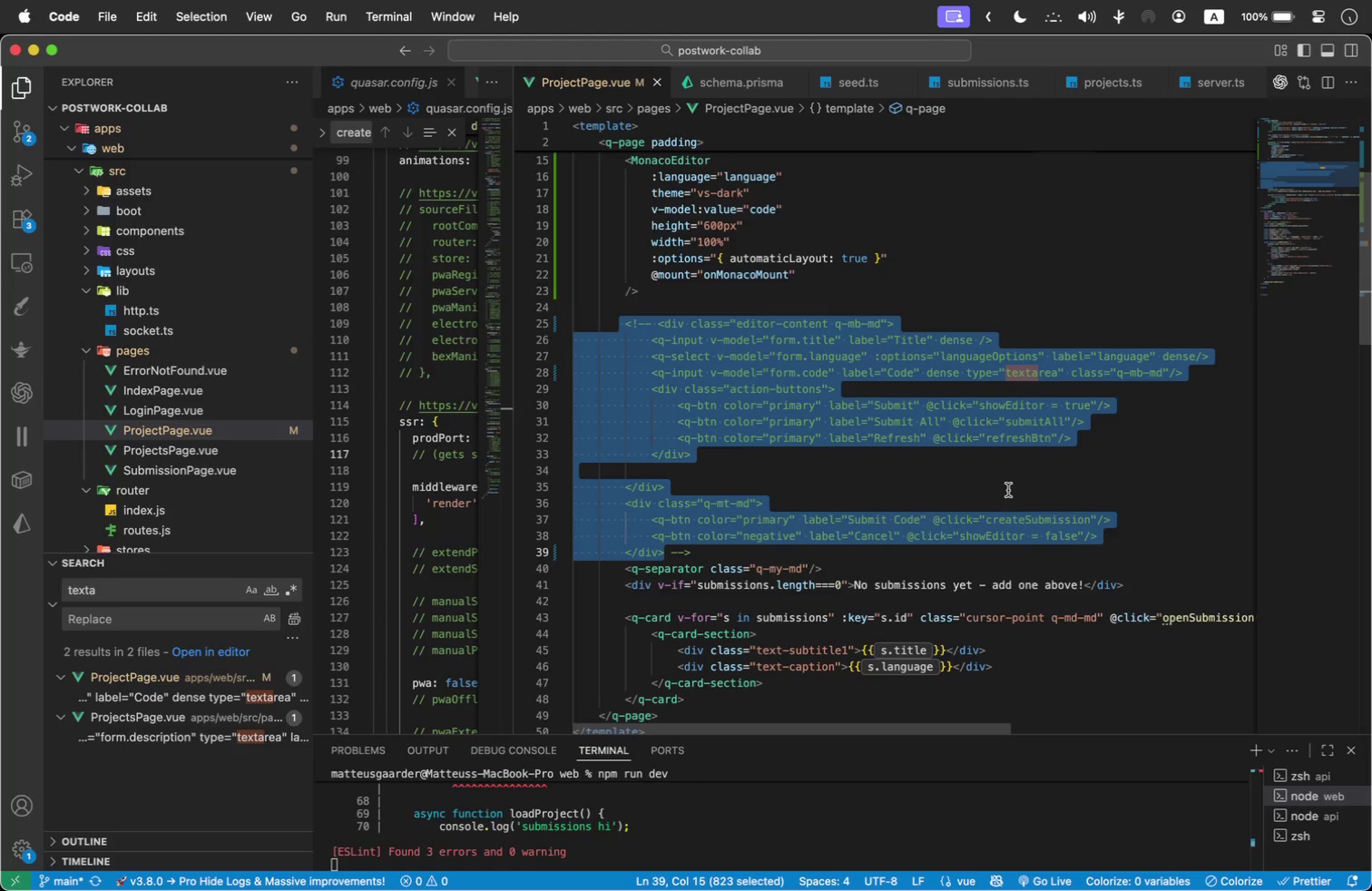 
wait(11.56)
 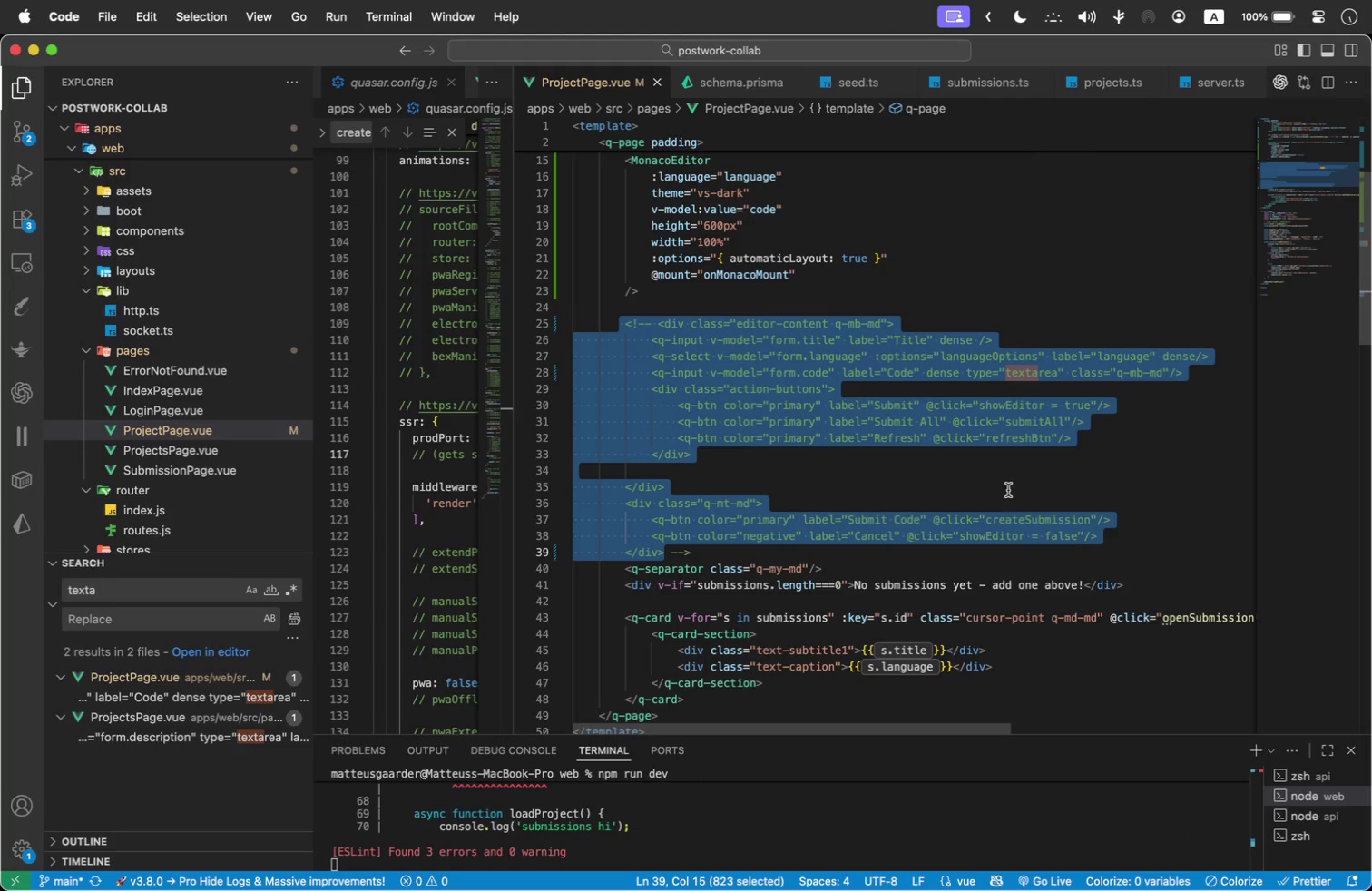 
scroll: coordinate [749, 591], scroll_direction: down, amount: 1.0
 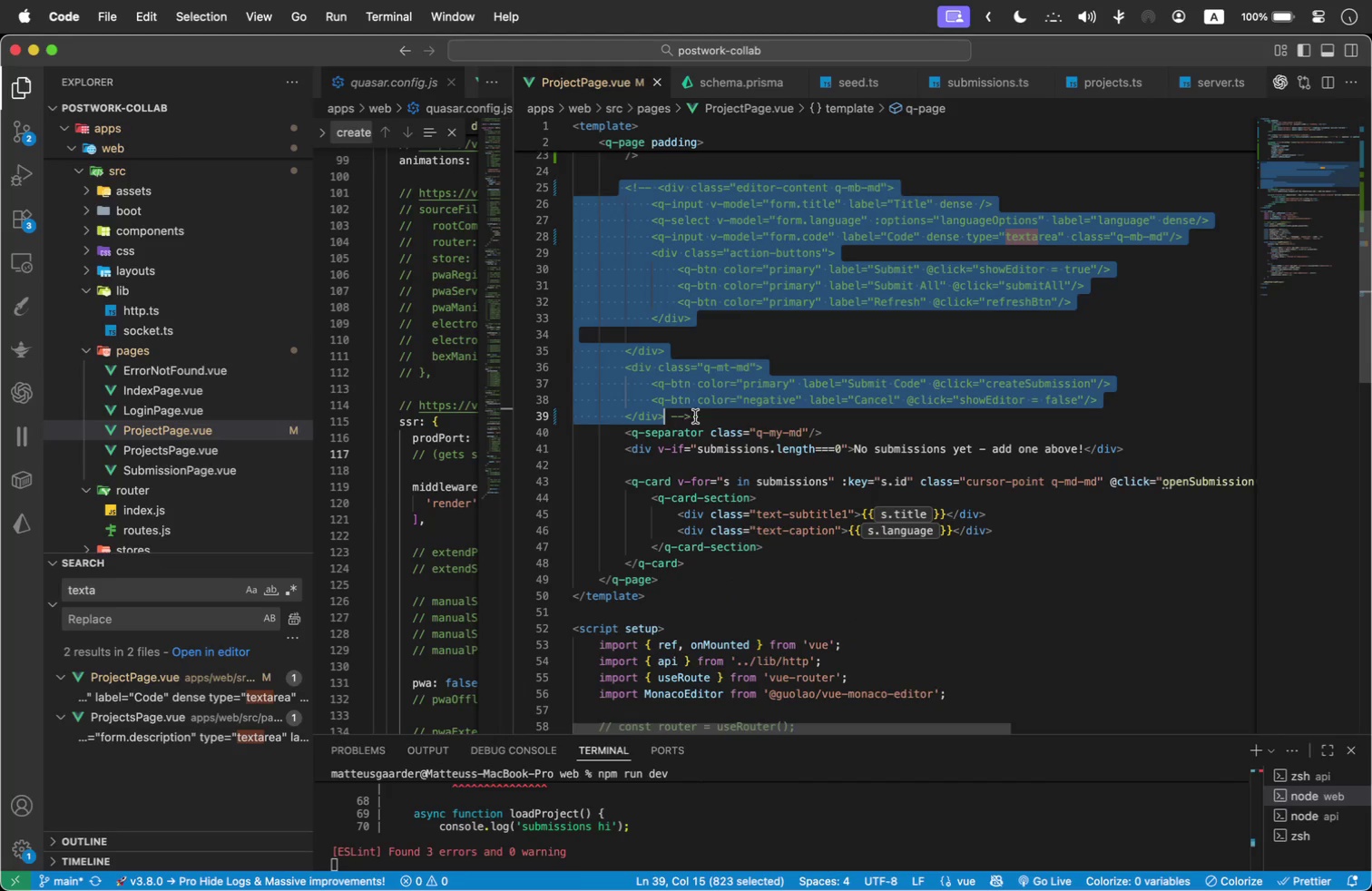 
left_click([710, 418])
 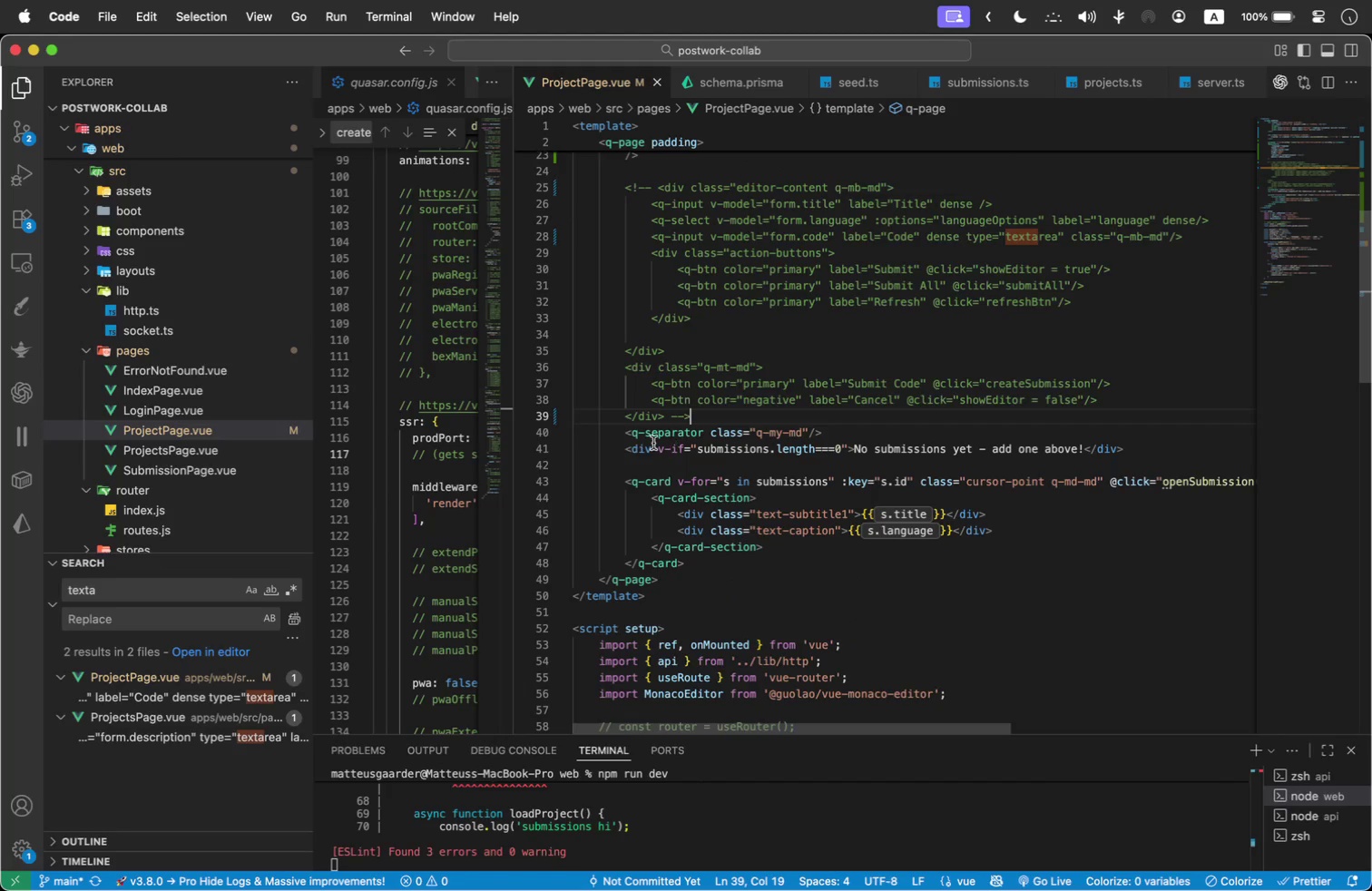 
left_click_drag(start_coordinate=[622, 433], to_coordinate=[749, 441])
 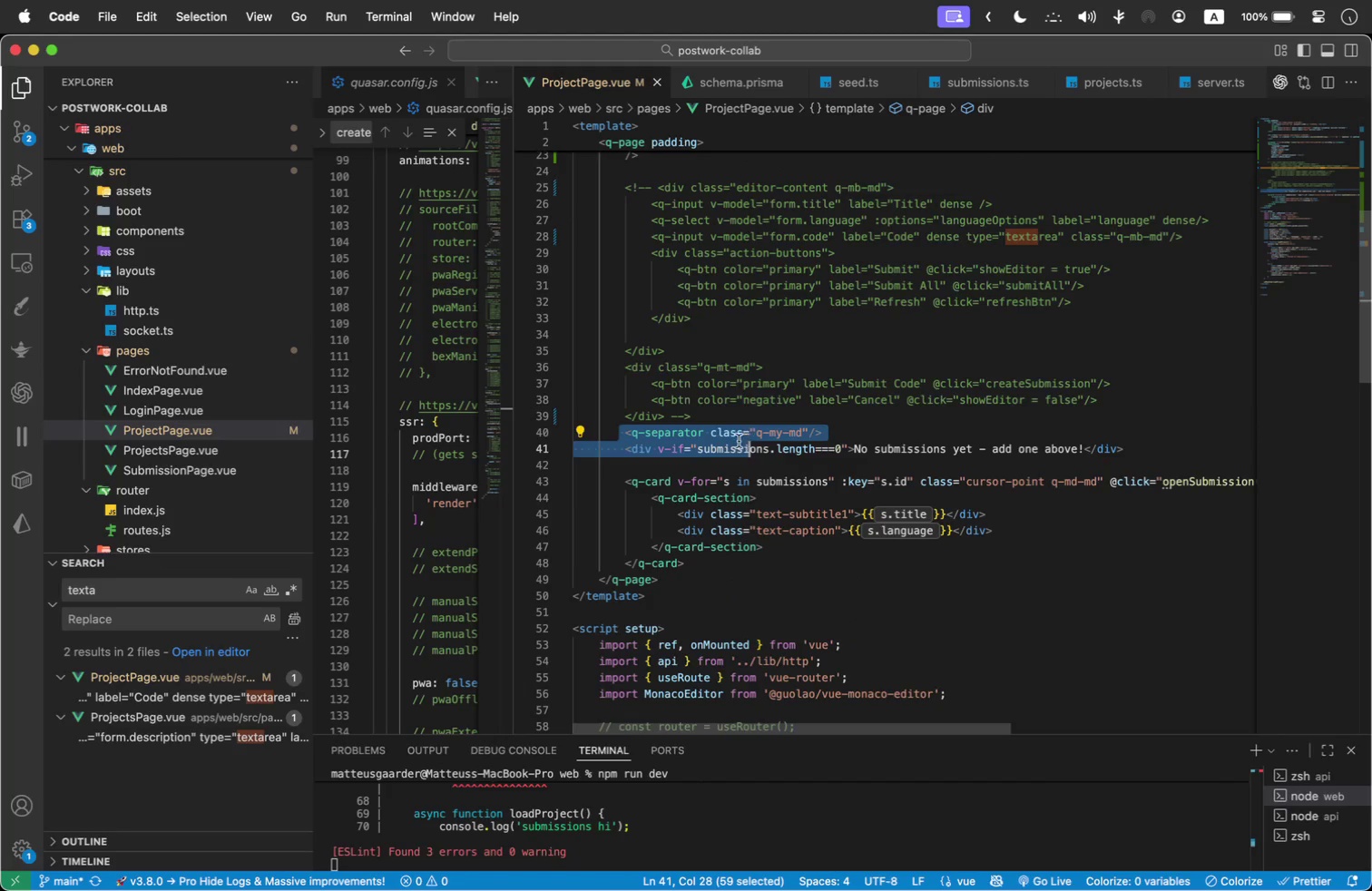 
left_click([739, 441])
 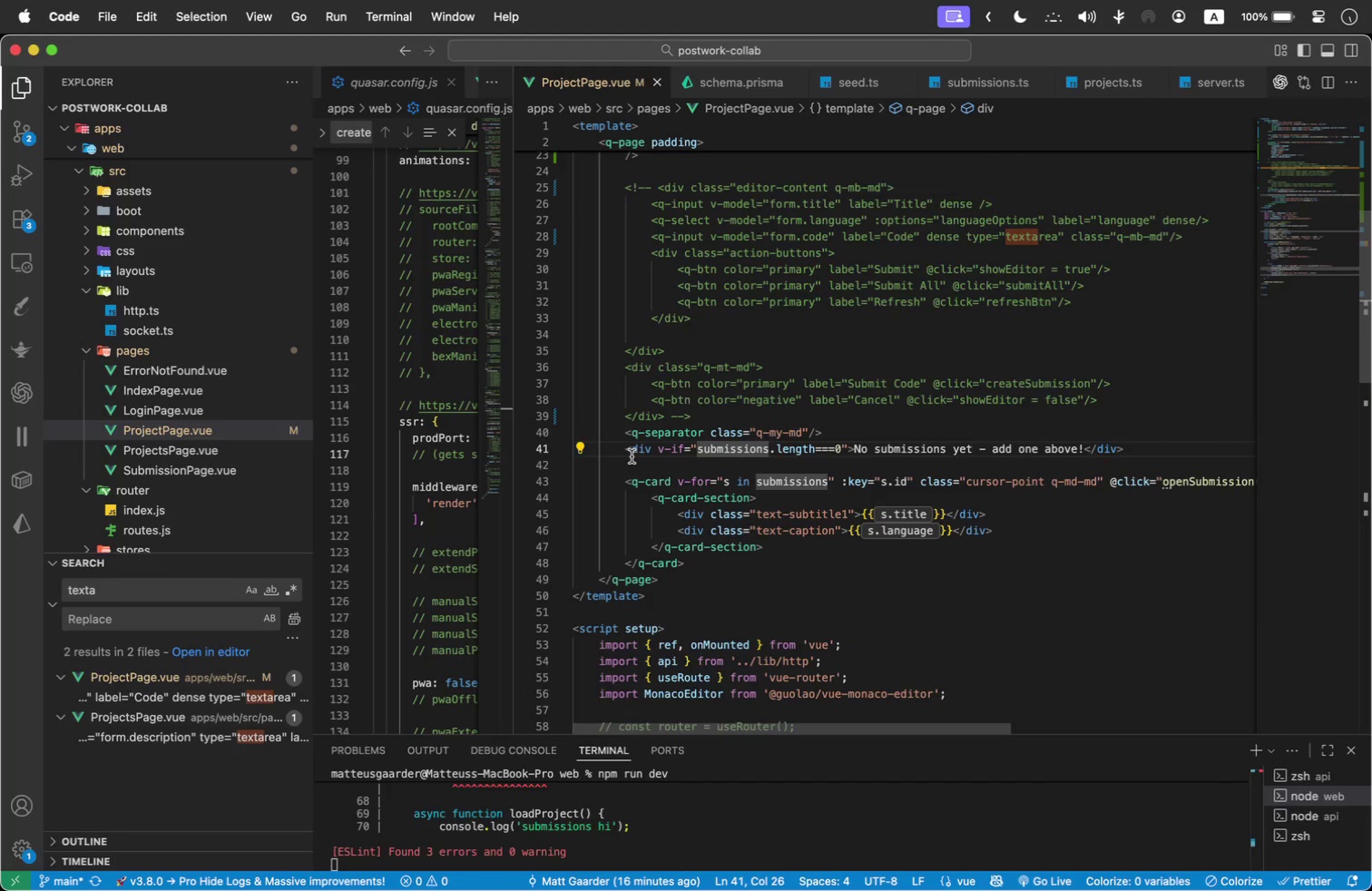 
left_click_drag(start_coordinate=[622, 449], to_coordinate=[822, 577])
 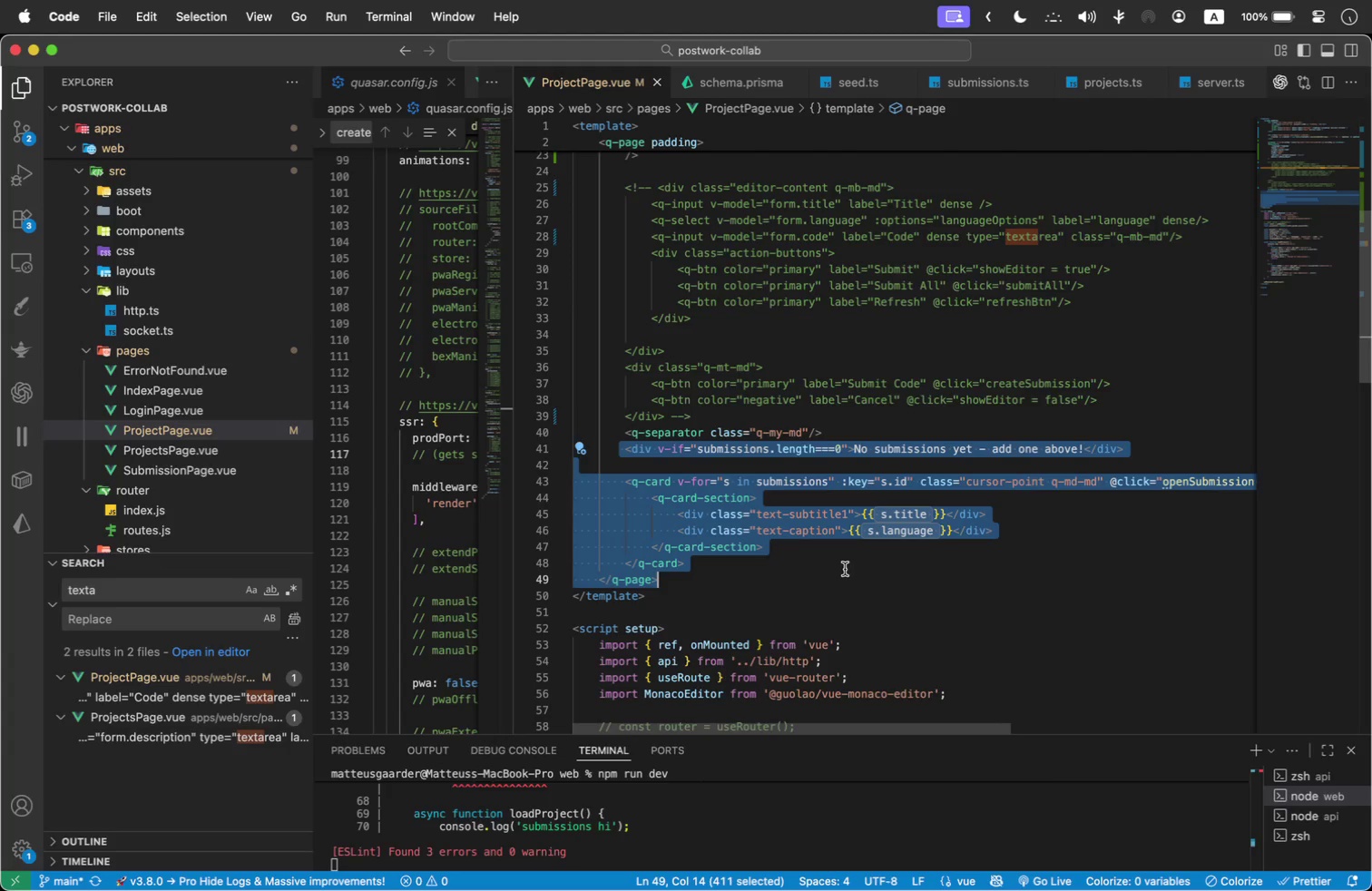 
left_click([828, 558])
 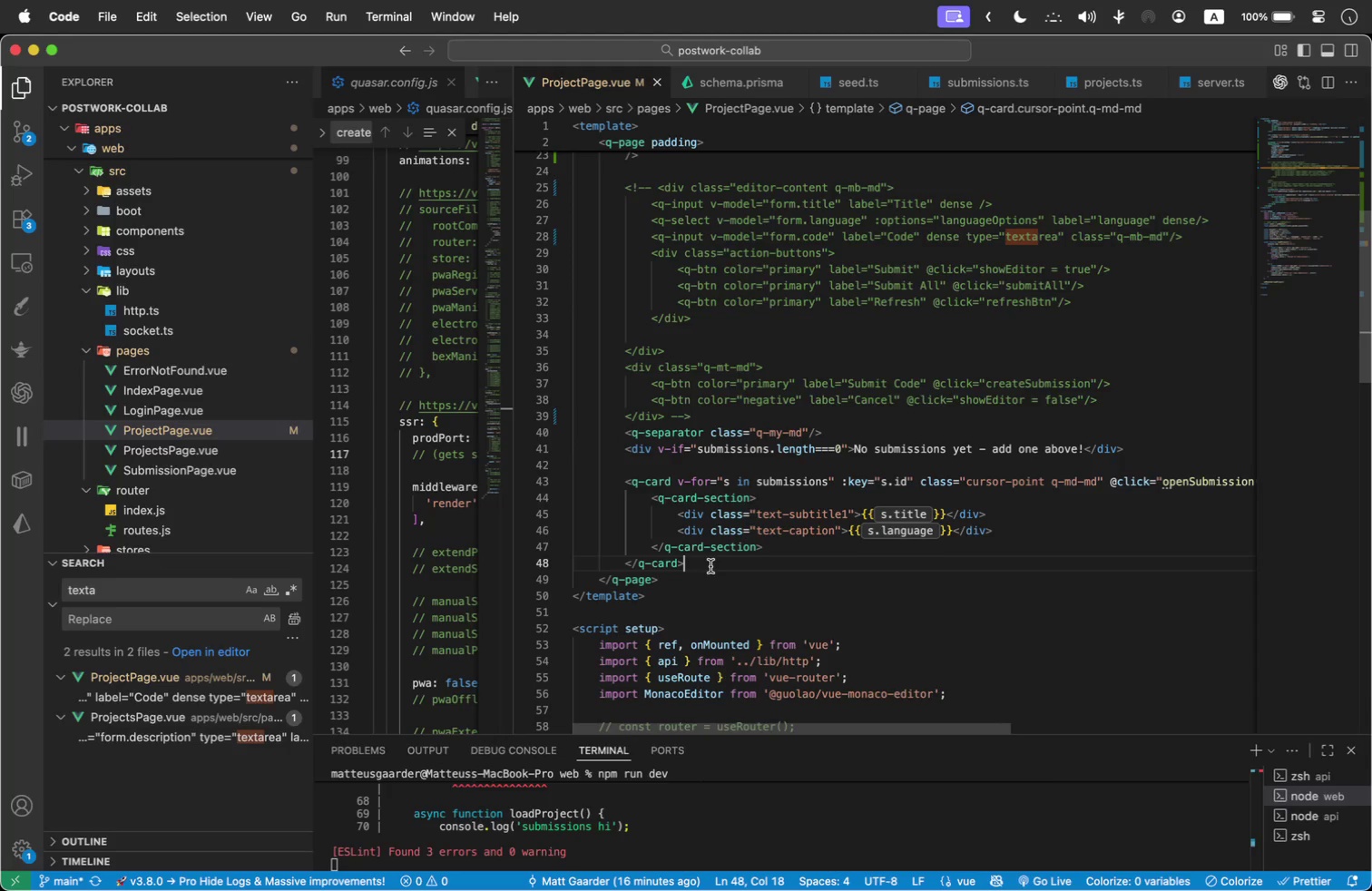 
left_click_drag(start_coordinate=[709, 566], to_coordinate=[531, 440])
 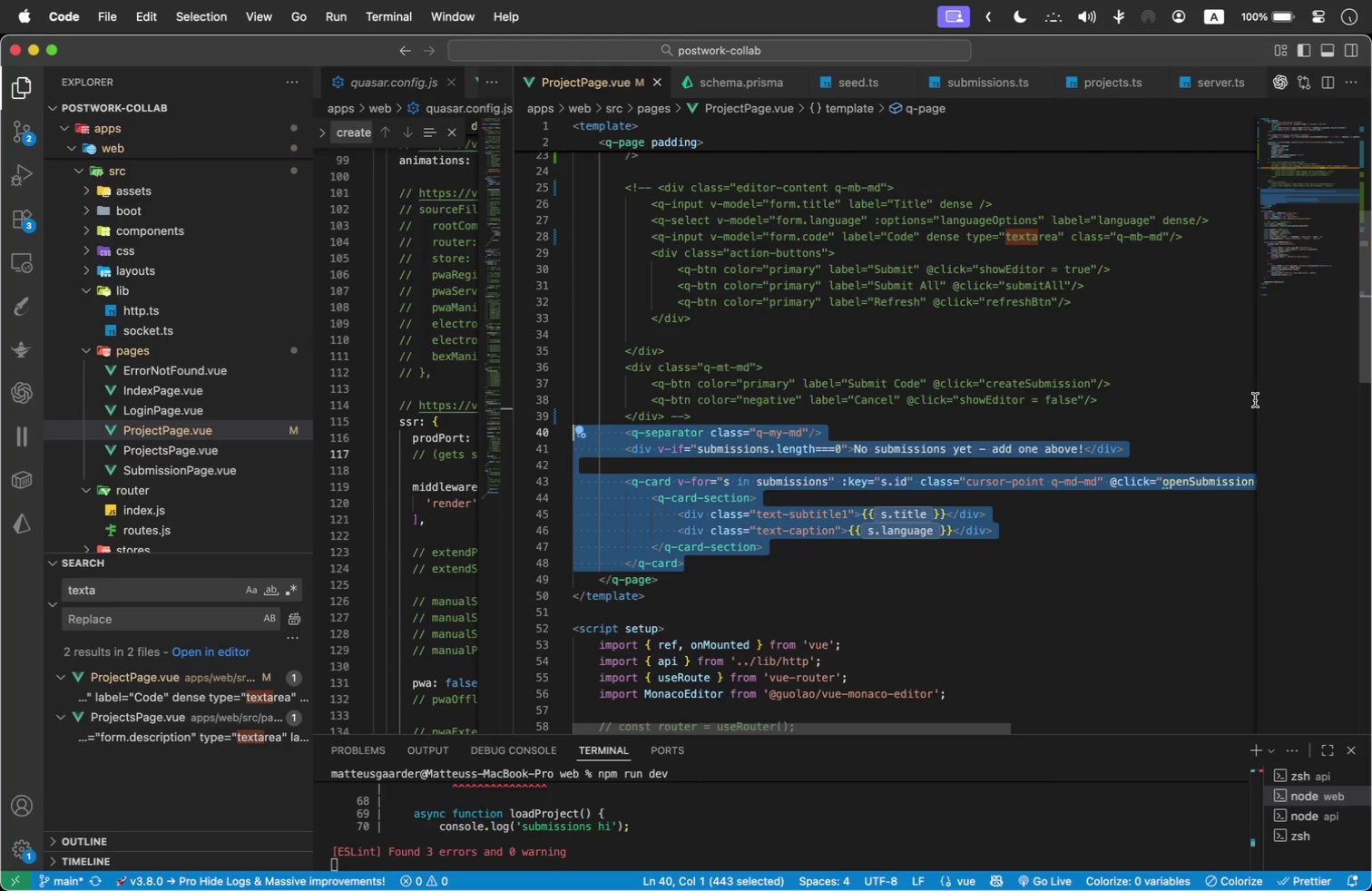 
key(ArrowDown)
 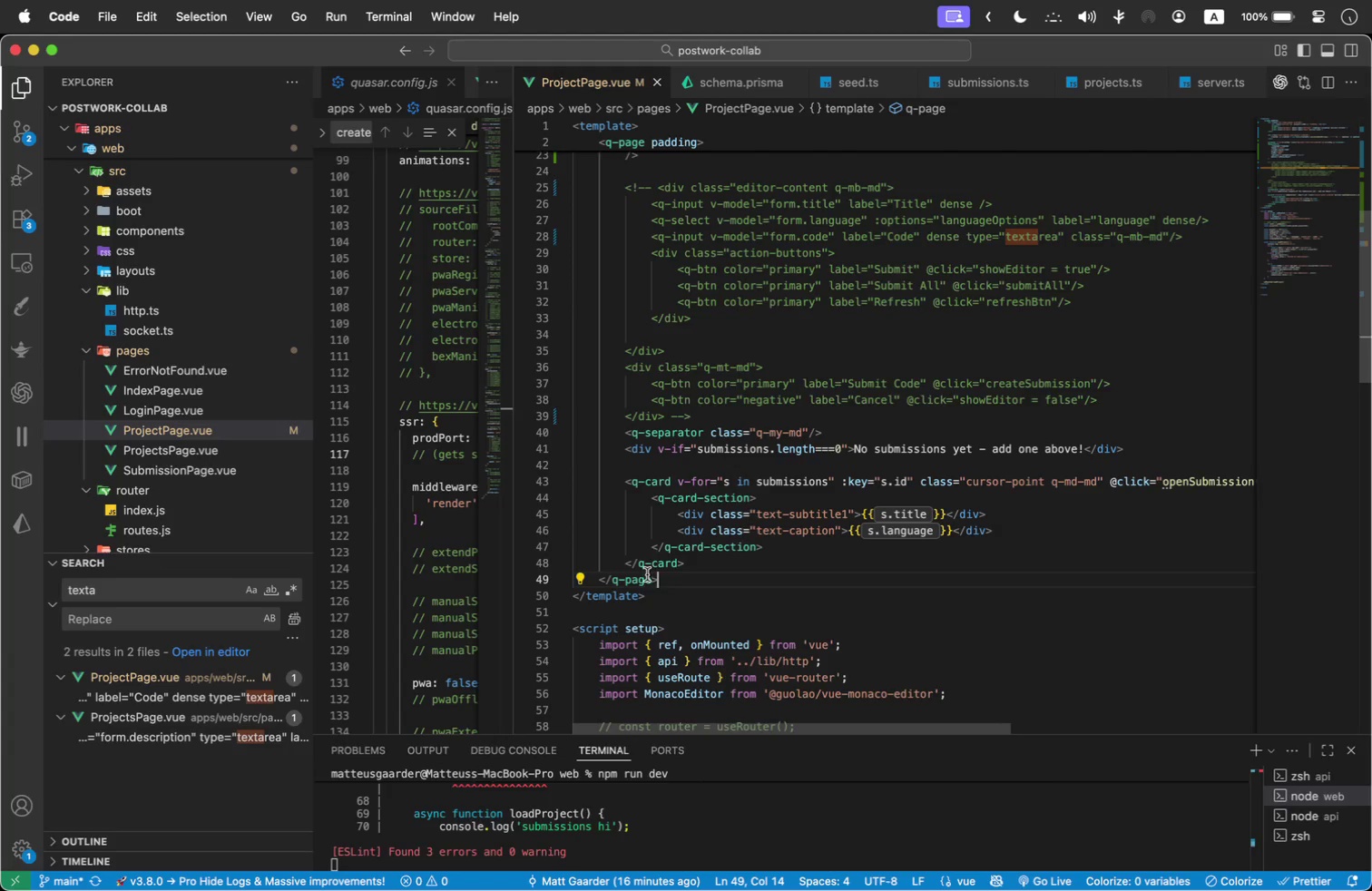 
left_click_drag(start_coordinate=[696, 560], to_coordinate=[529, 426])
 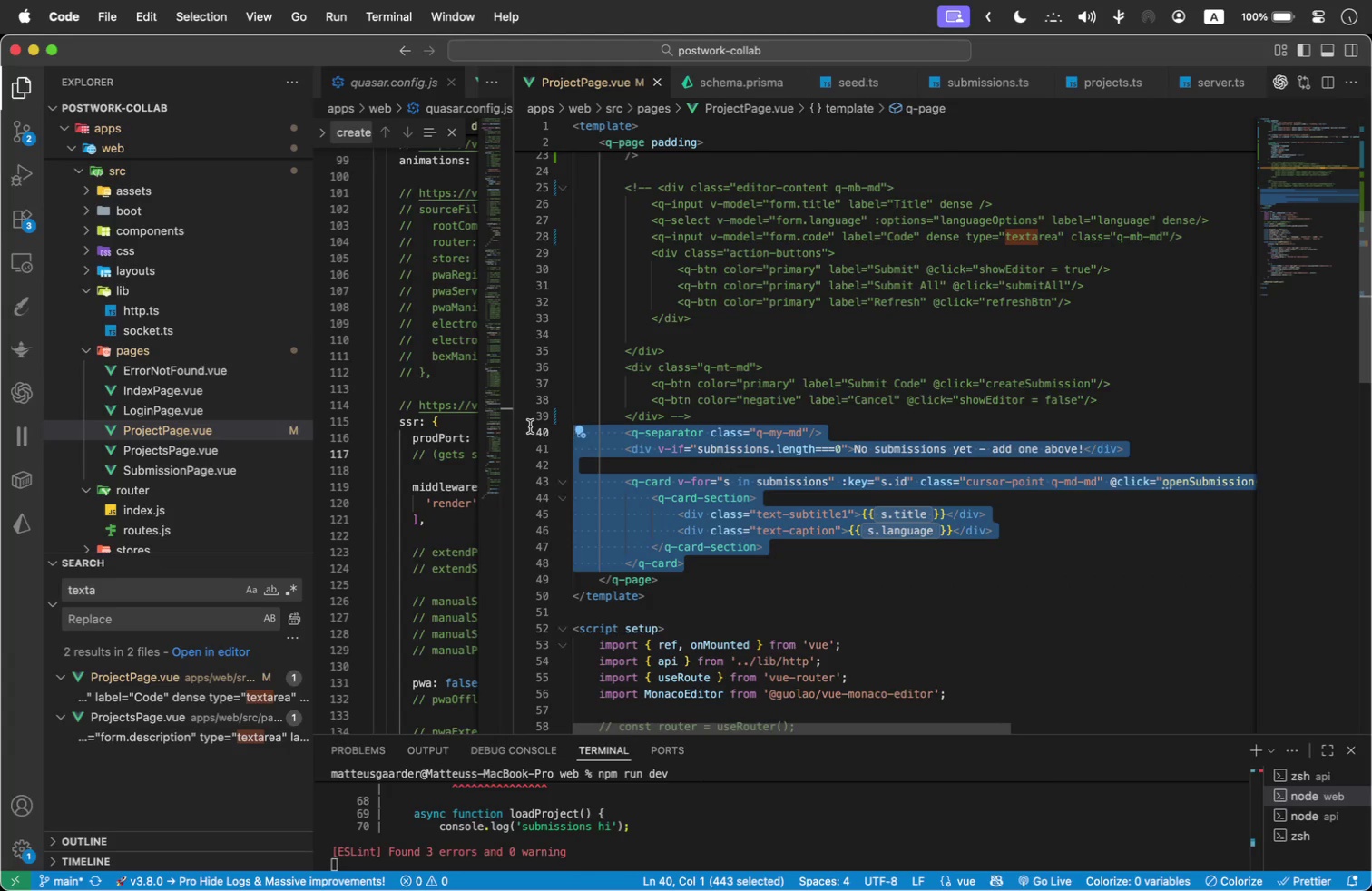 
key(Meta+Slash)
 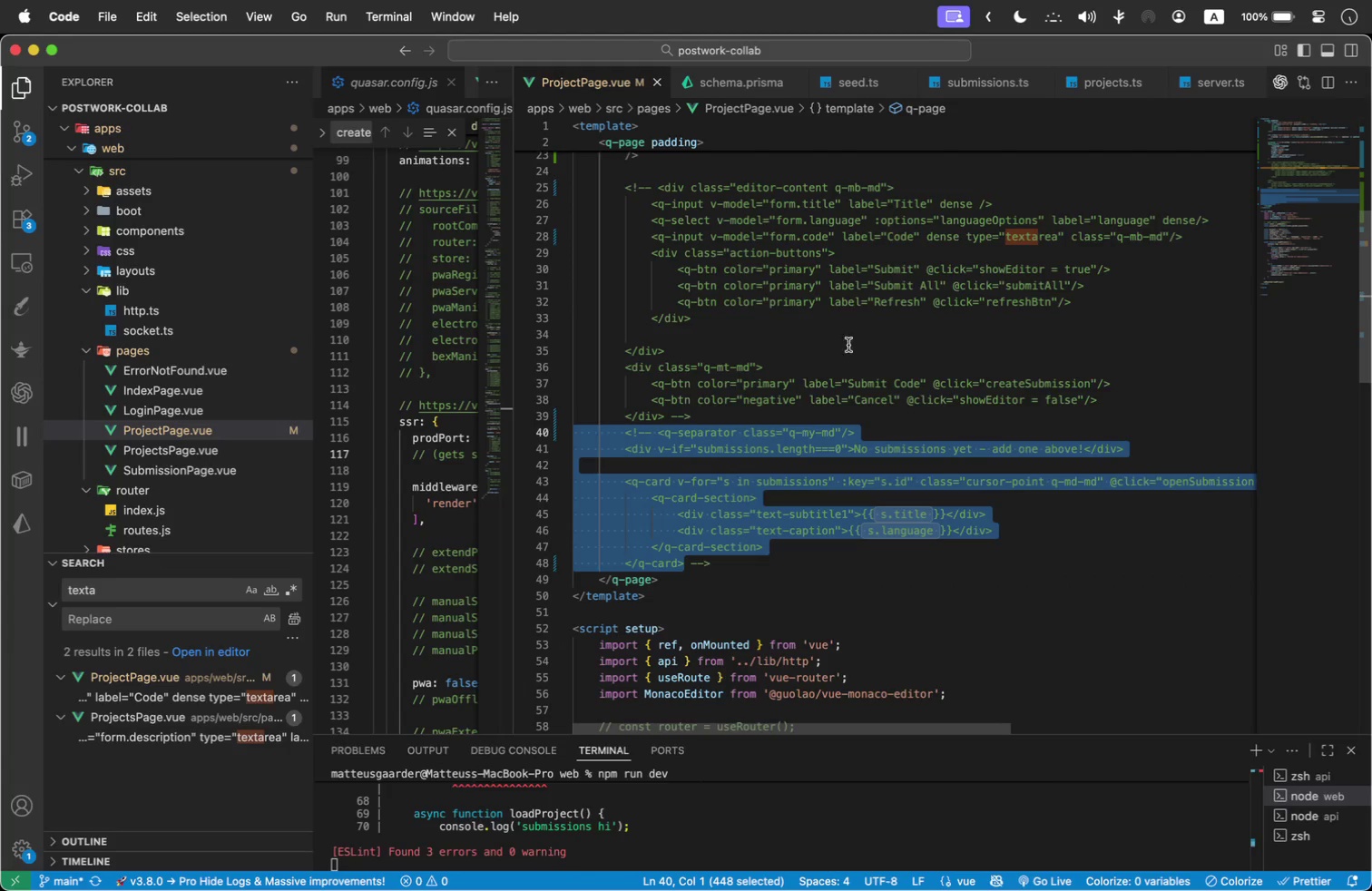 
left_click([846, 318])
 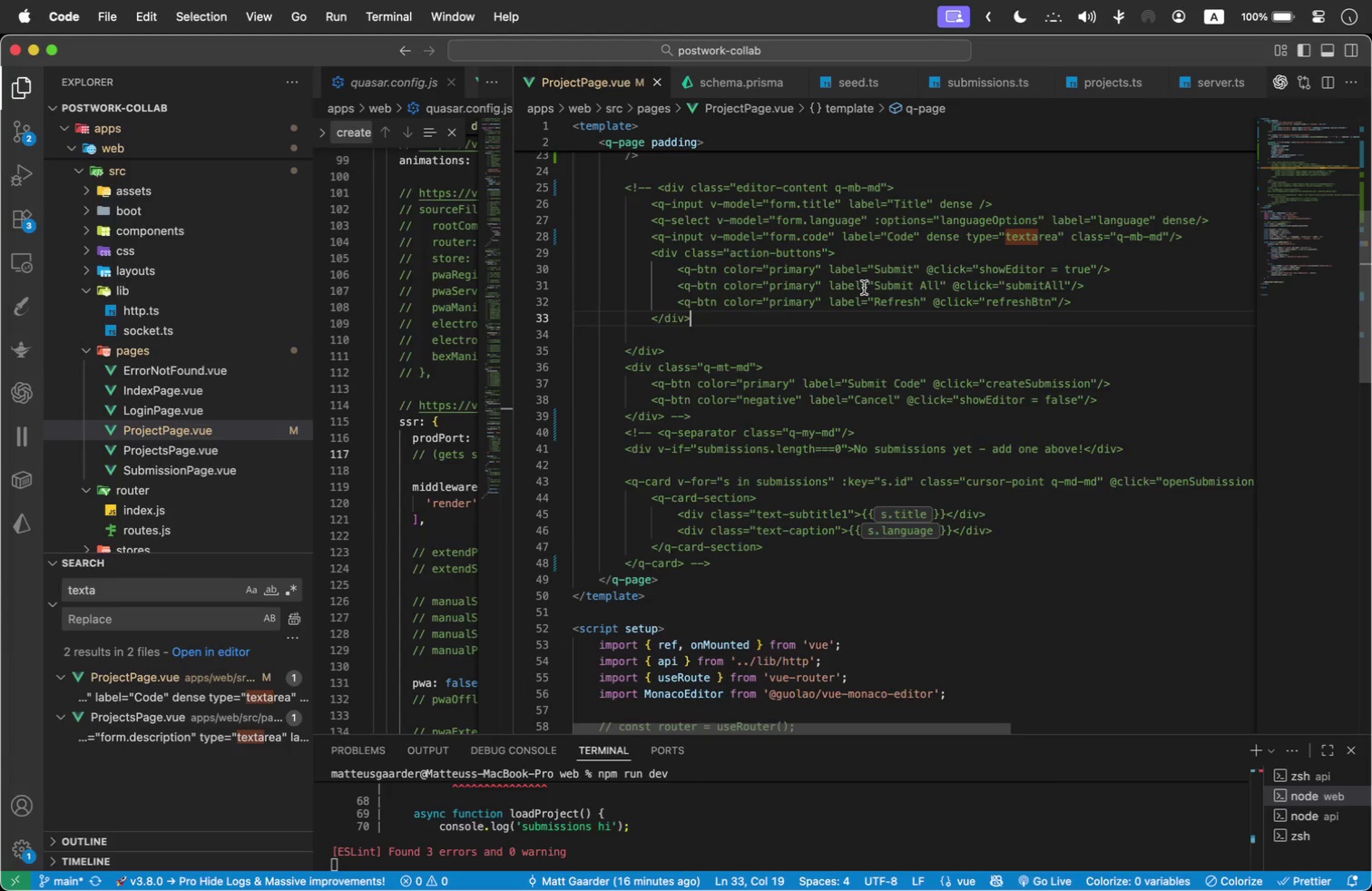 
wait(5.76)
 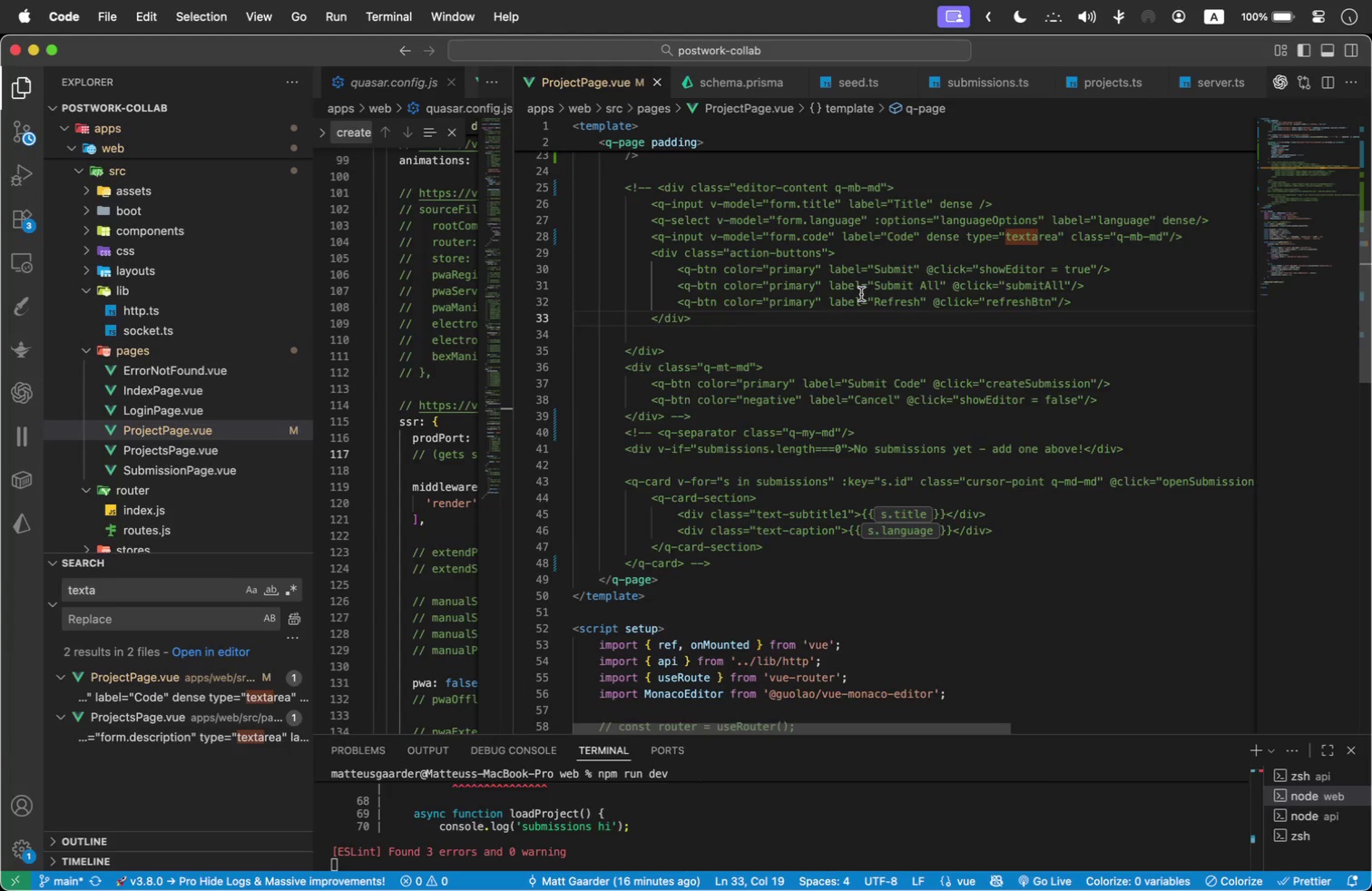 
scroll: coordinate [1017, 485], scroll_direction: down, amount: 1.0
 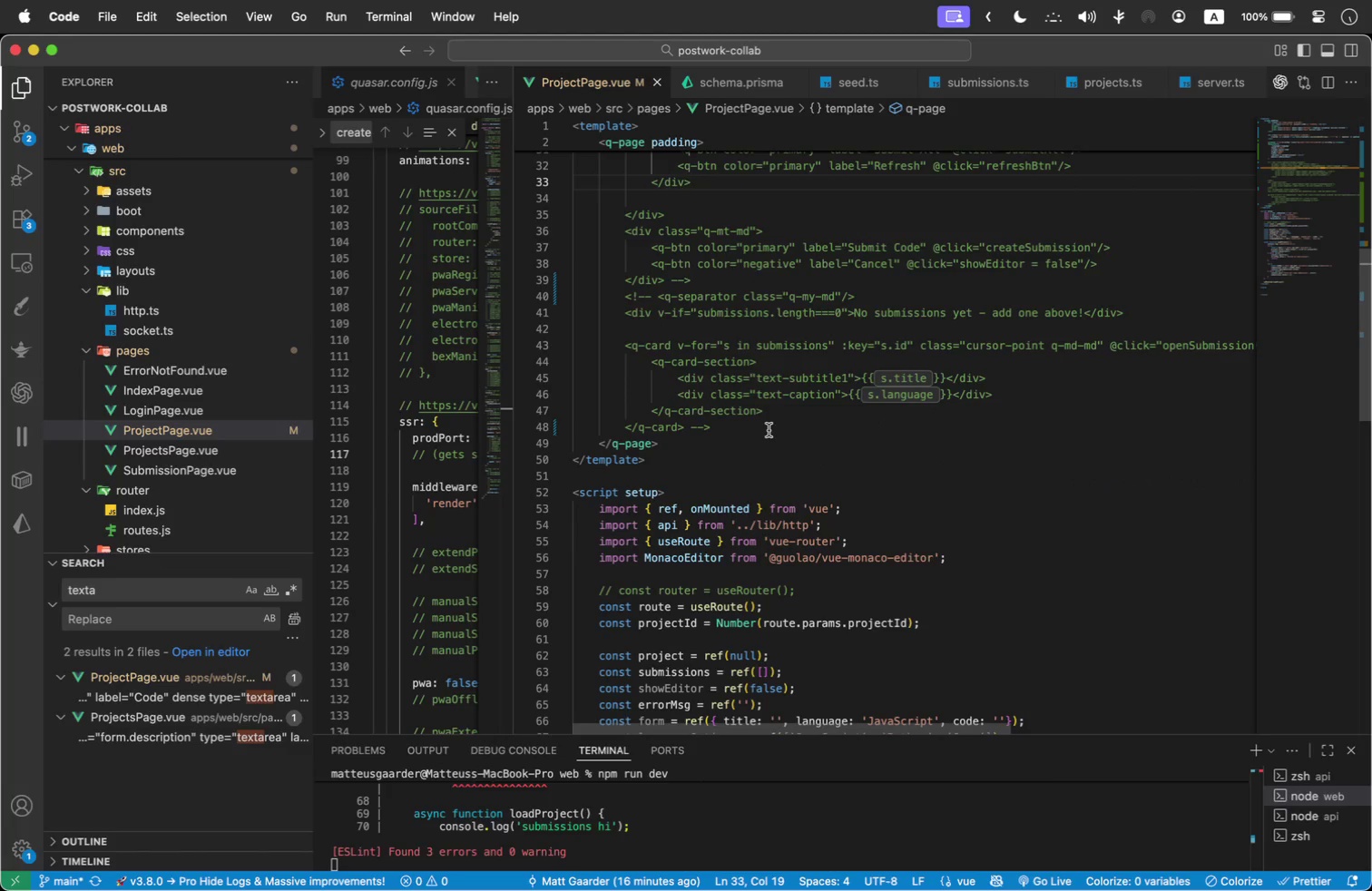 
left_click([722, 561])
 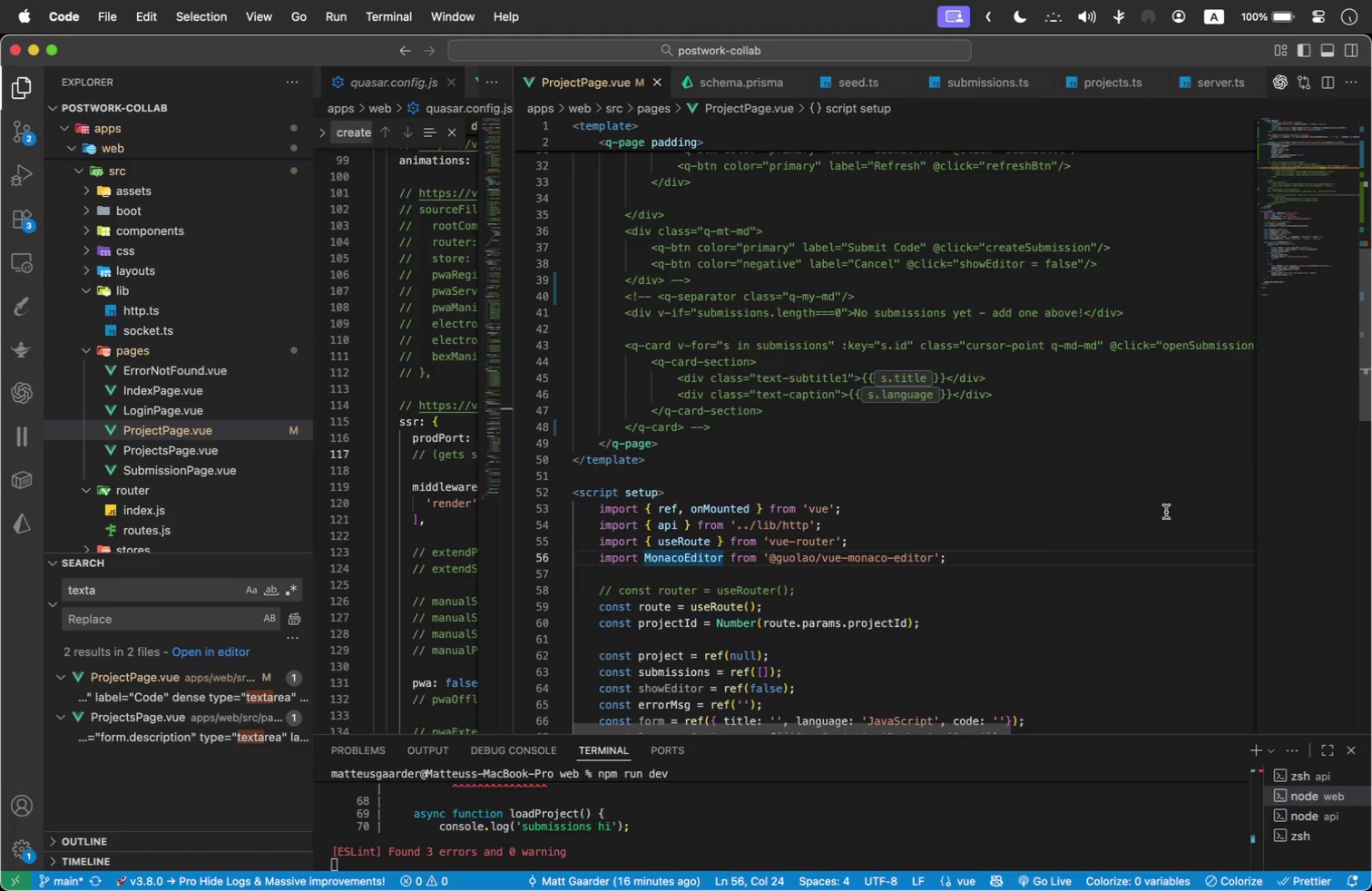 
key(Alt+ArrowUp)
 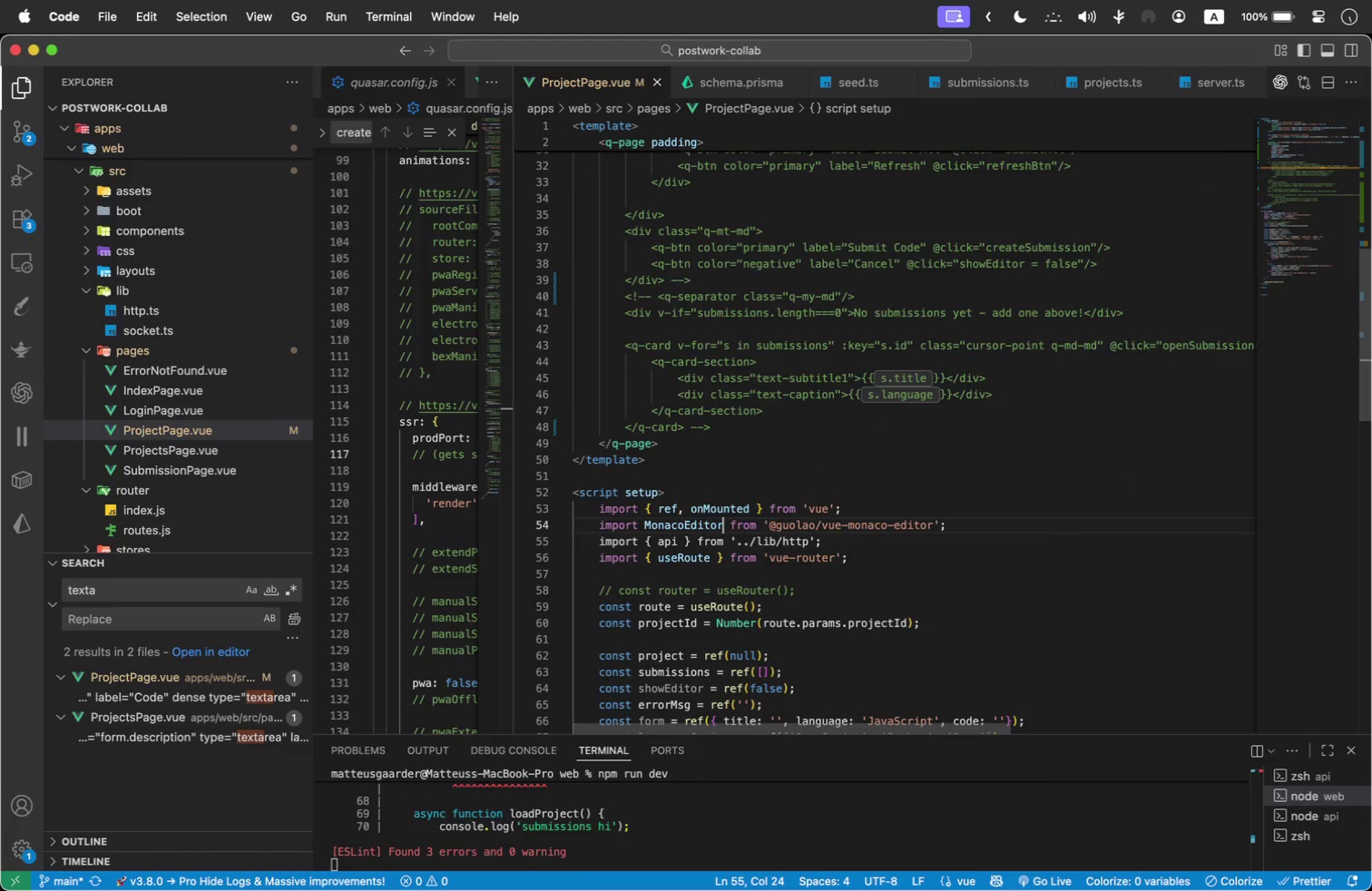 
key(Alt+ArrowUp)
 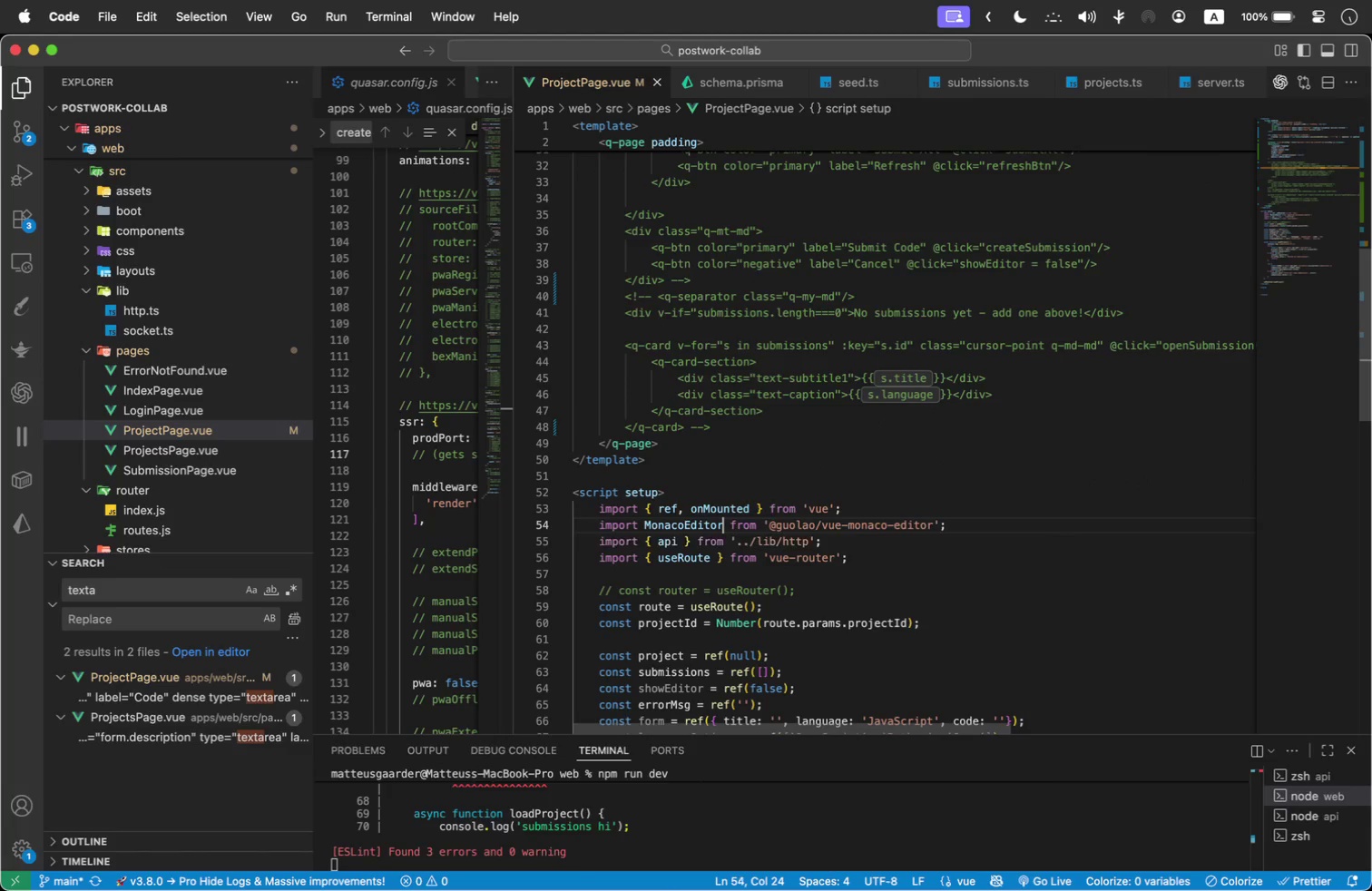 
key(Alt+ArrowUp)
 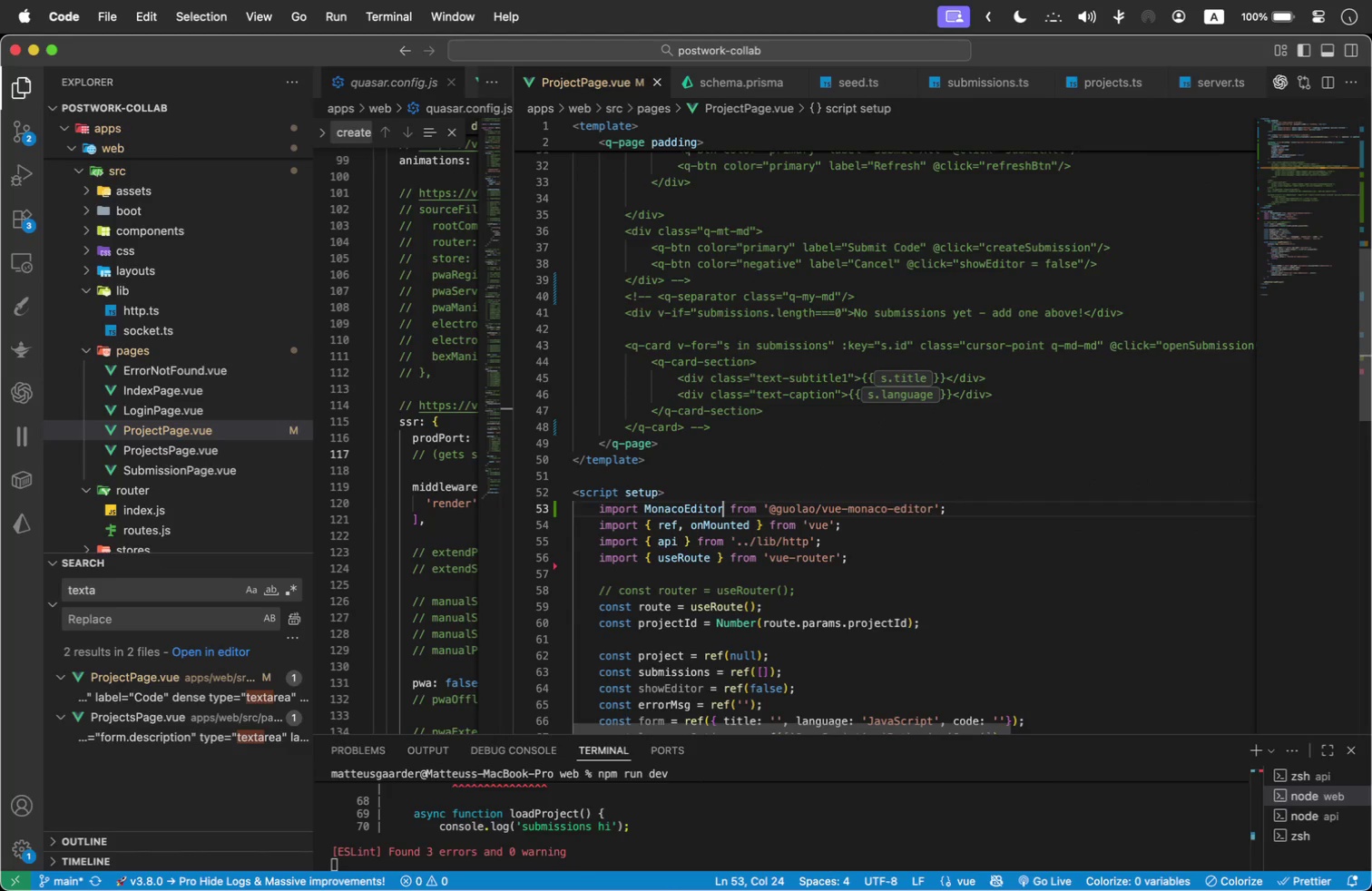 
key(ArrowDown)
 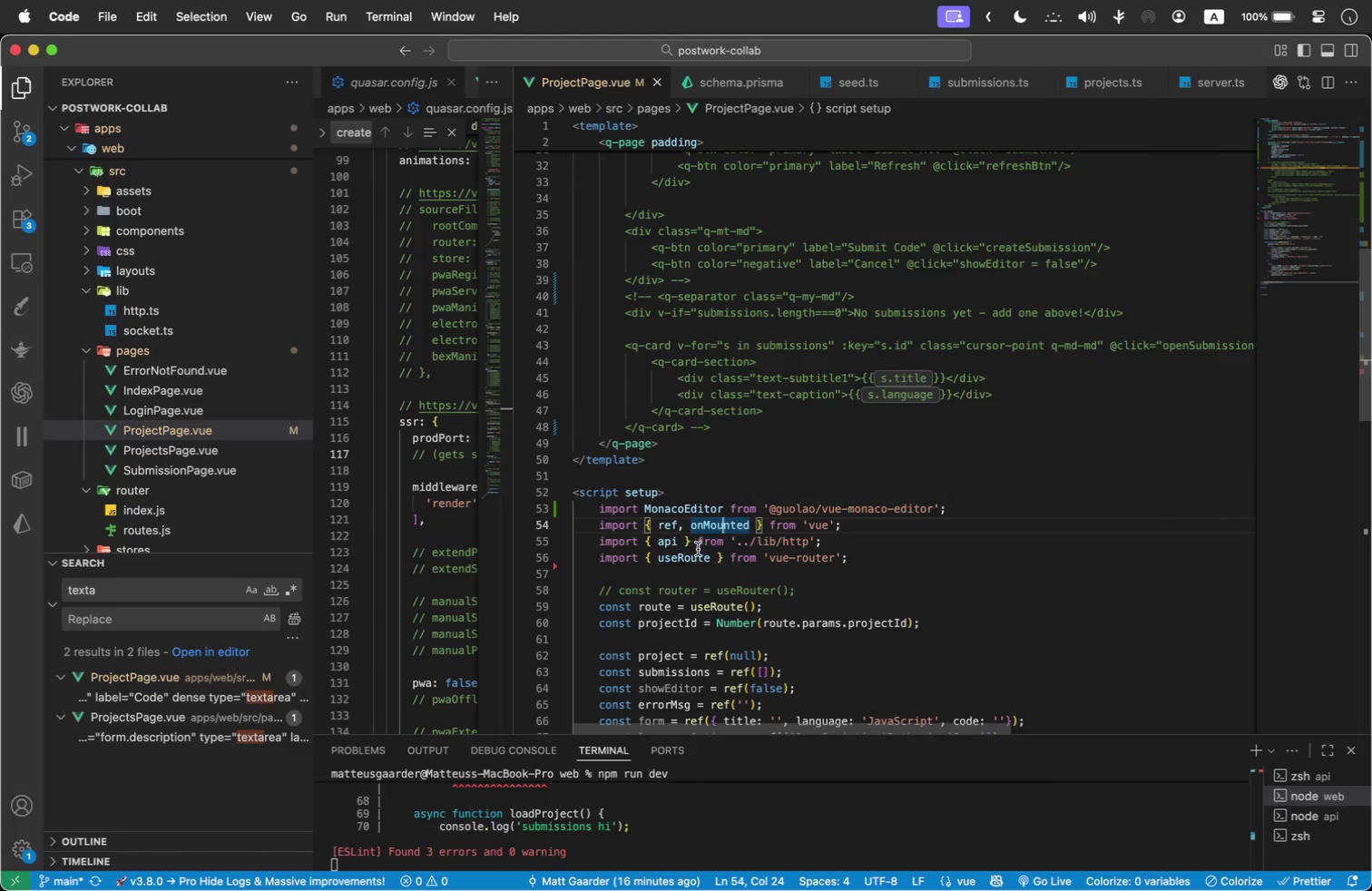 
left_click([750, 525])
 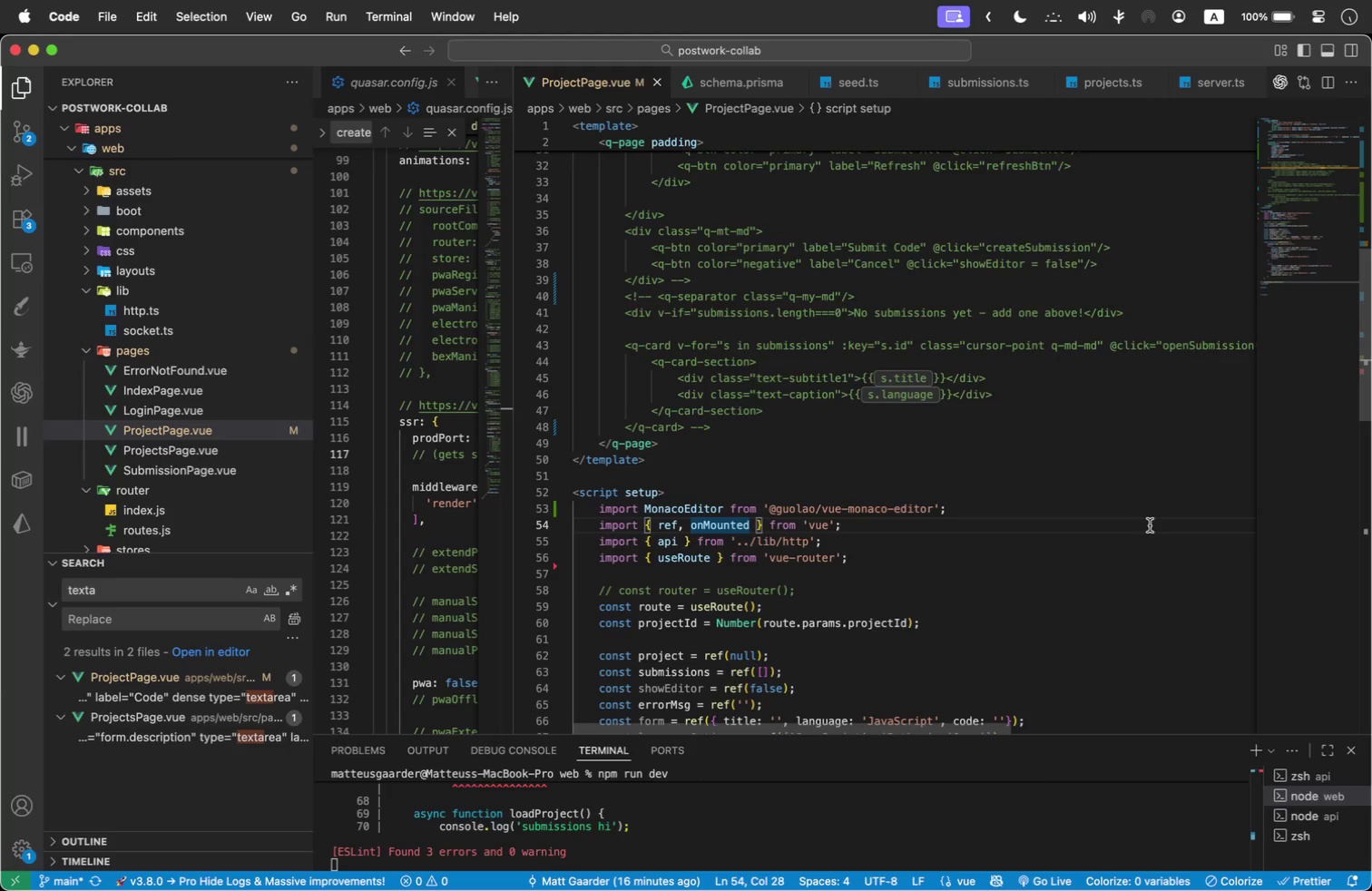 
type(, on)
 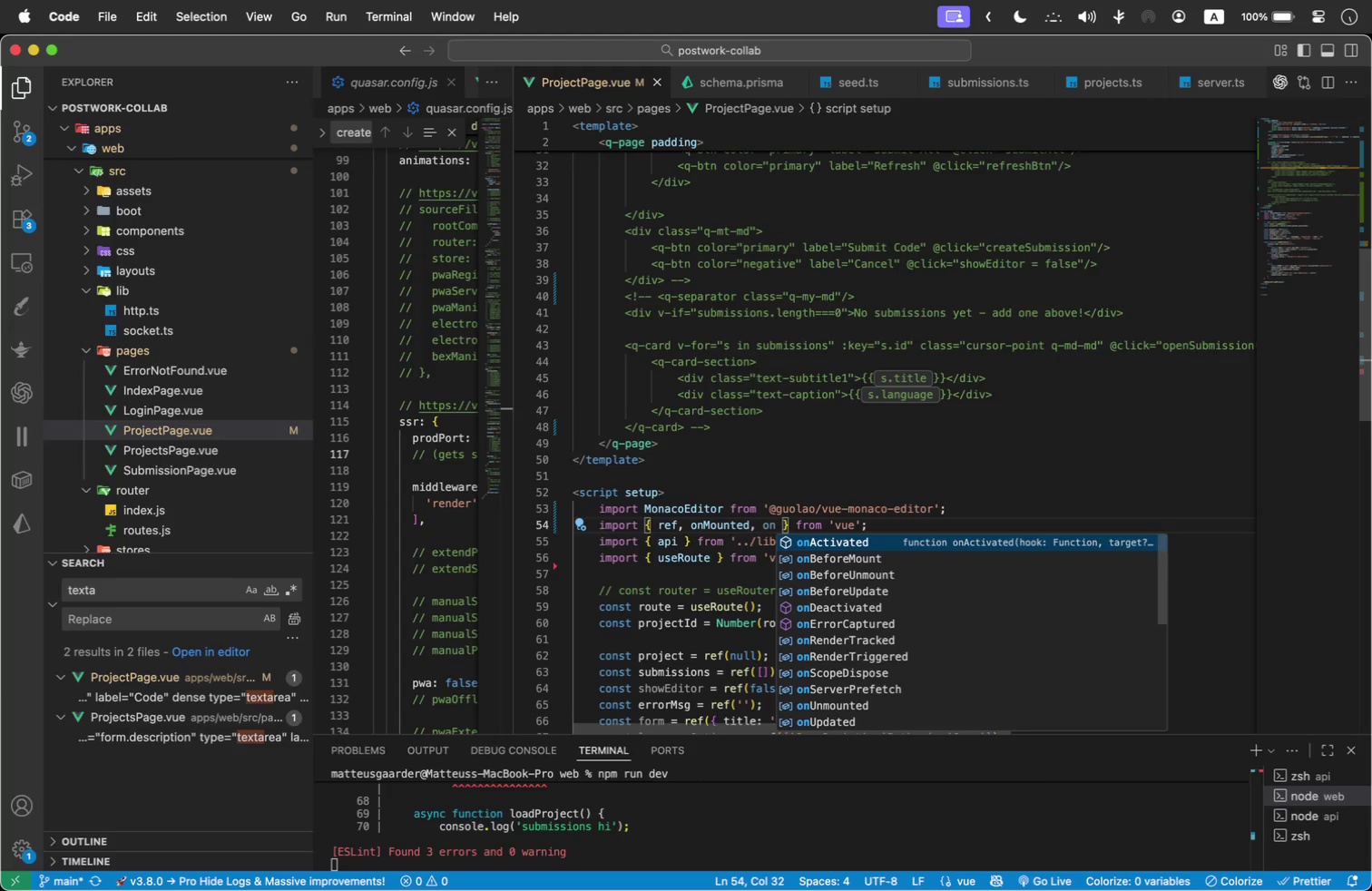 
key(ArrowDown)
 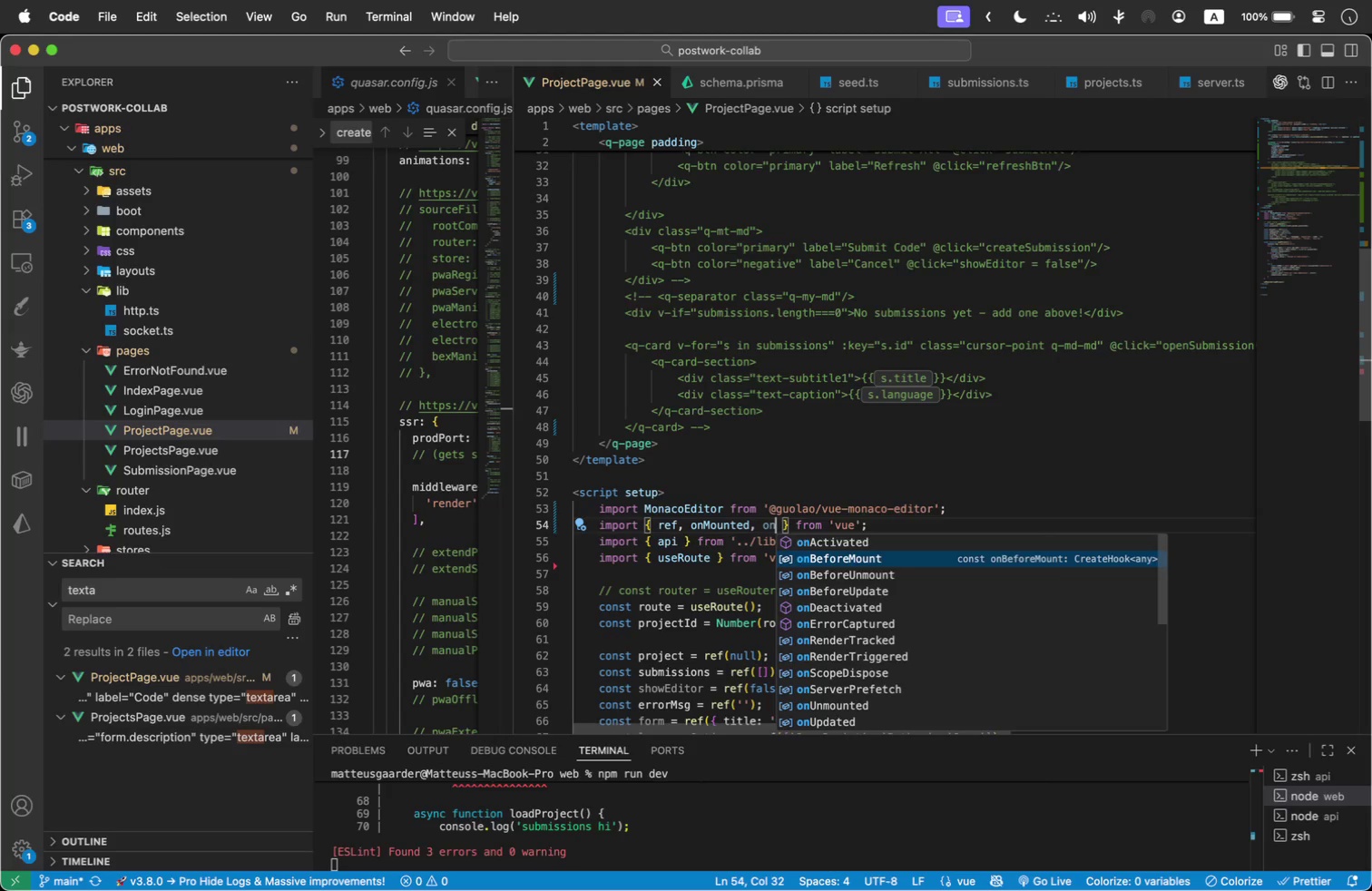 
key(Enter)
 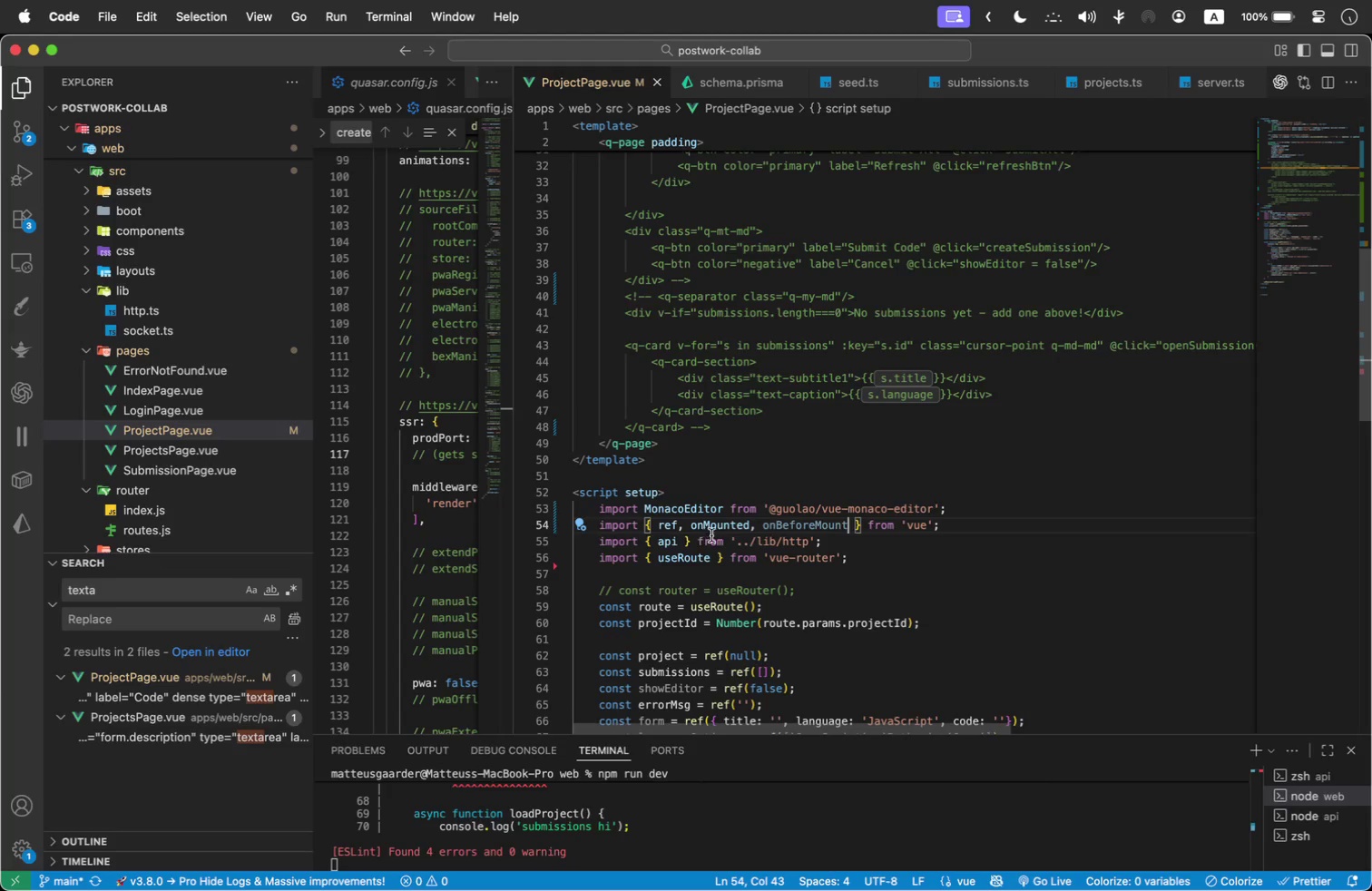 
wait(5.55)
 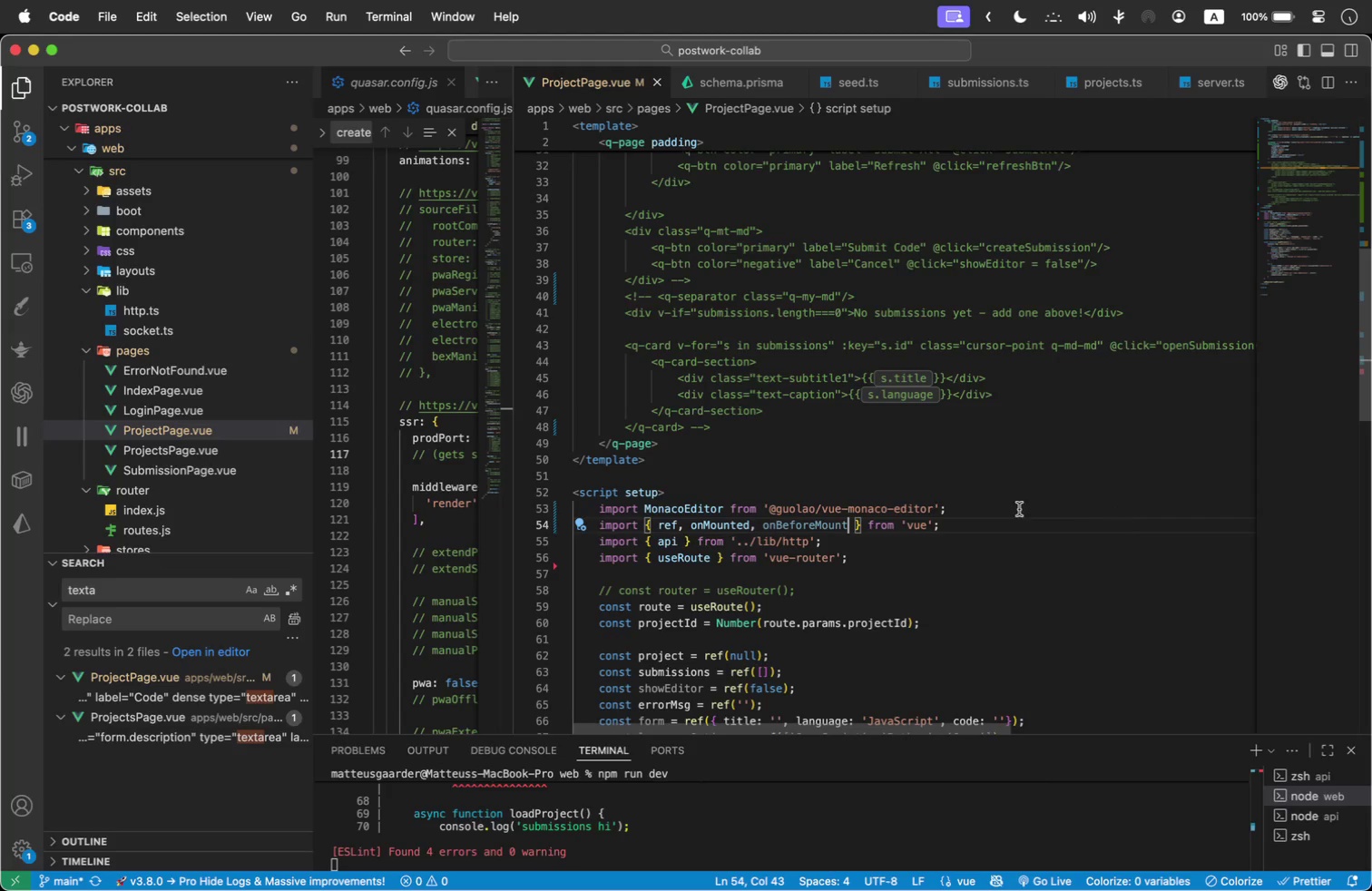 
mouse_move([709, 553])
 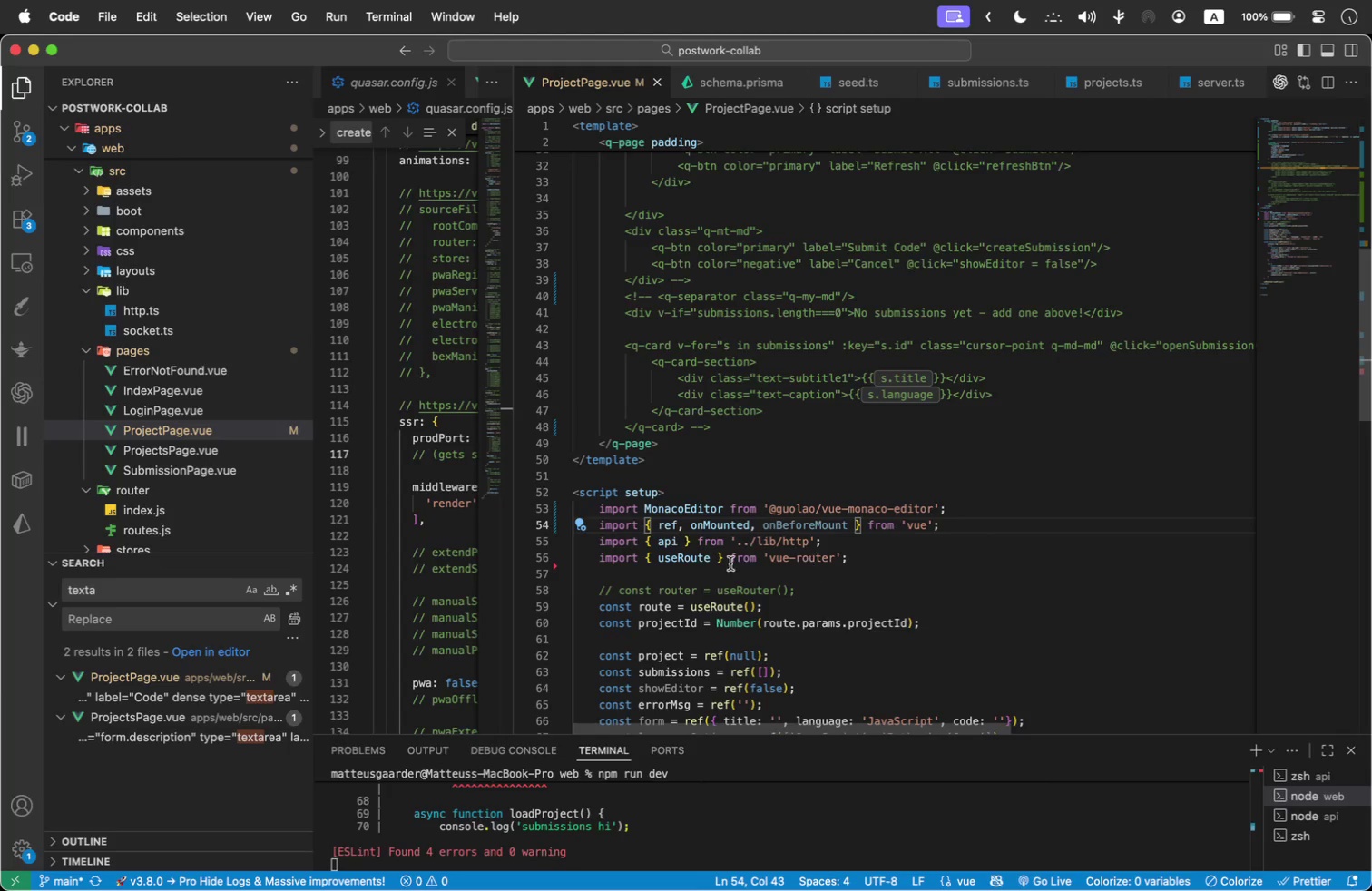 
left_click([709, 561])
 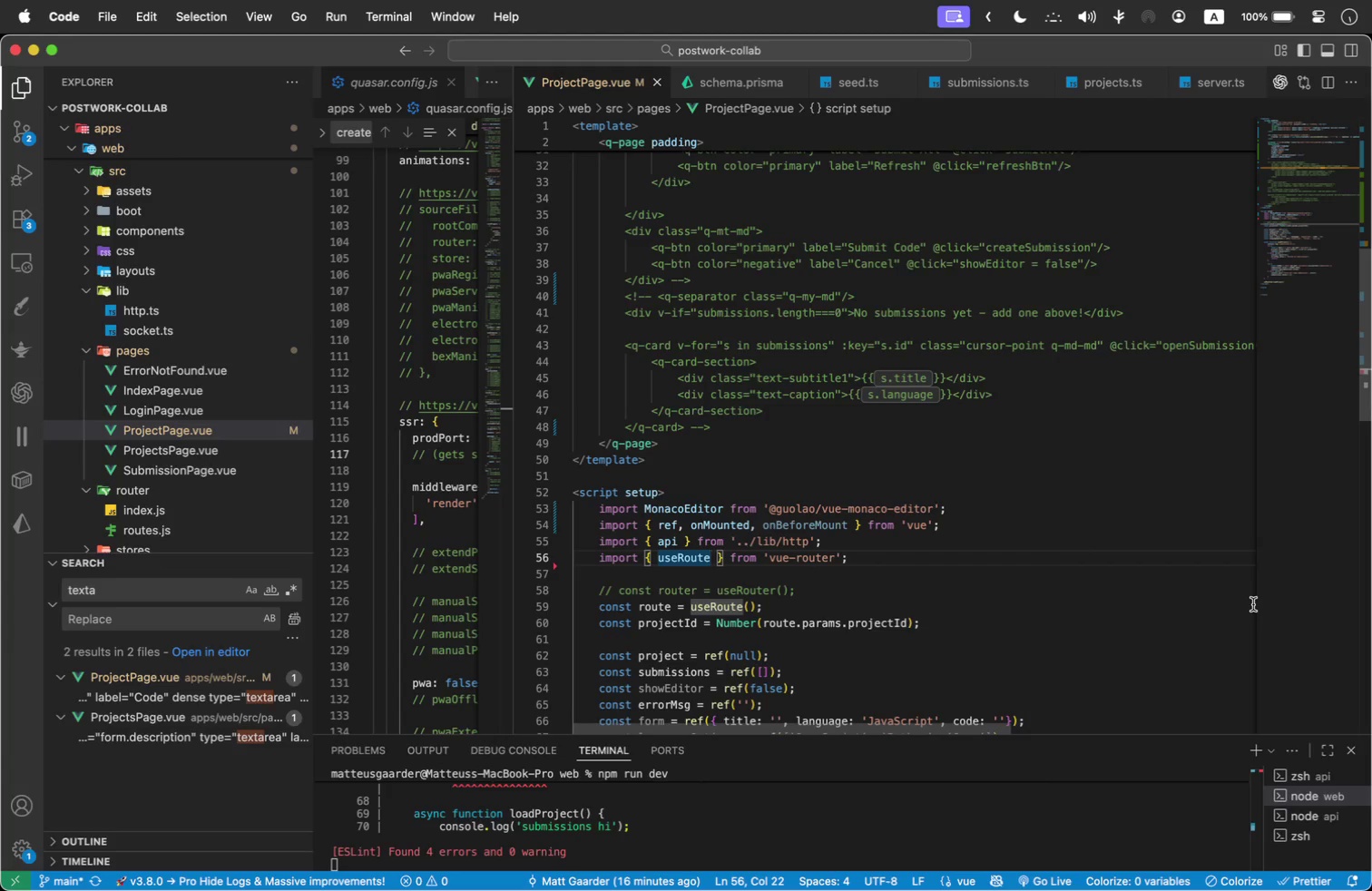 
type(, useR)
 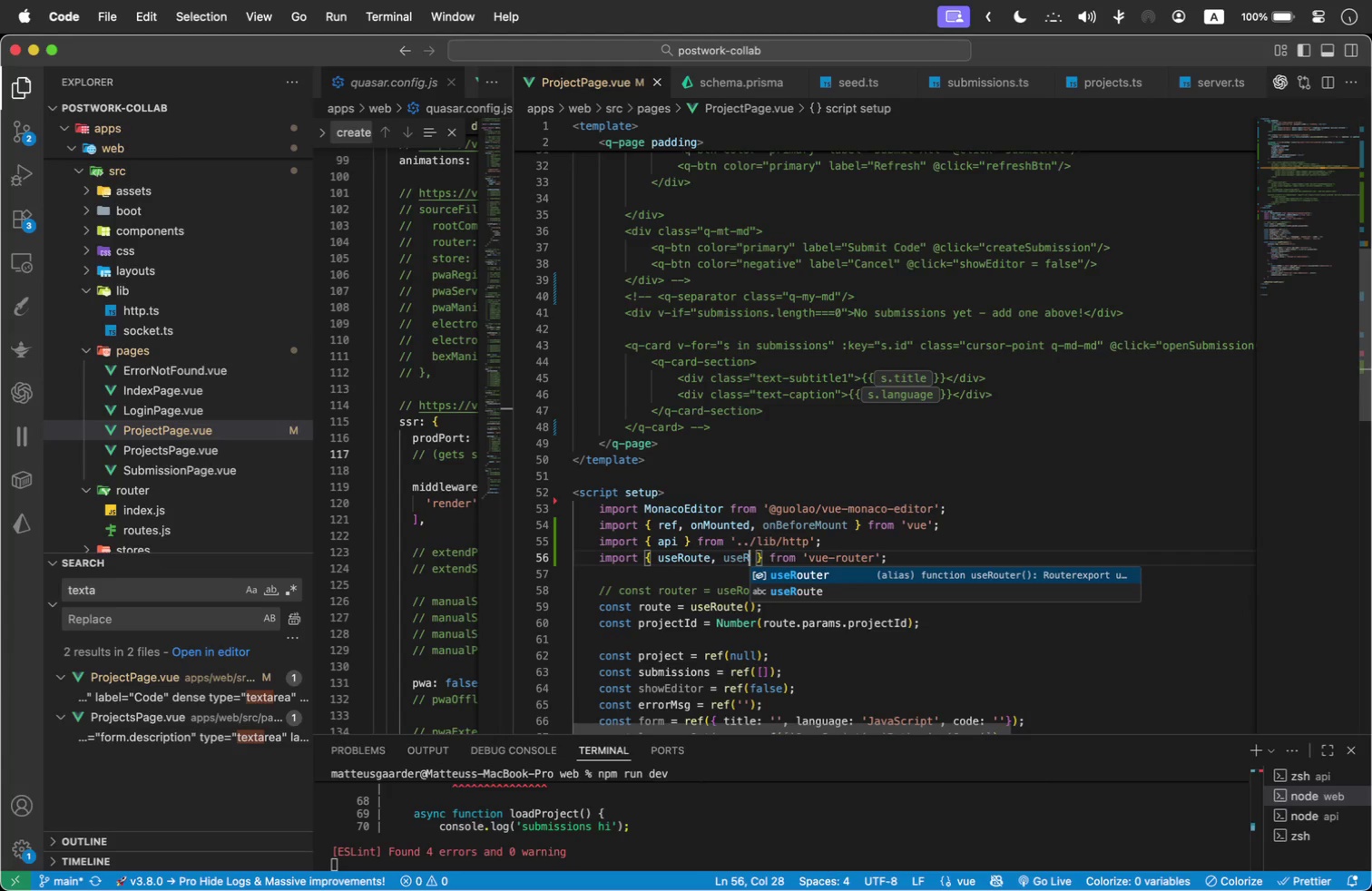 
key(Enter)
 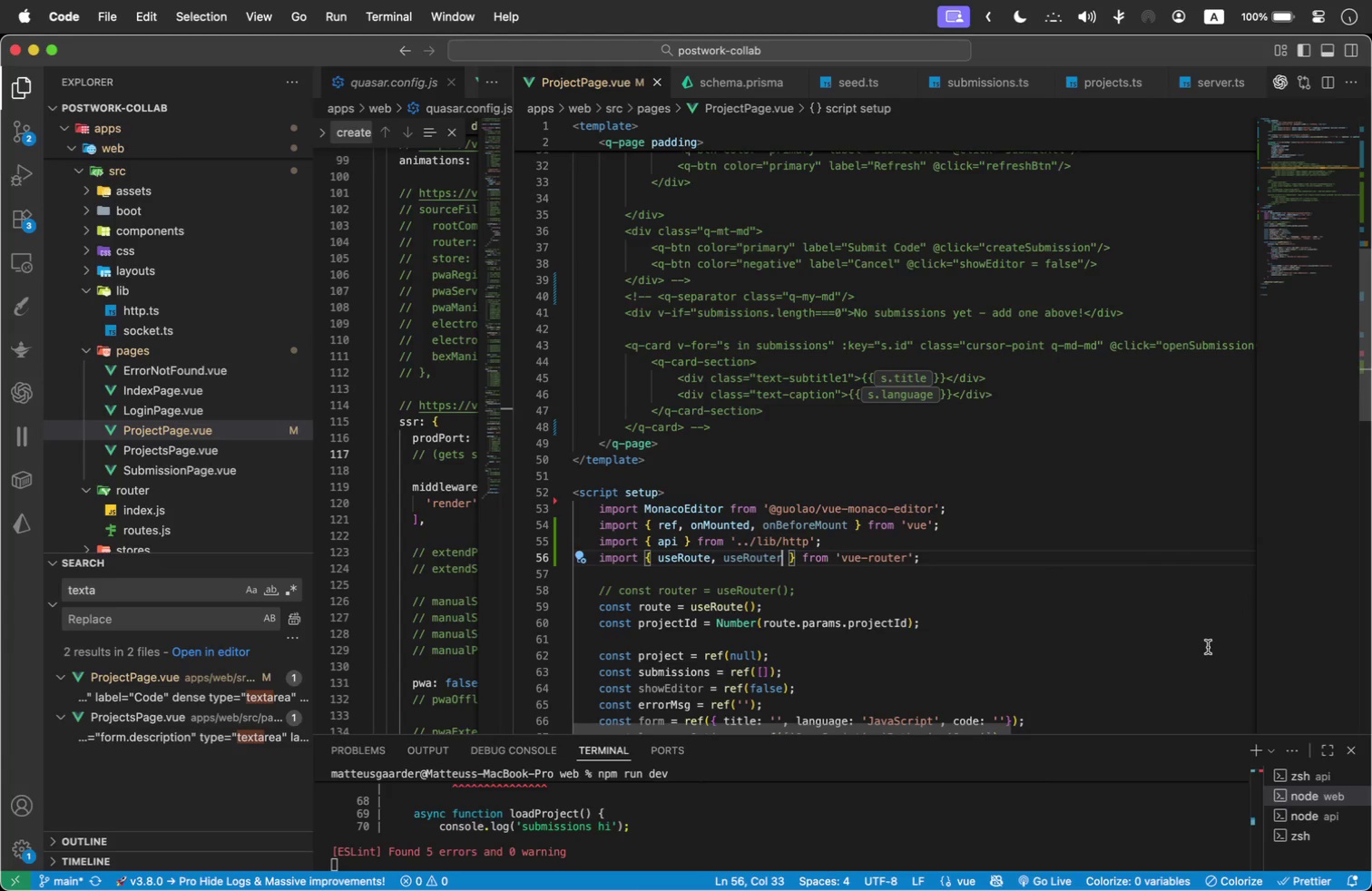 
wait(5.42)
 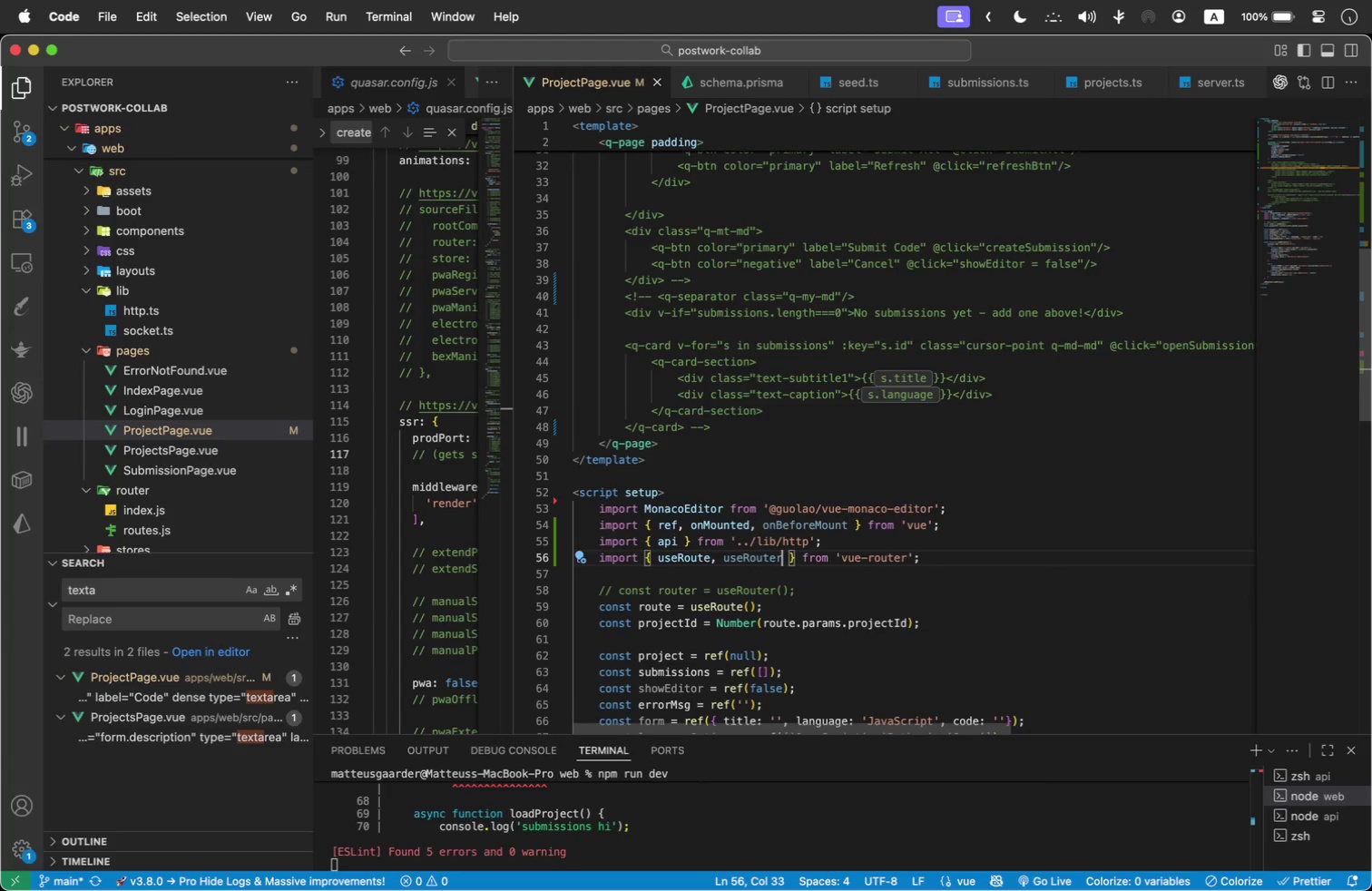 
left_click([955, 561])
 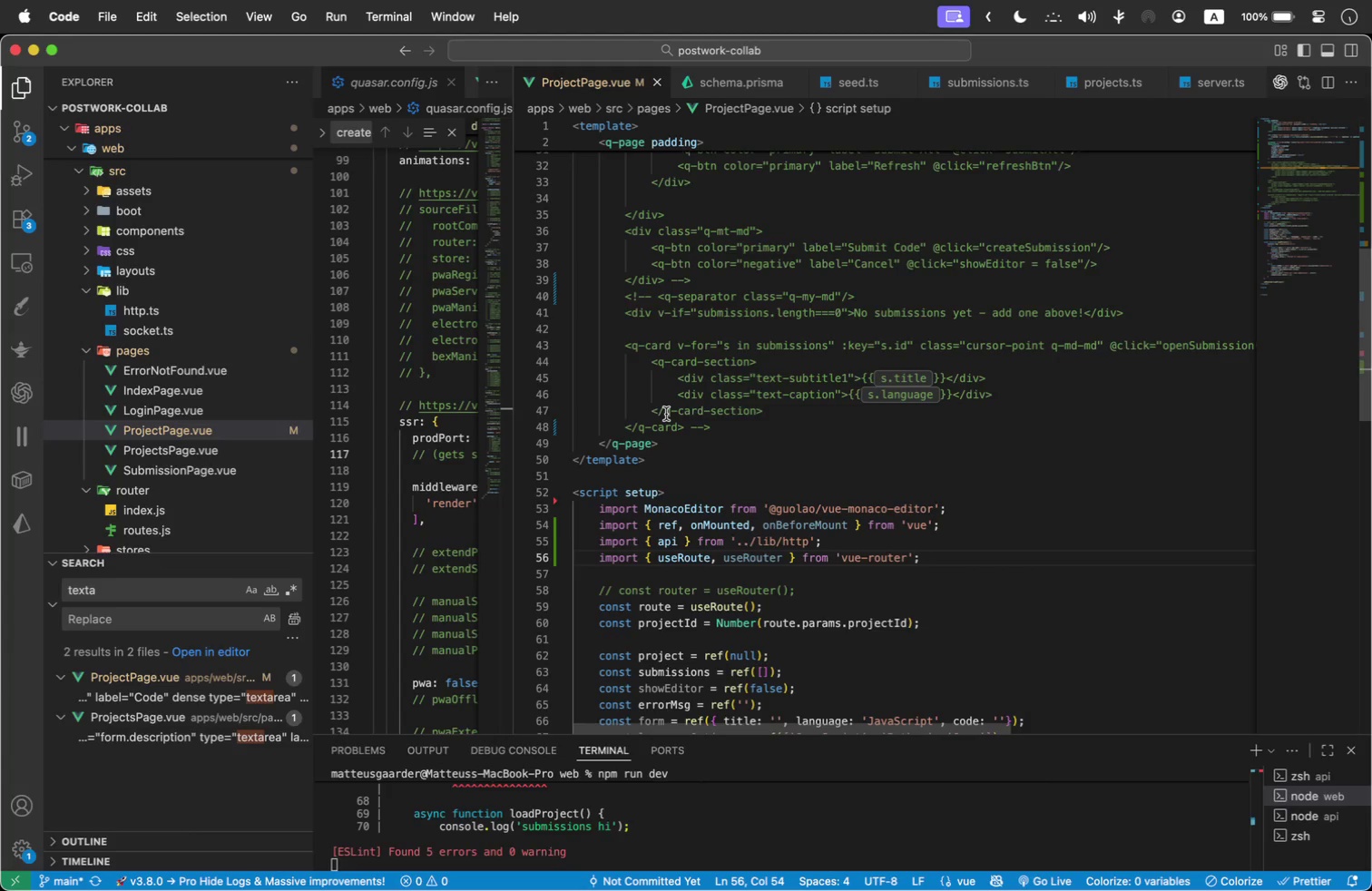 
wait(5.88)
 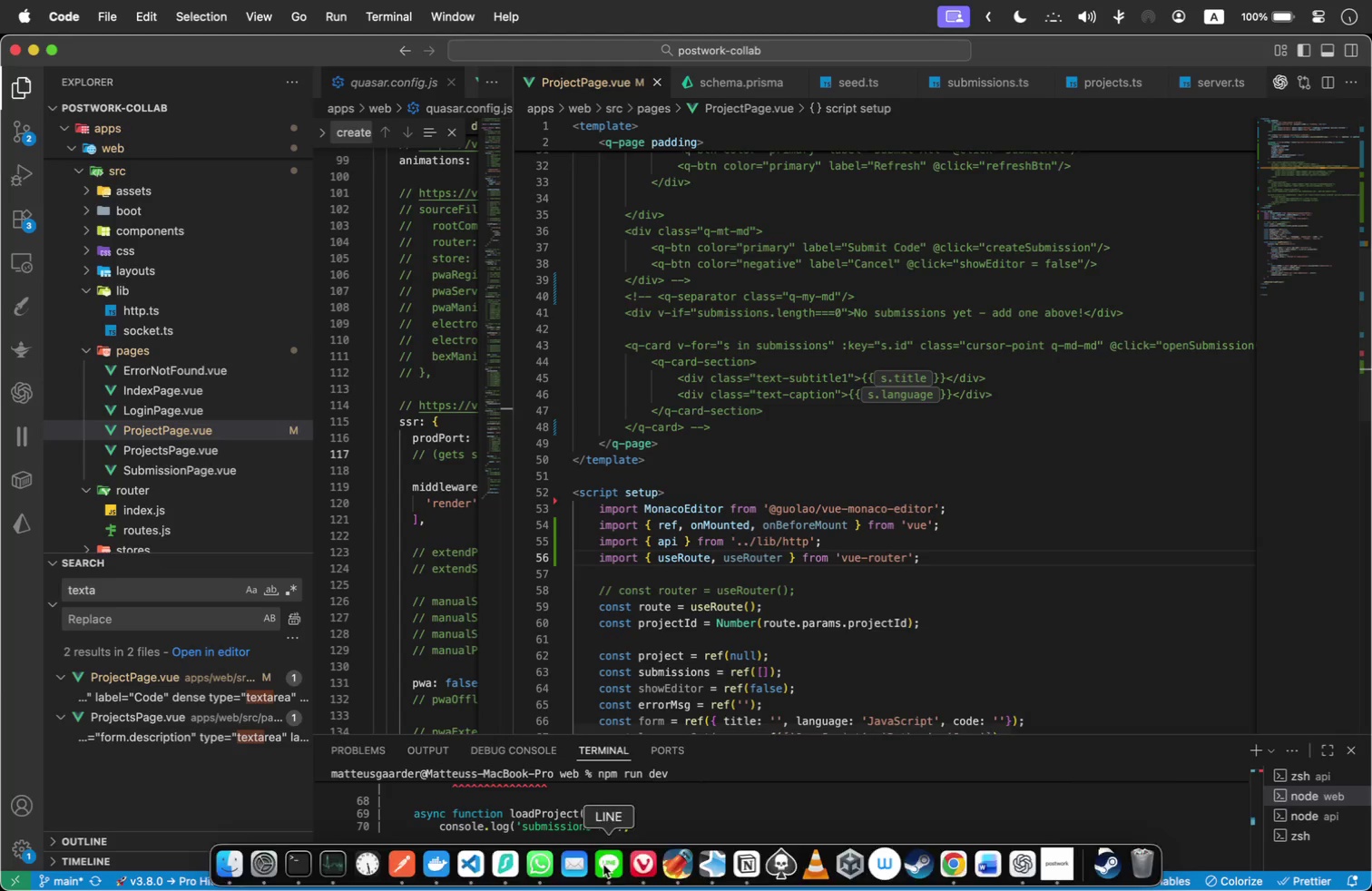 
scroll: coordinate [955, 443], scroll_direction: down, amount: 1.0
 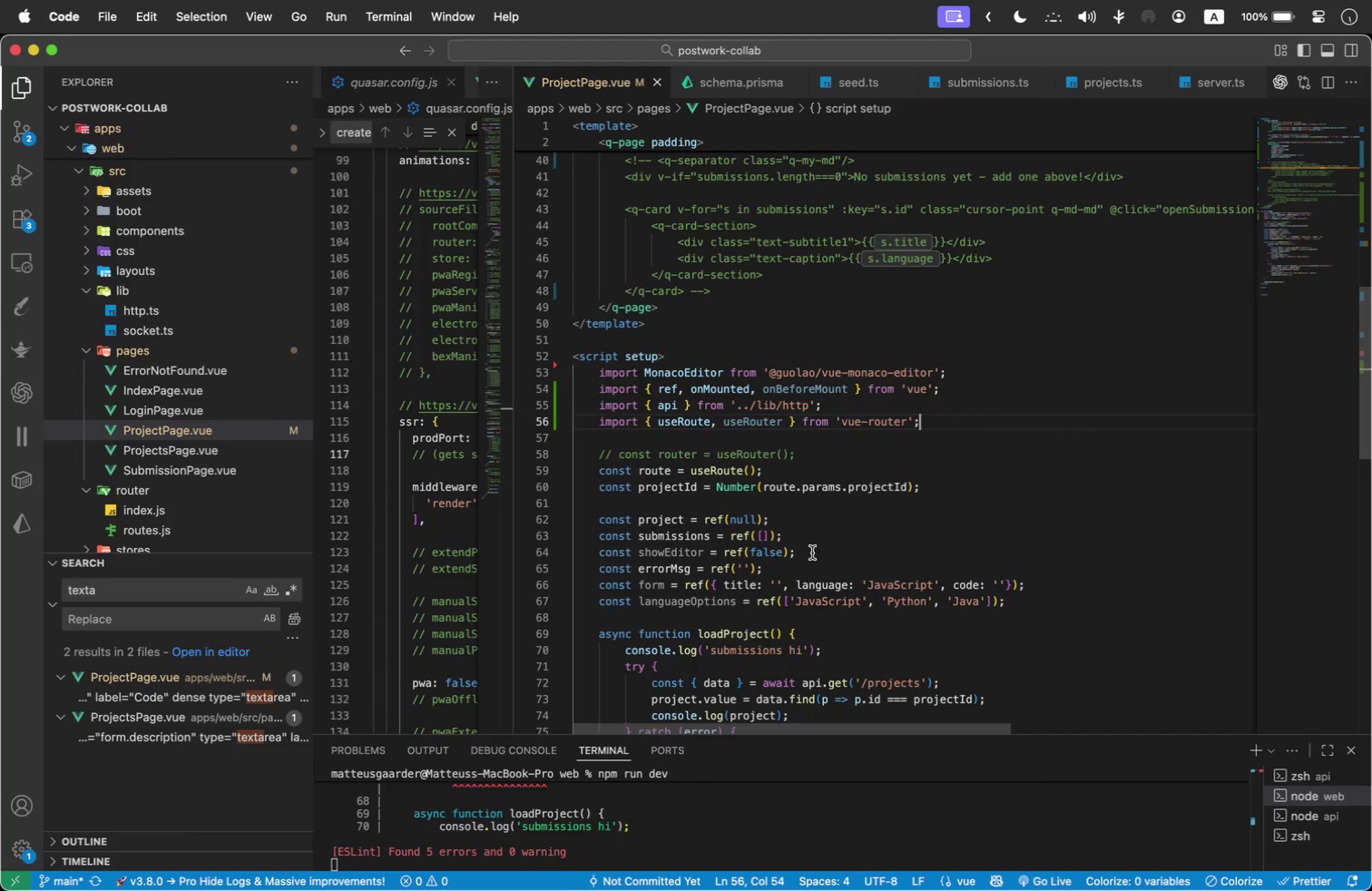 
left_click_drag(start_coordinate=[801, 550], to_coordinate=[541, 550])
 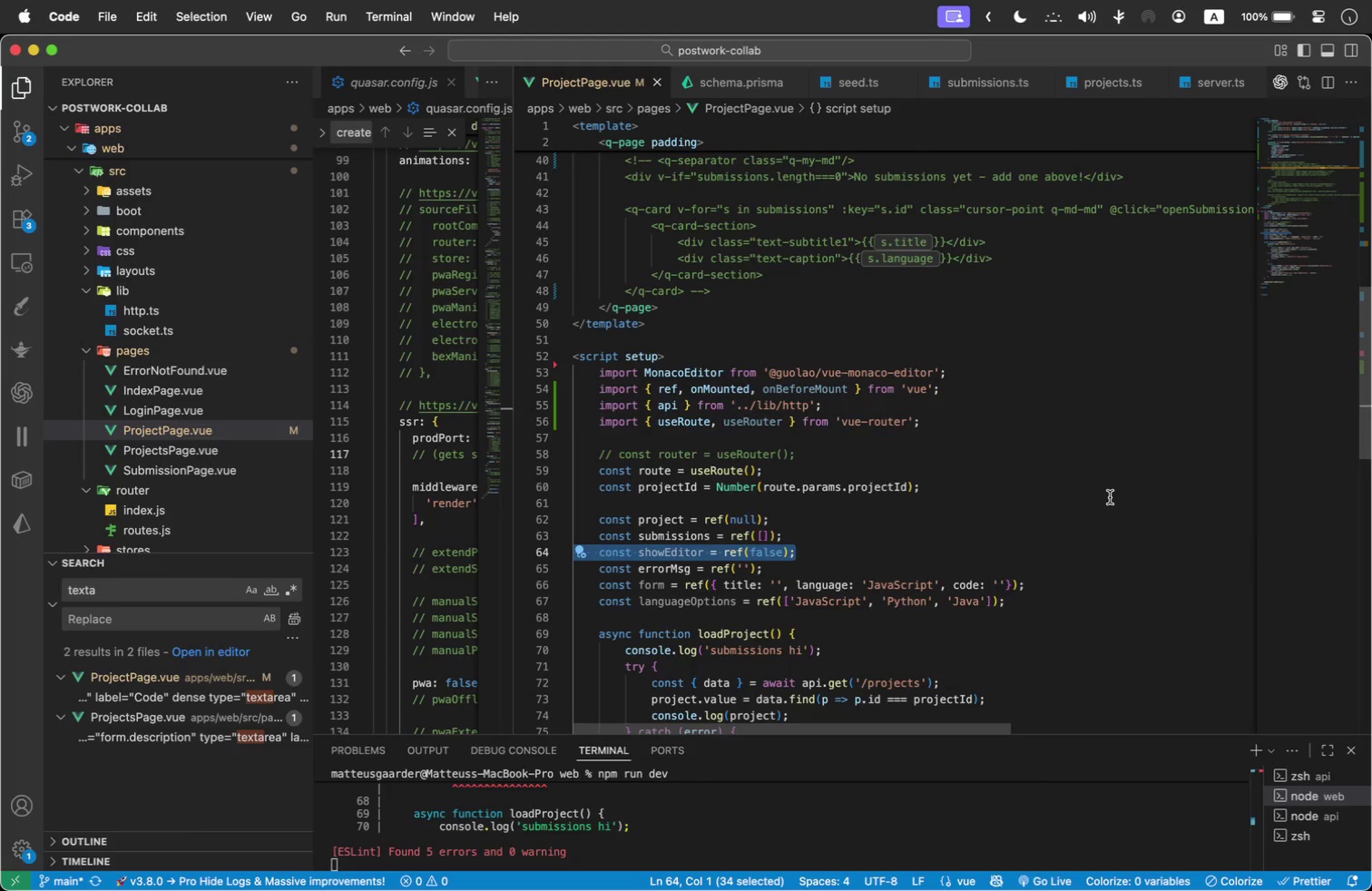 
key(Backspace)
 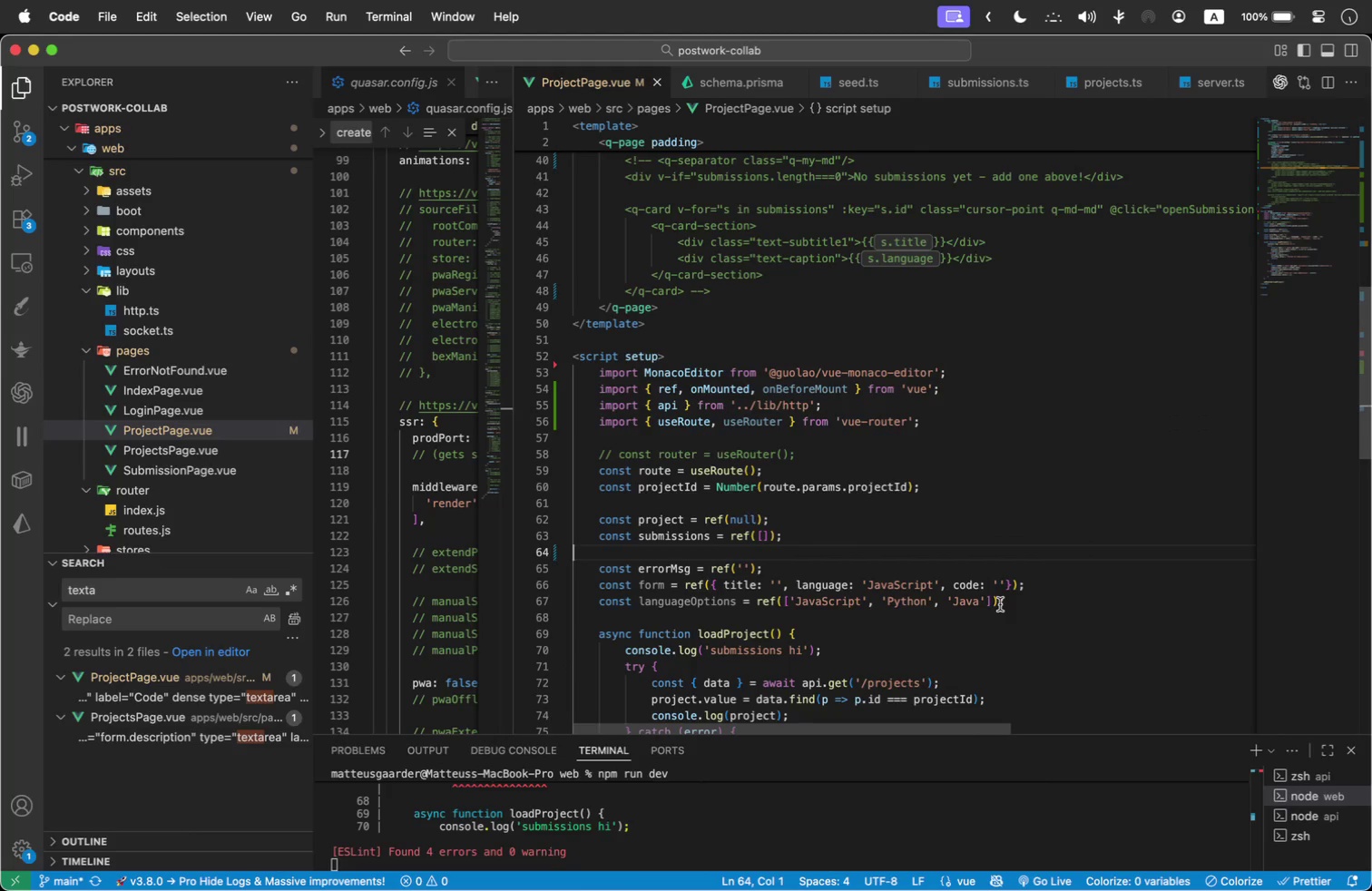 
left_click_drag(start_coordinate=[1042, 590], to_coordinate=[562, 585])
 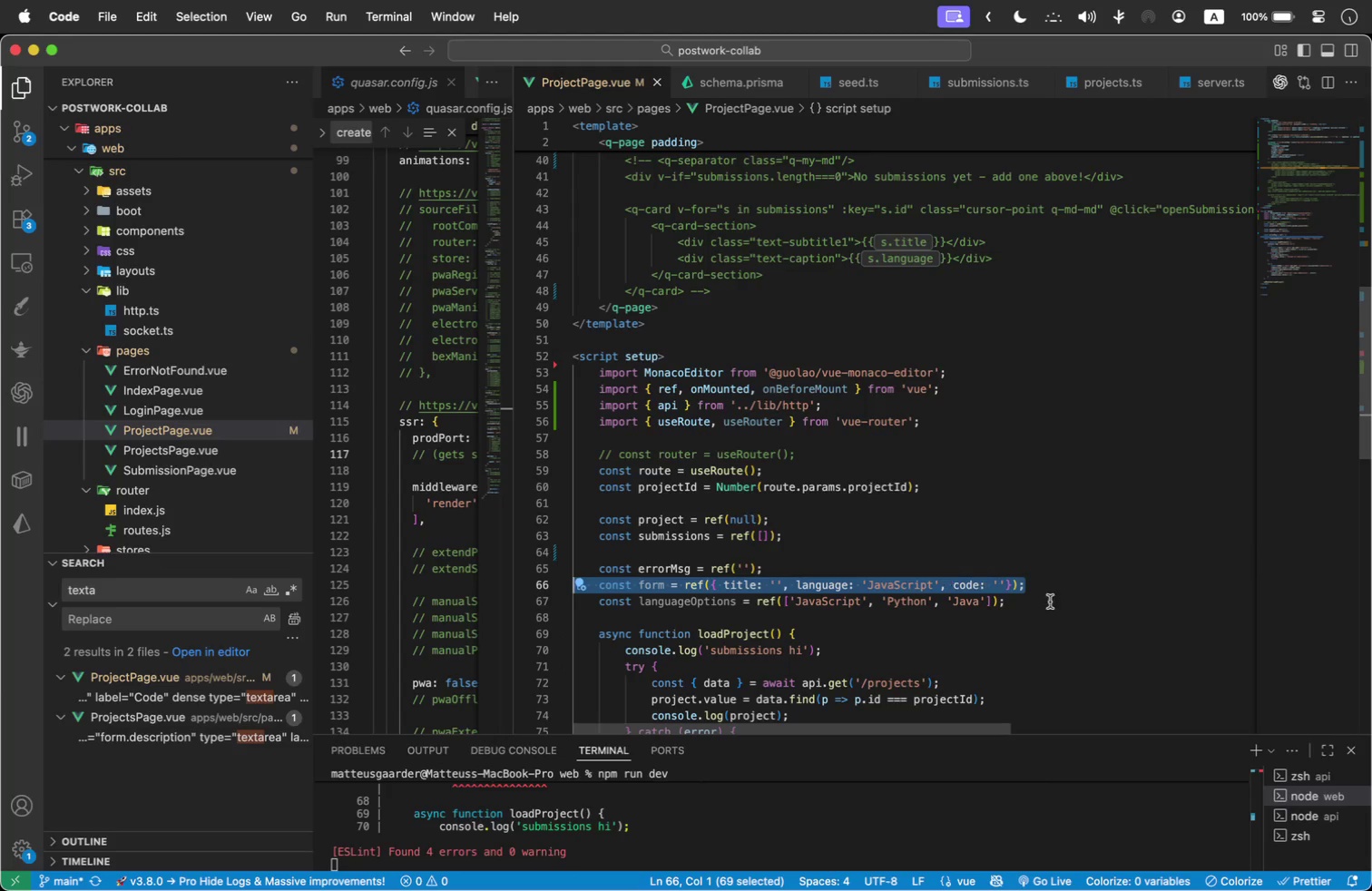 
left_click_drag(start_coordinate=[1052, 604], to_coordinate=[543, 584])
 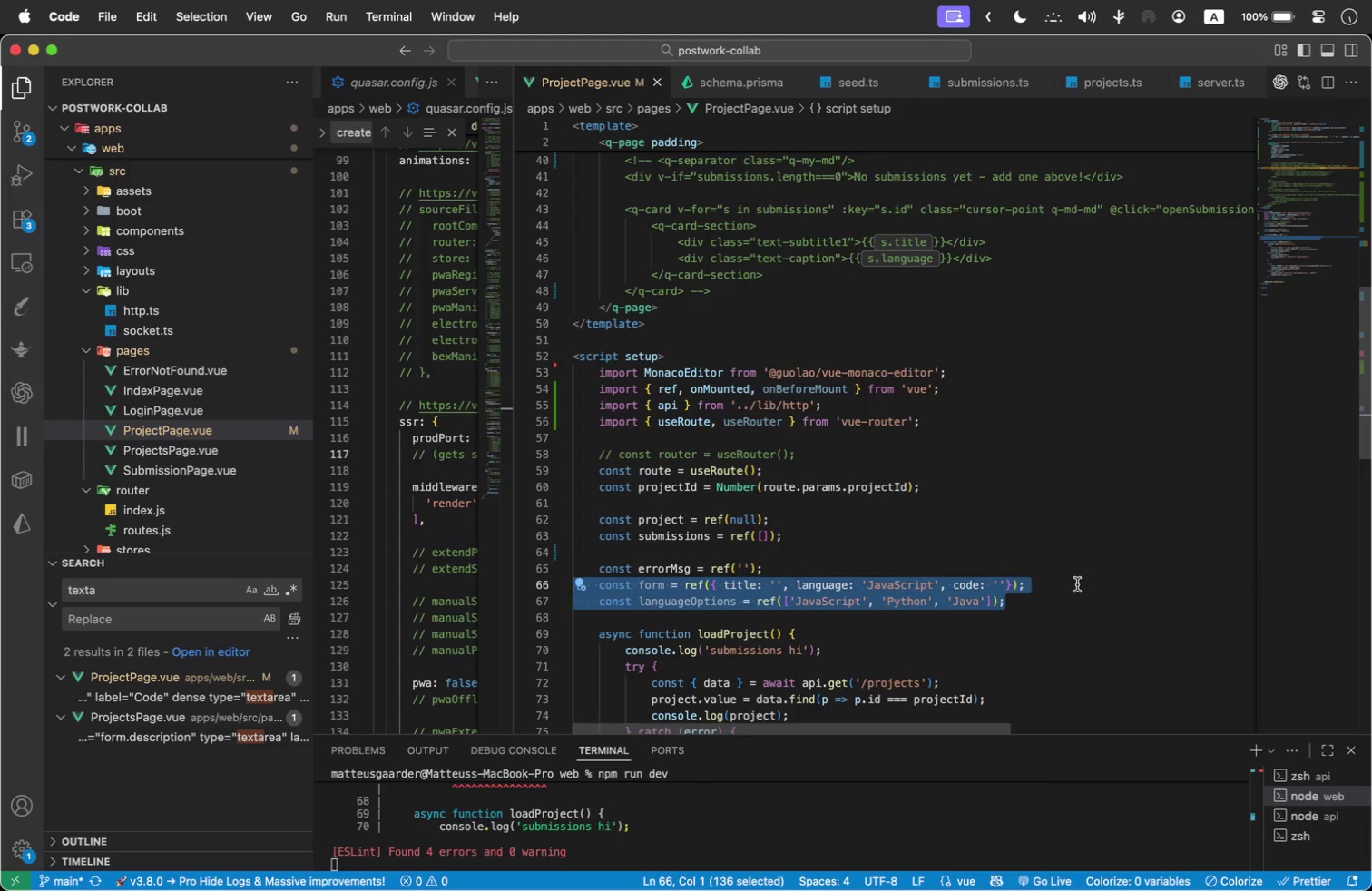 
key(Backspace)
 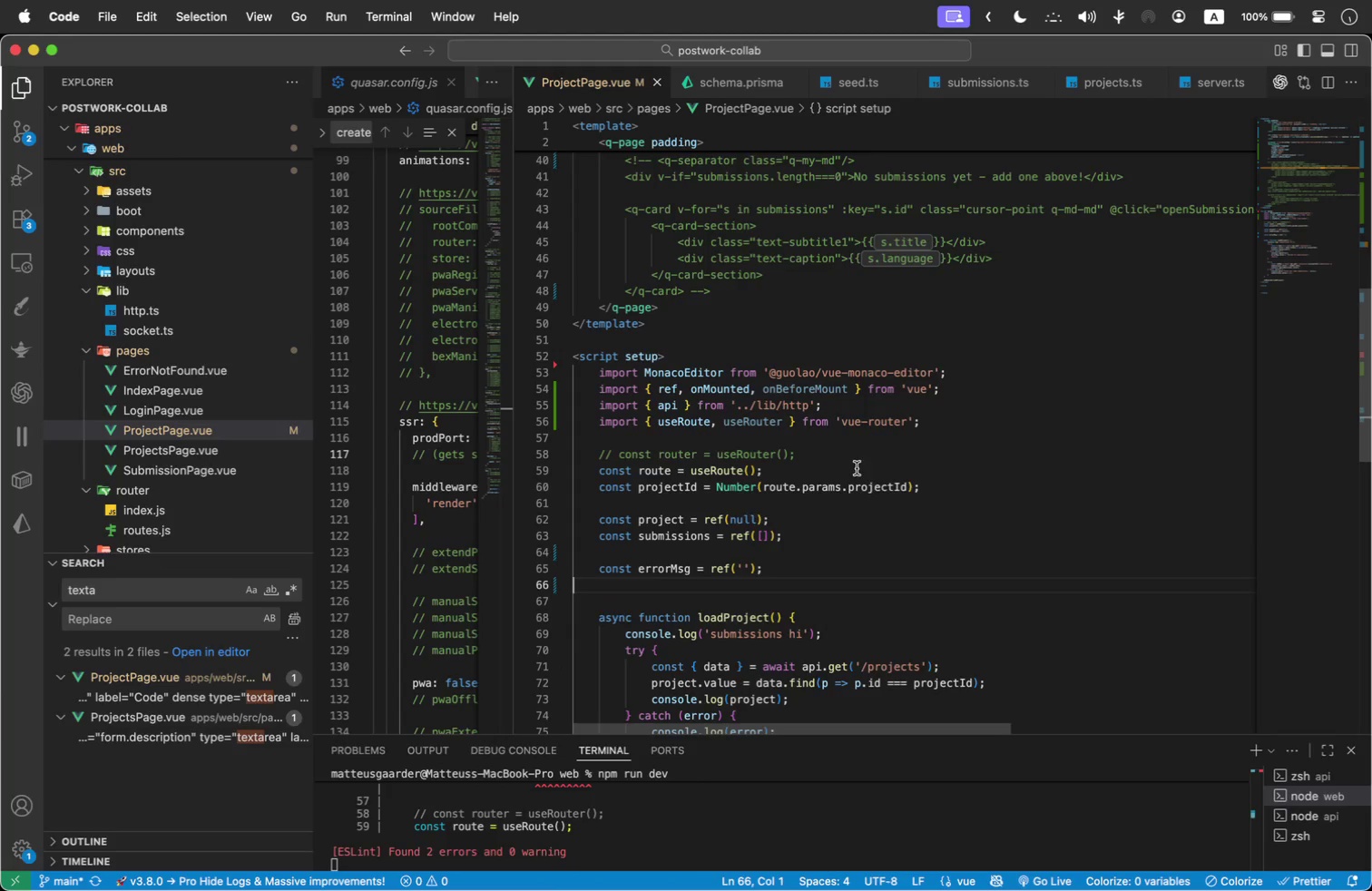 
left_click_drag(start_coordinate=[802, 543], to_coordinate=[546, 534])
 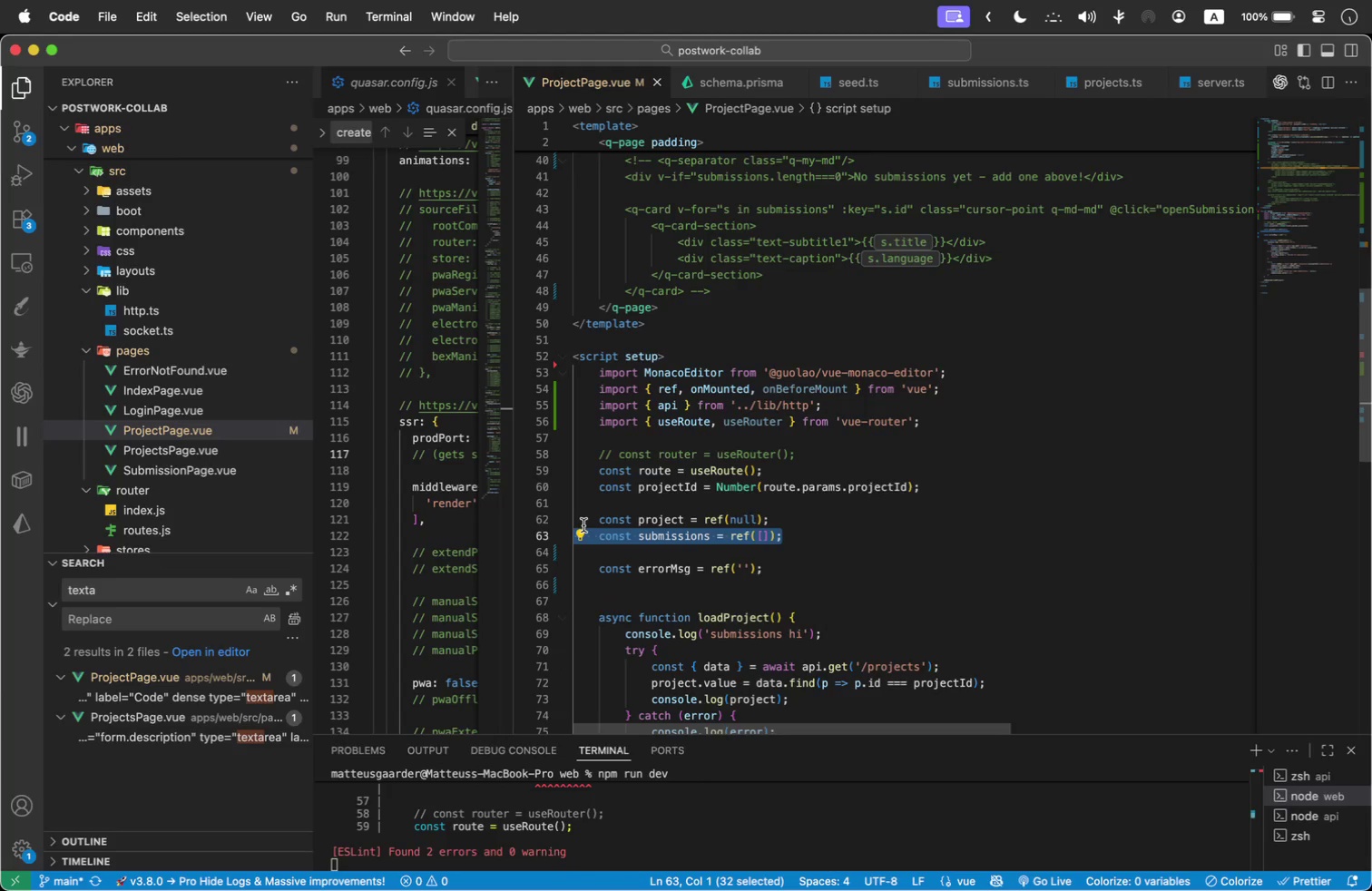 
key(Backspace)
 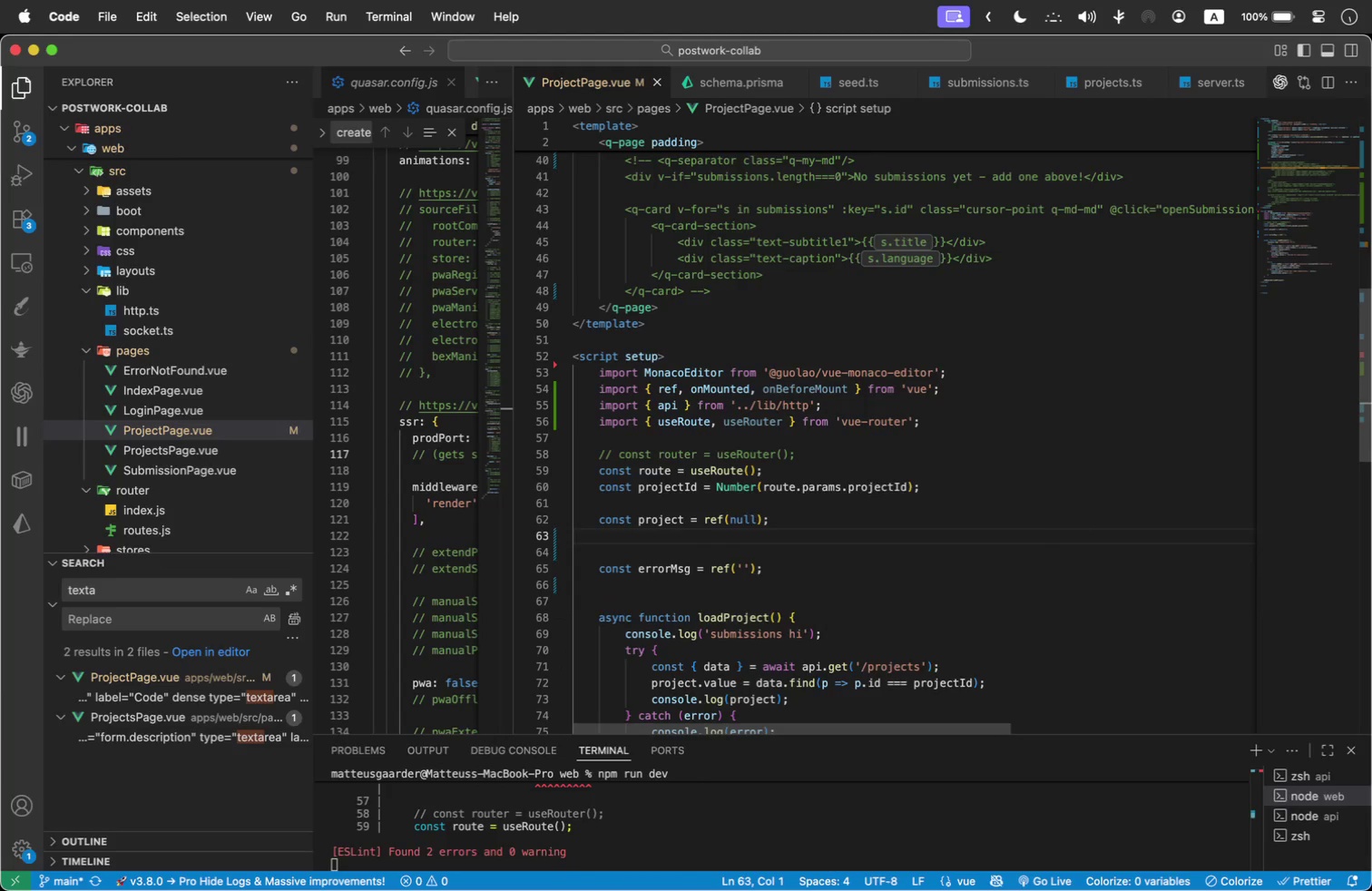 
key(Enter)
 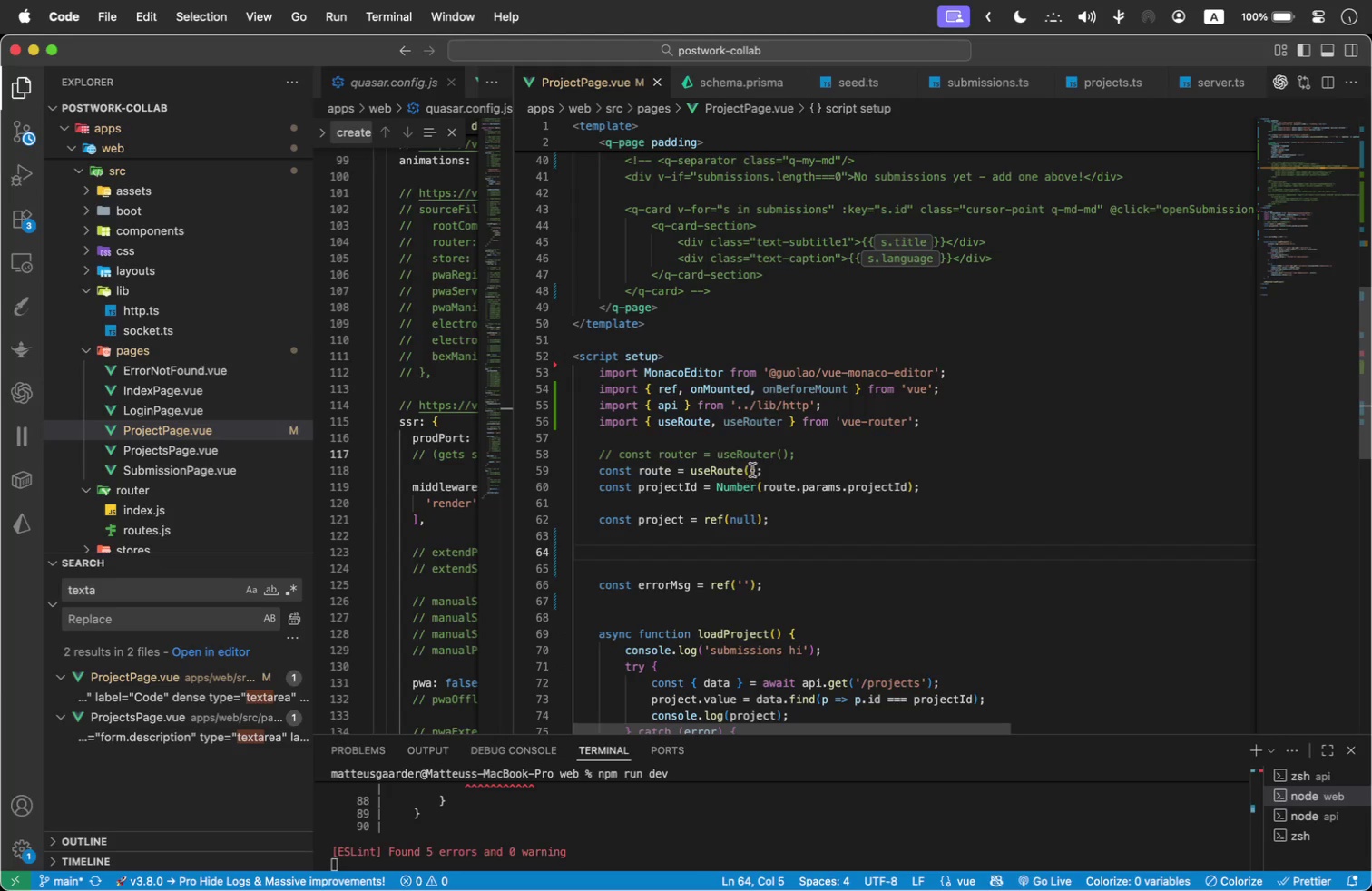 
left_click([782, 471])
 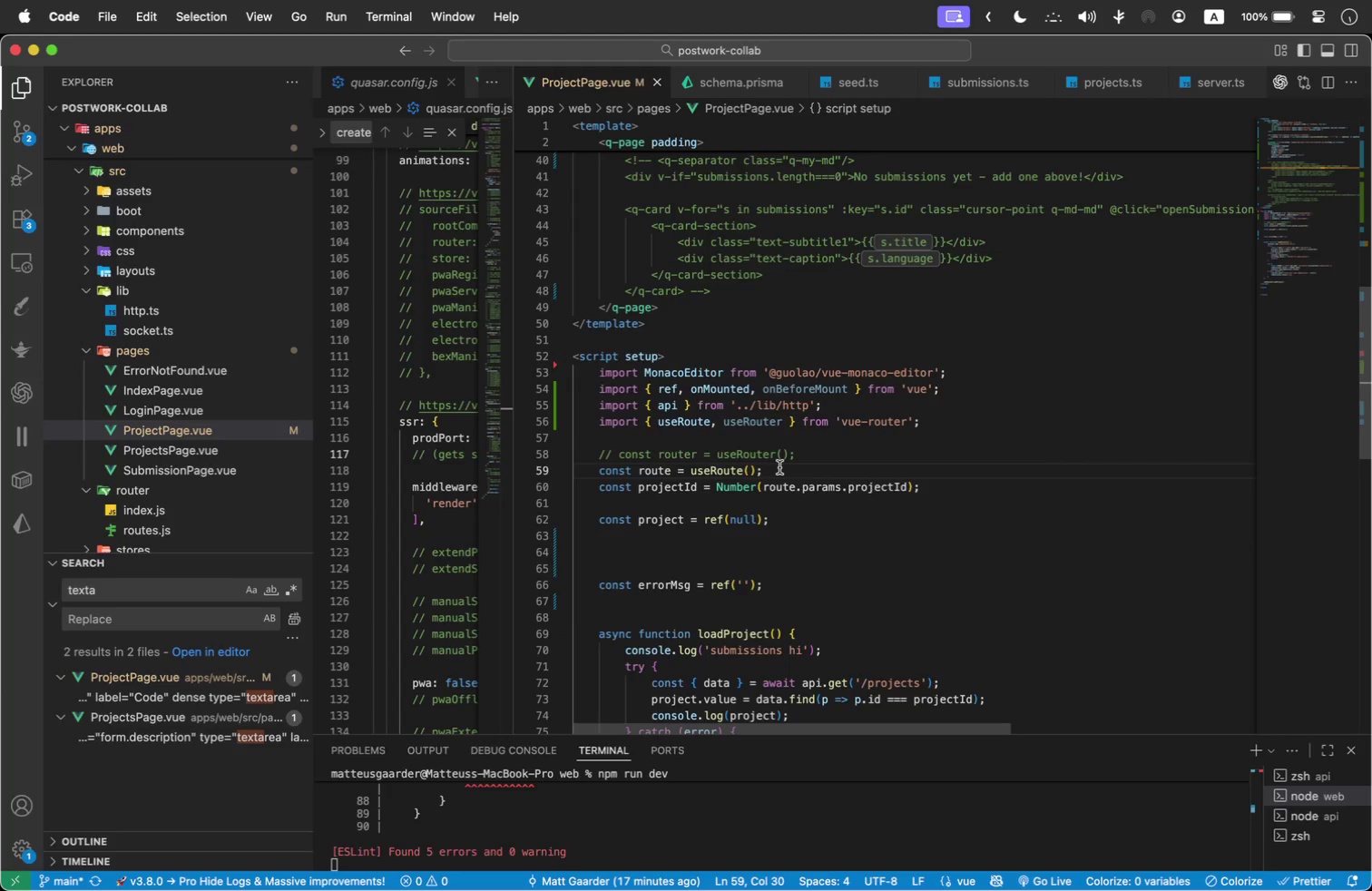 
key(Enter)
 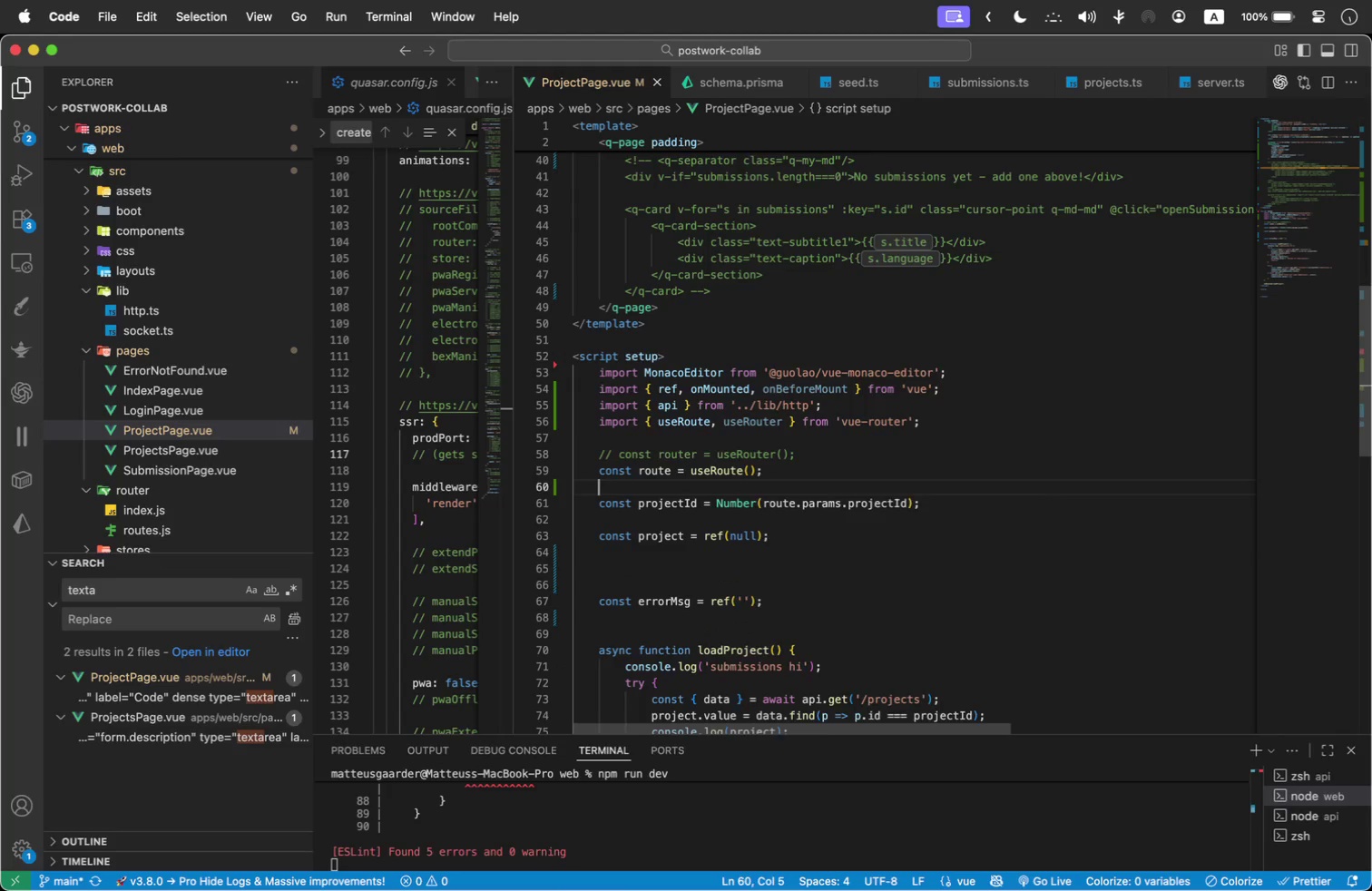 
key(Enter)
 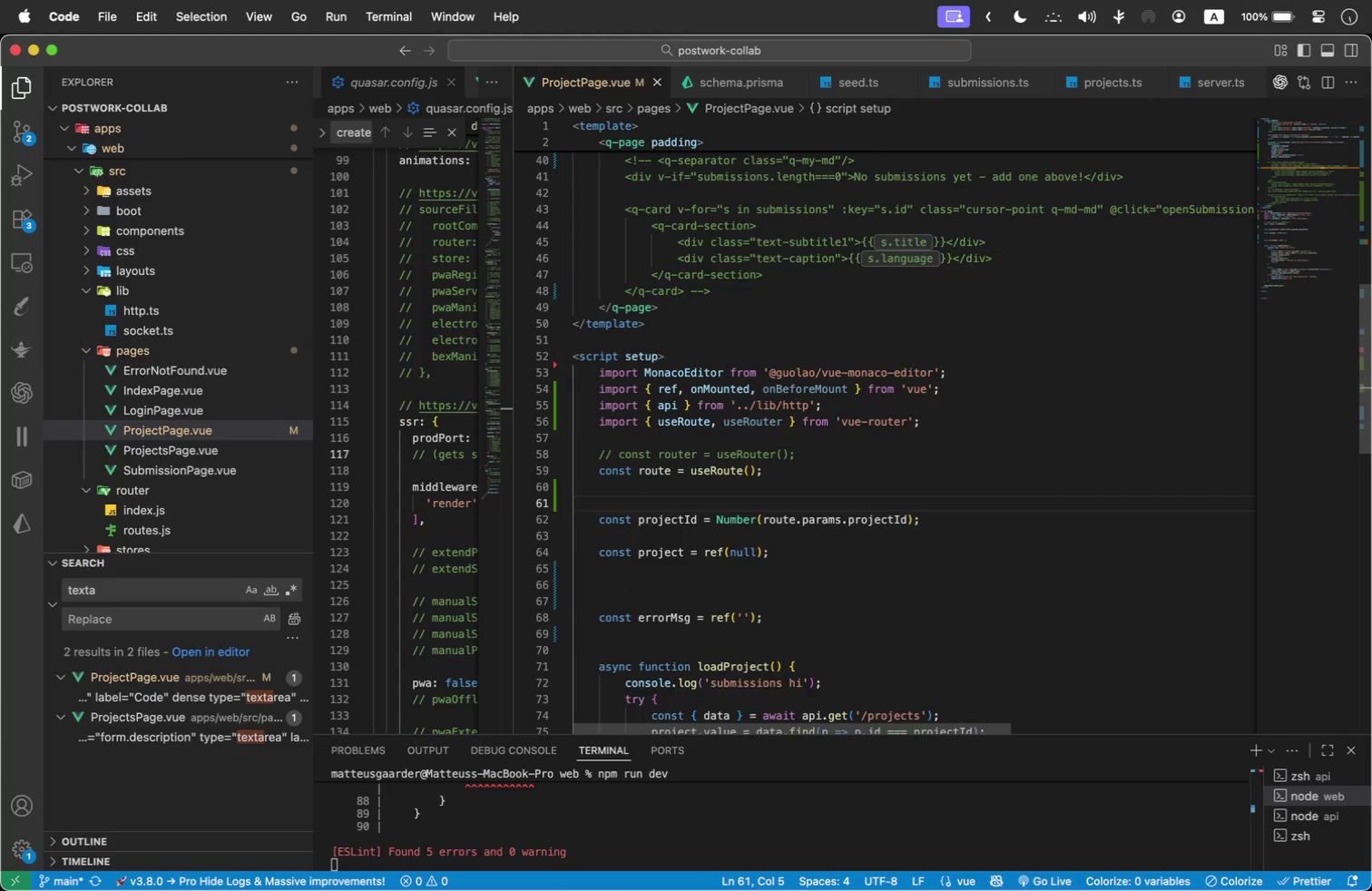 
key(ArrowUp)
 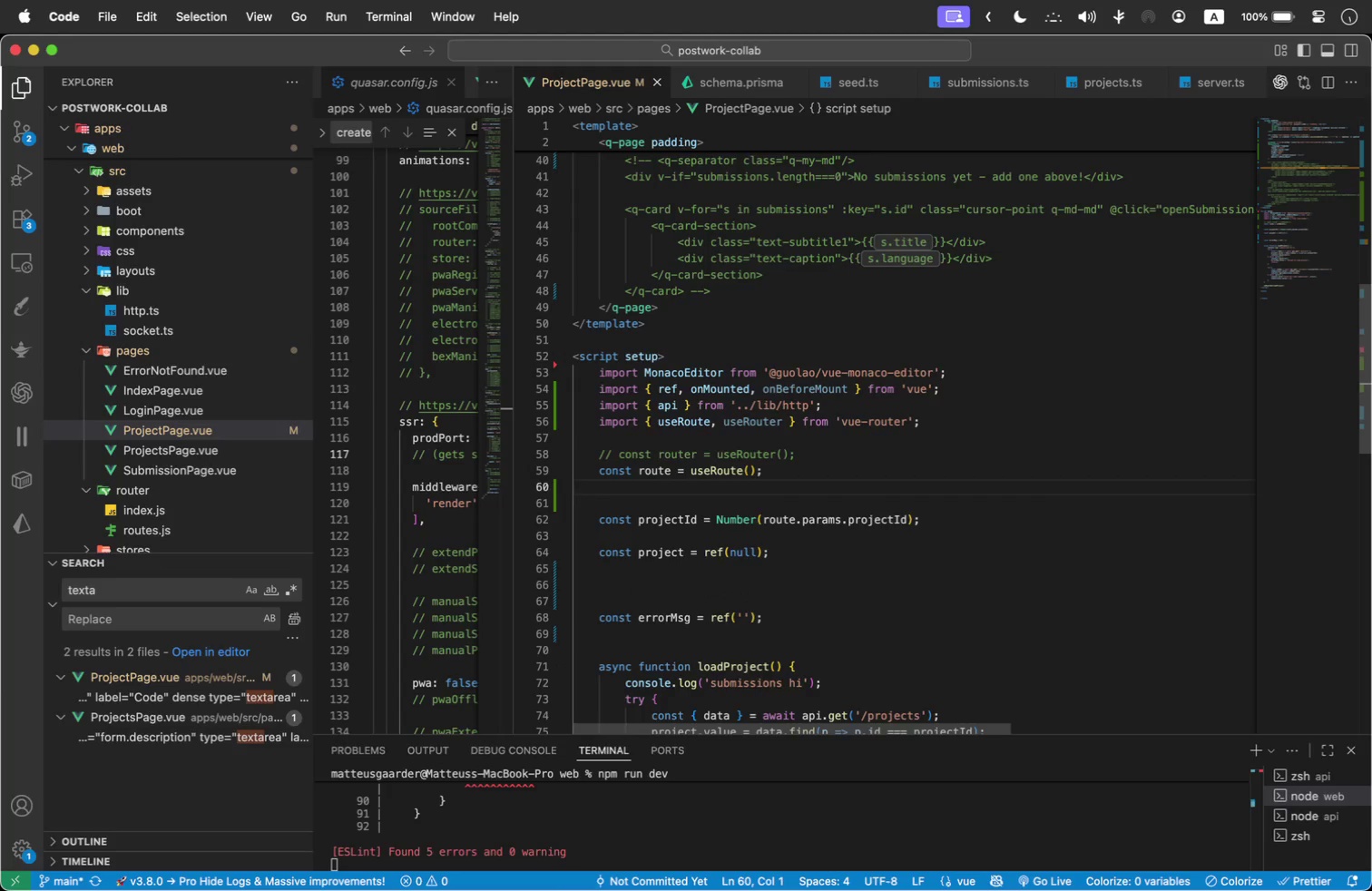 
key(Tab)
type(const router)
 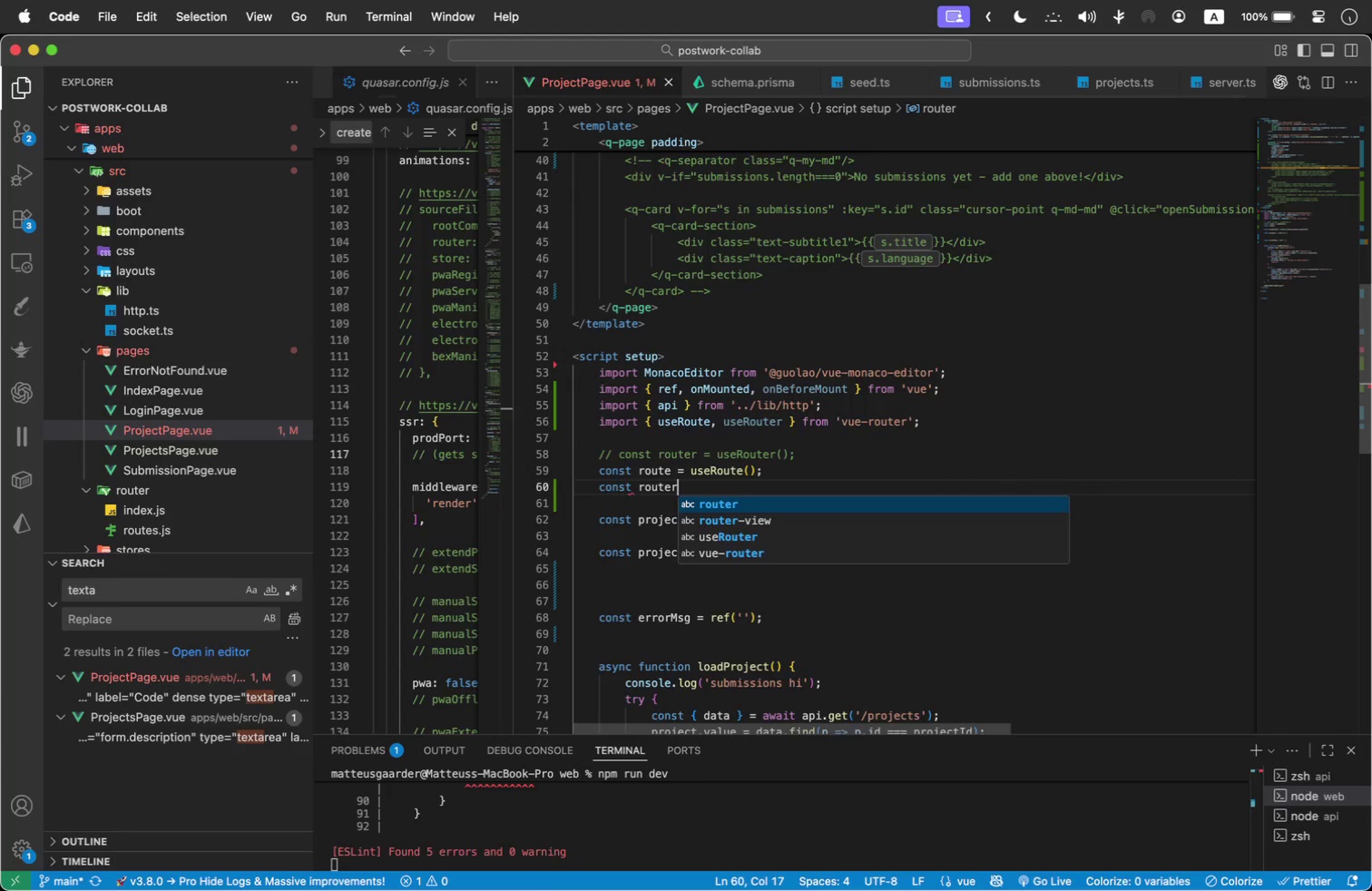 
key(Enter)
 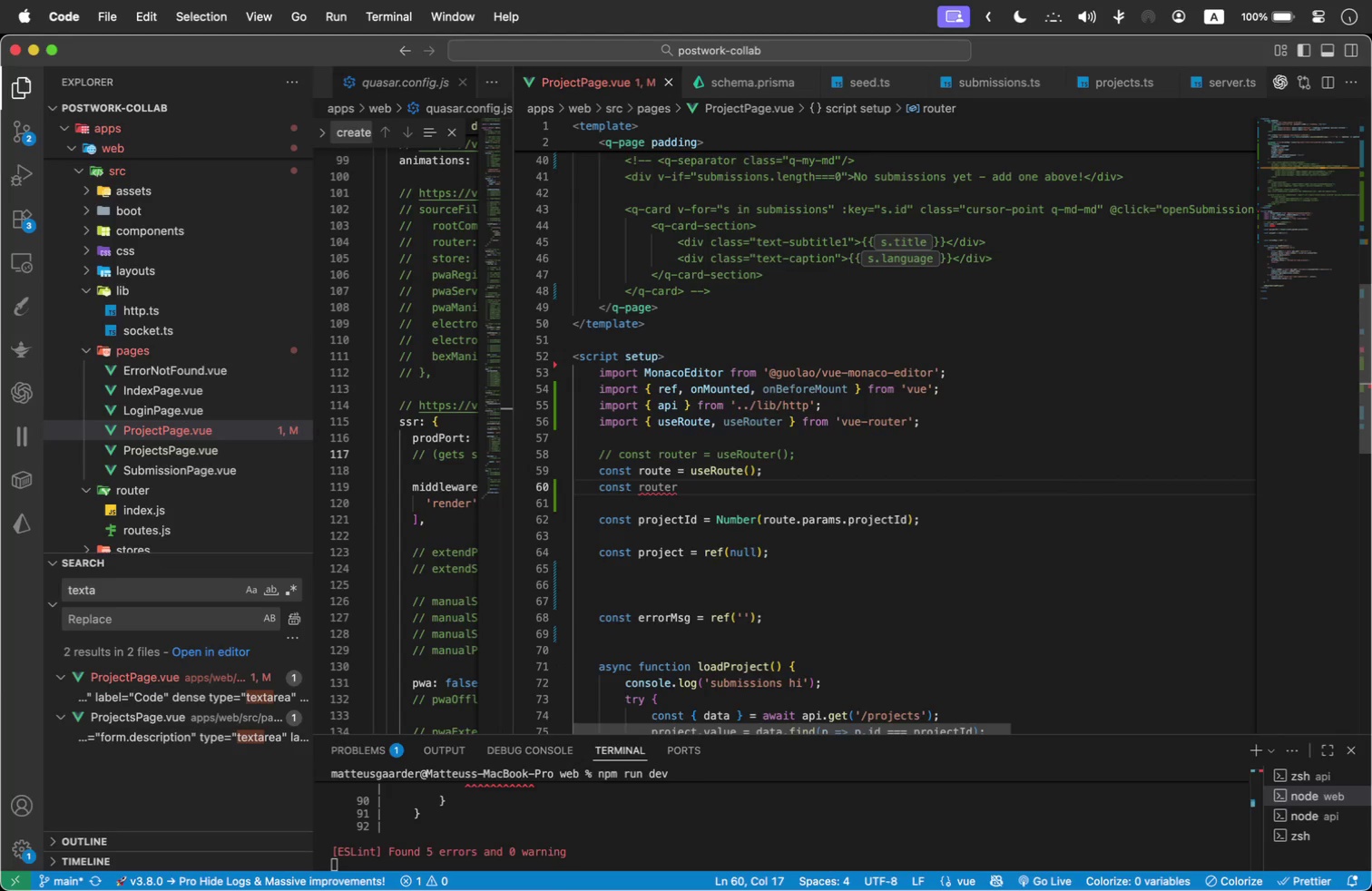 
type( = use)
 